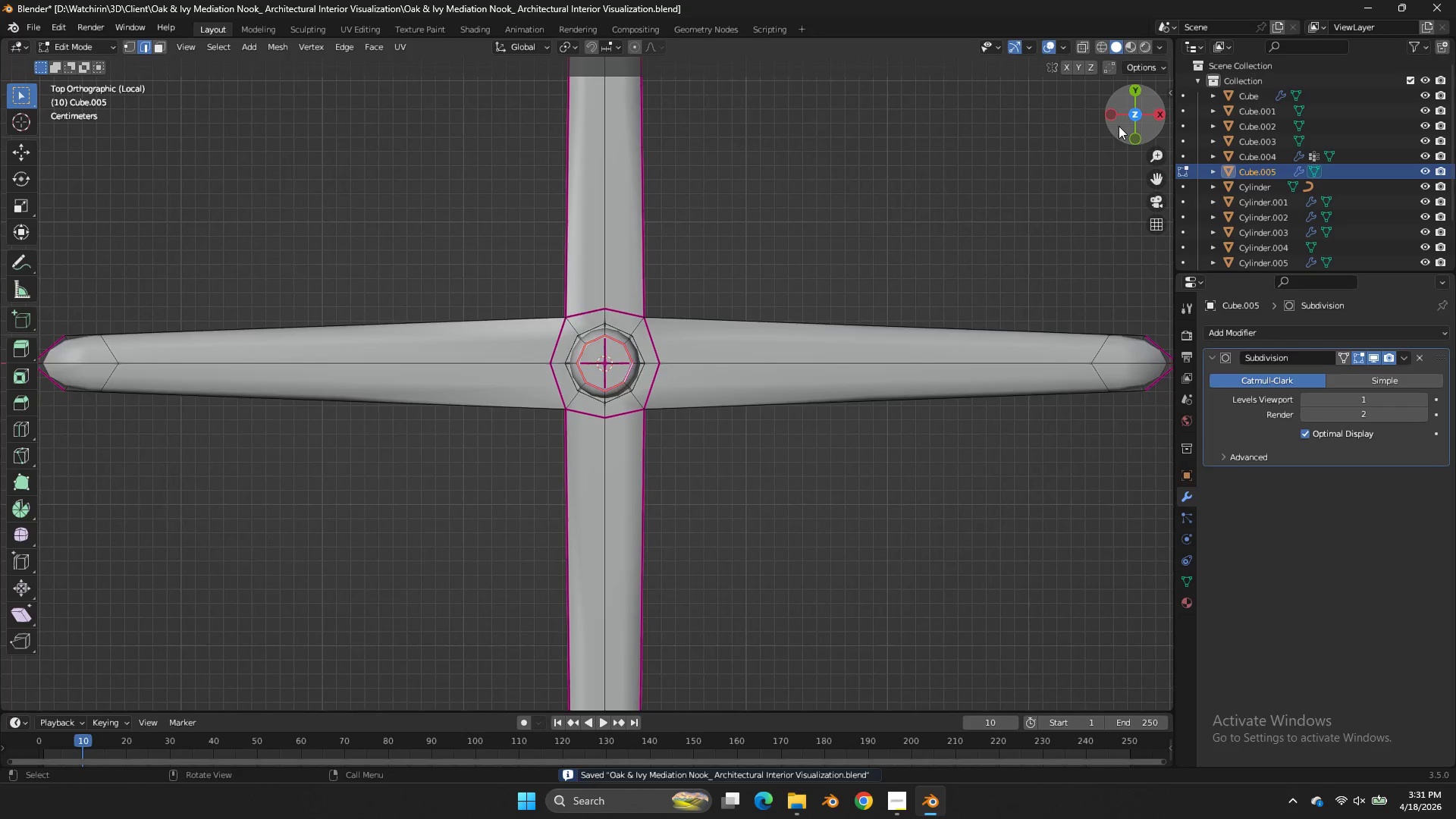 
scroll: coordinate [1053, 174], scroll_direction: down, amount: 7.0
 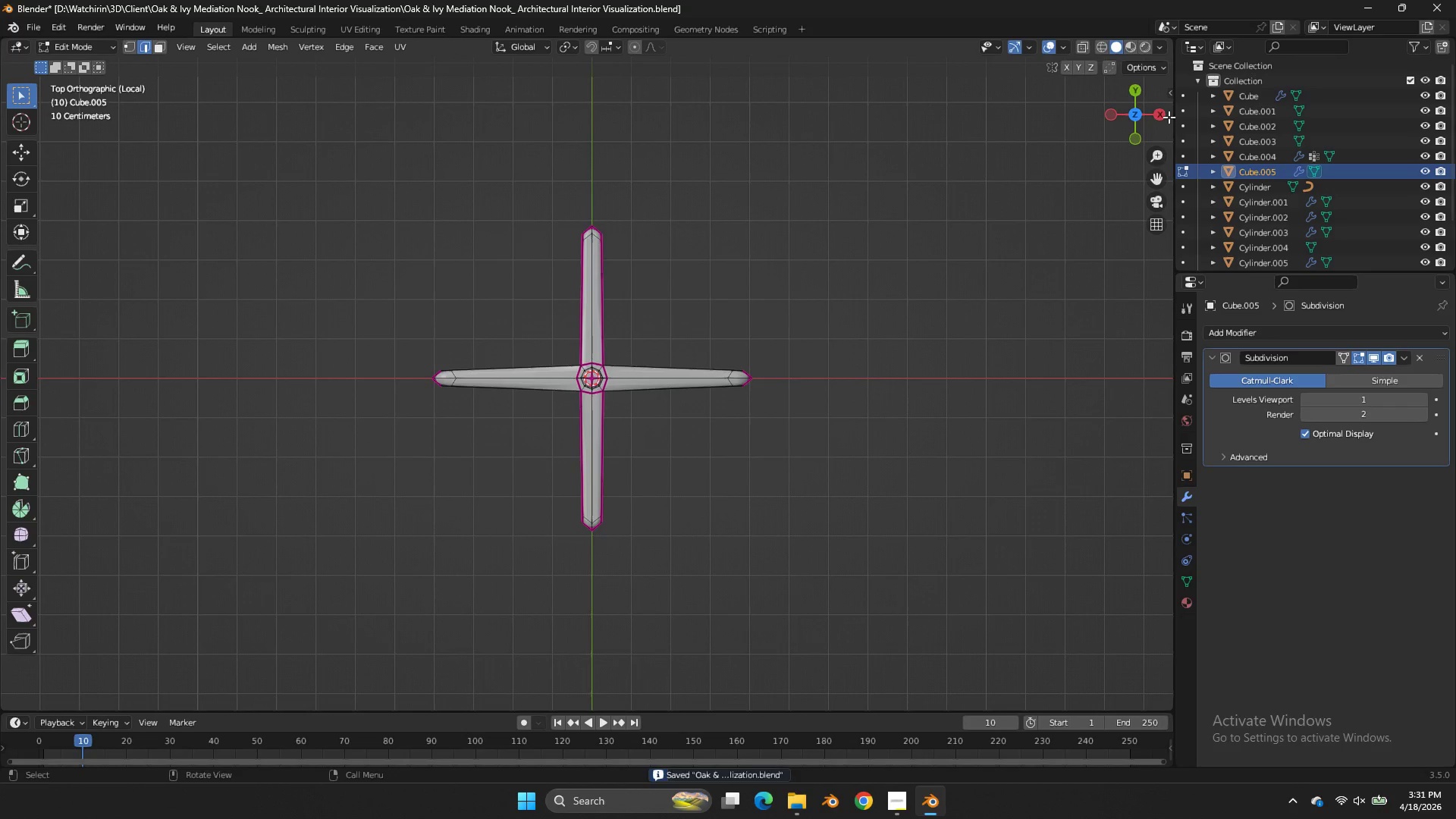 
left_click([1166, 113])
 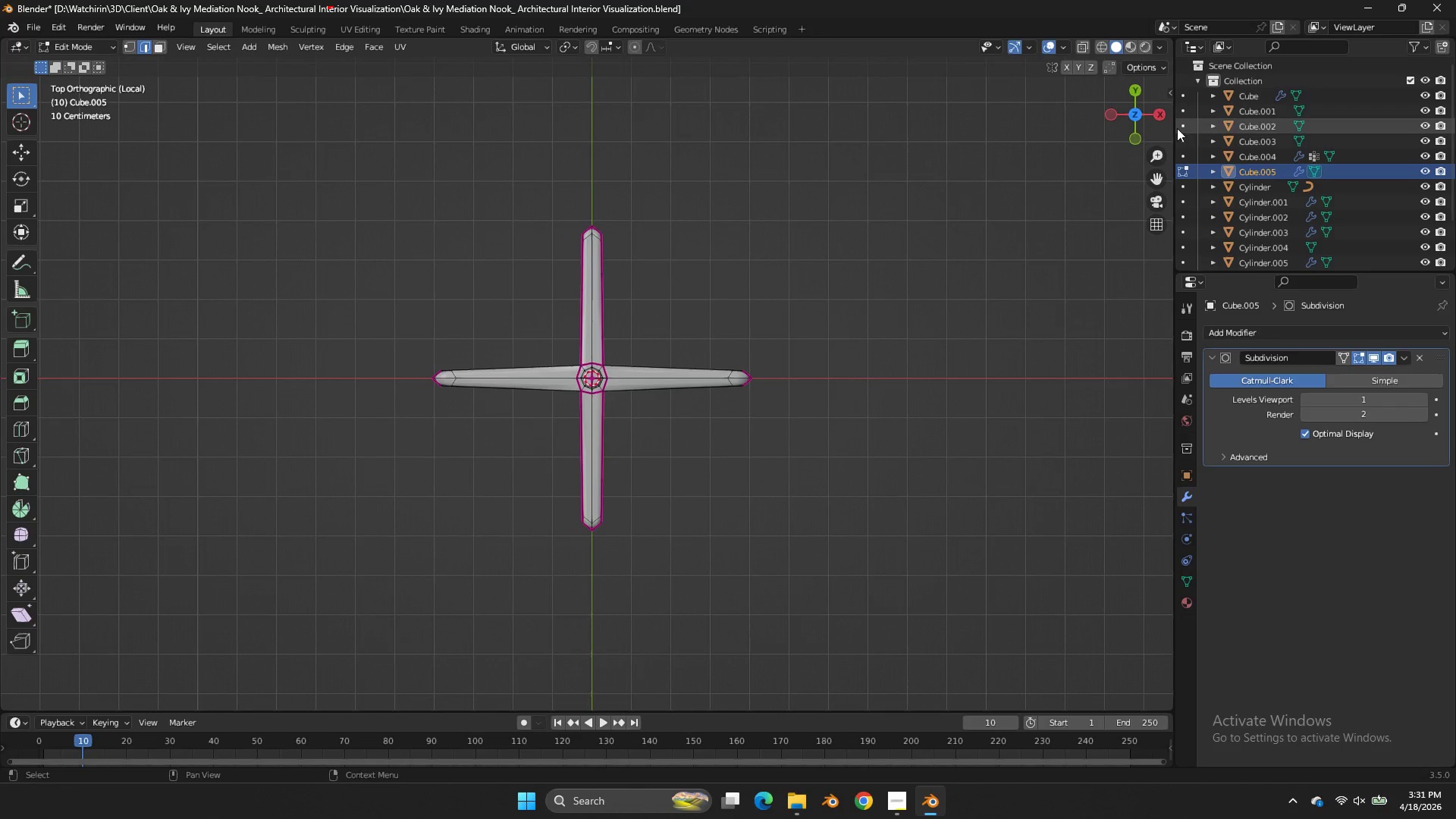 
left_click([1157, 119])
 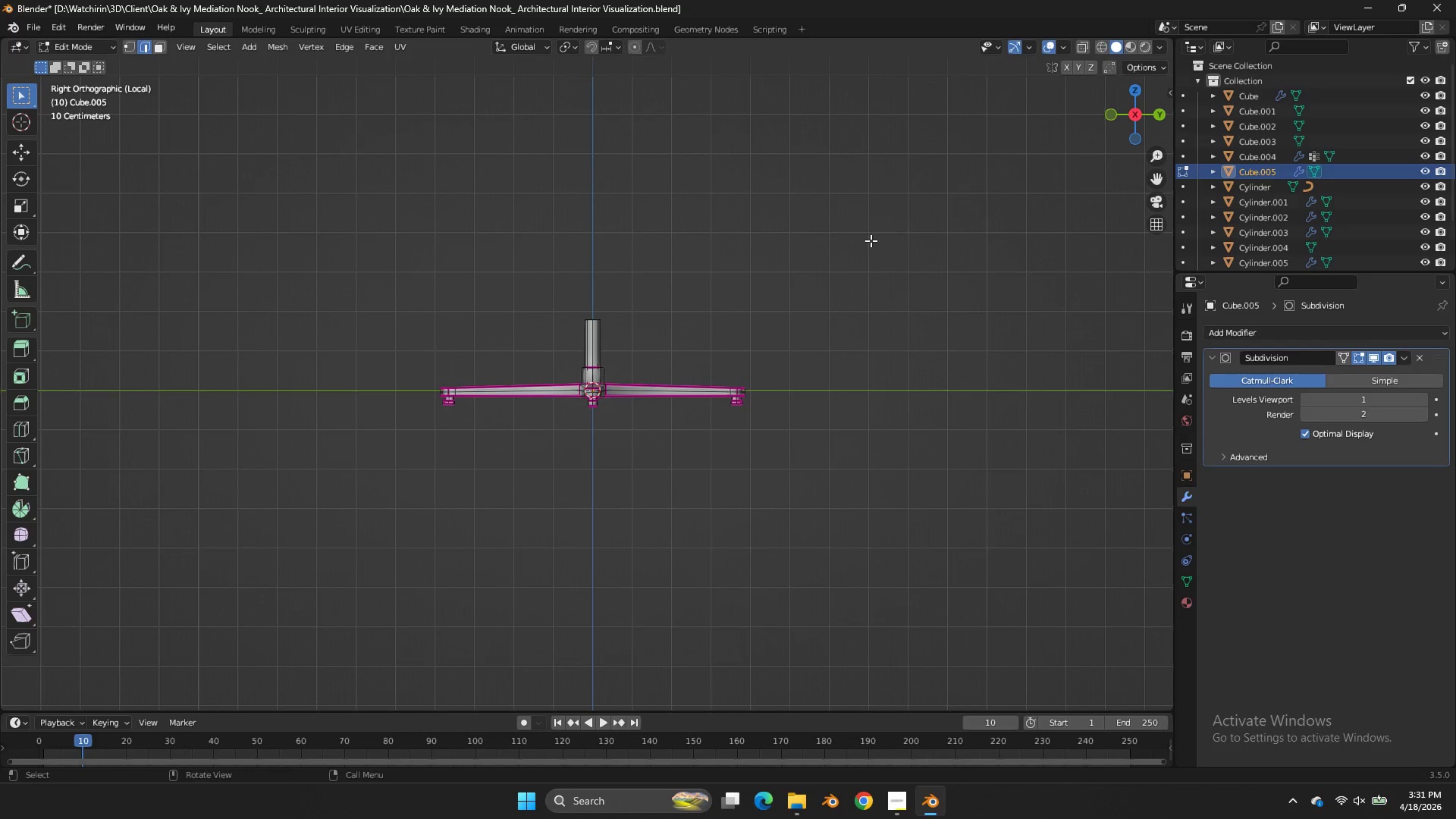 
key(Z)
 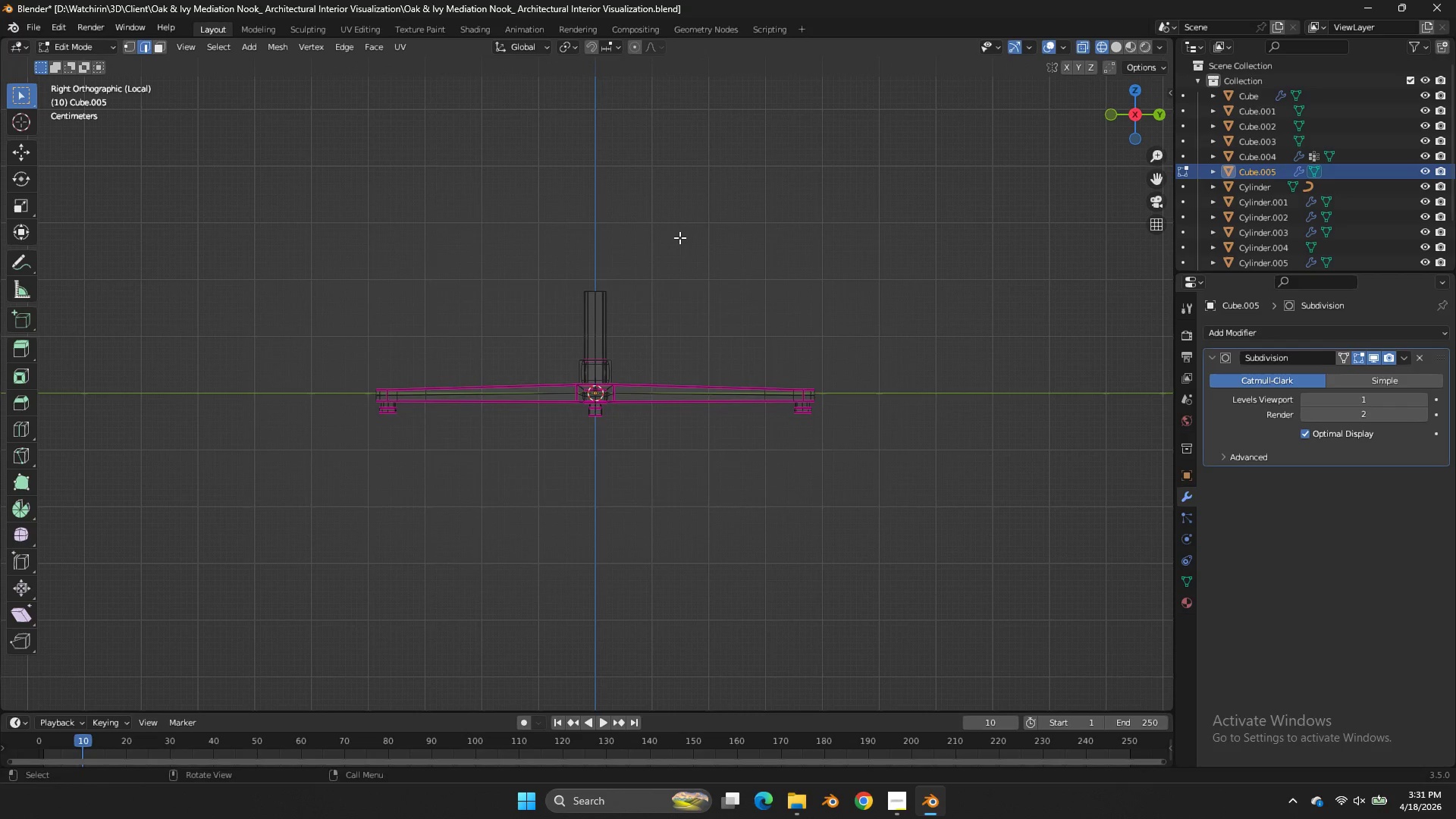 
scroll: coordinate [871, 240], scroll_direction: up, amount: 2.0
 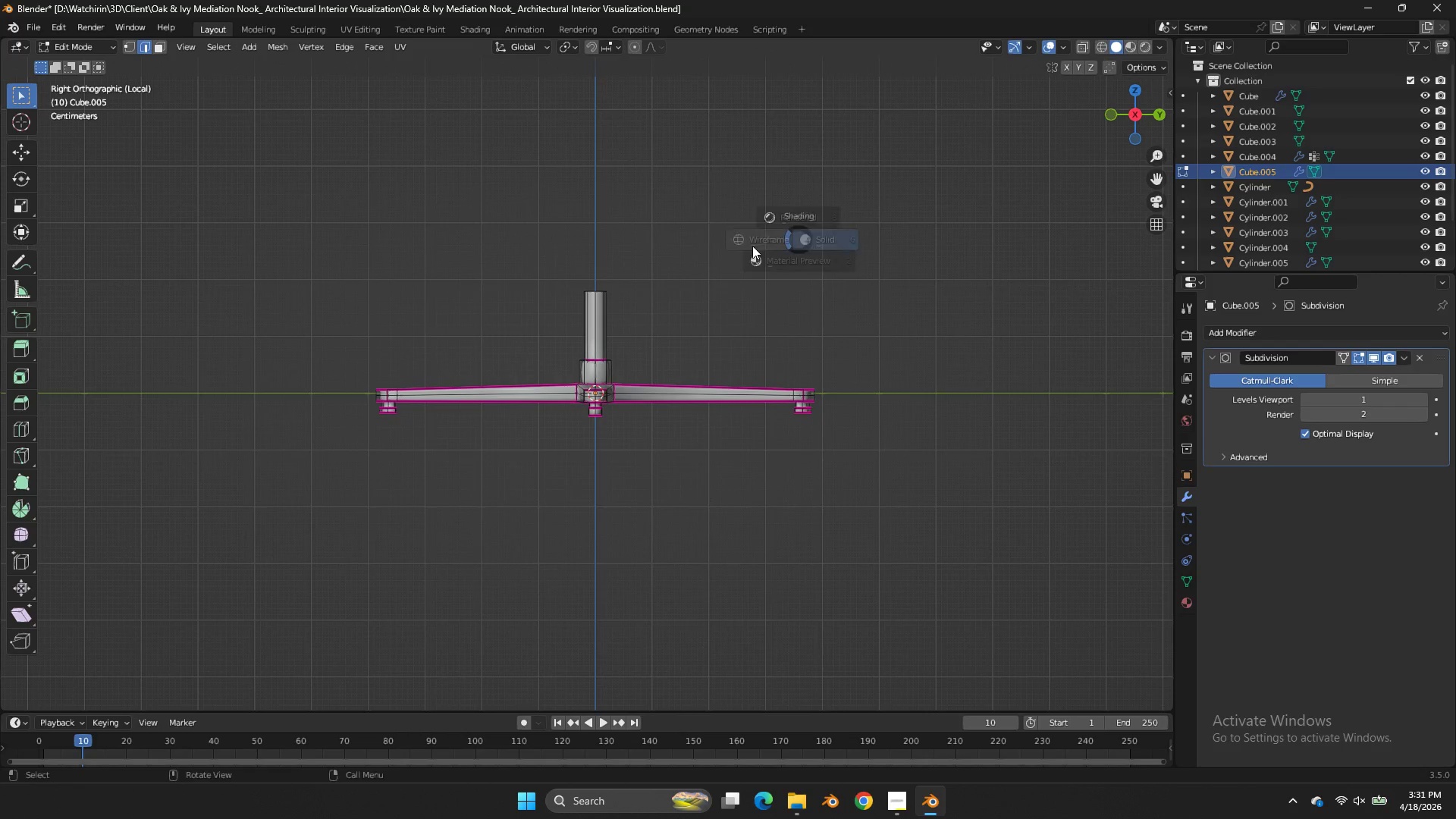 
left_click_drag(start_coordinate=[682, 234], to_coordinate=[524, 300])
 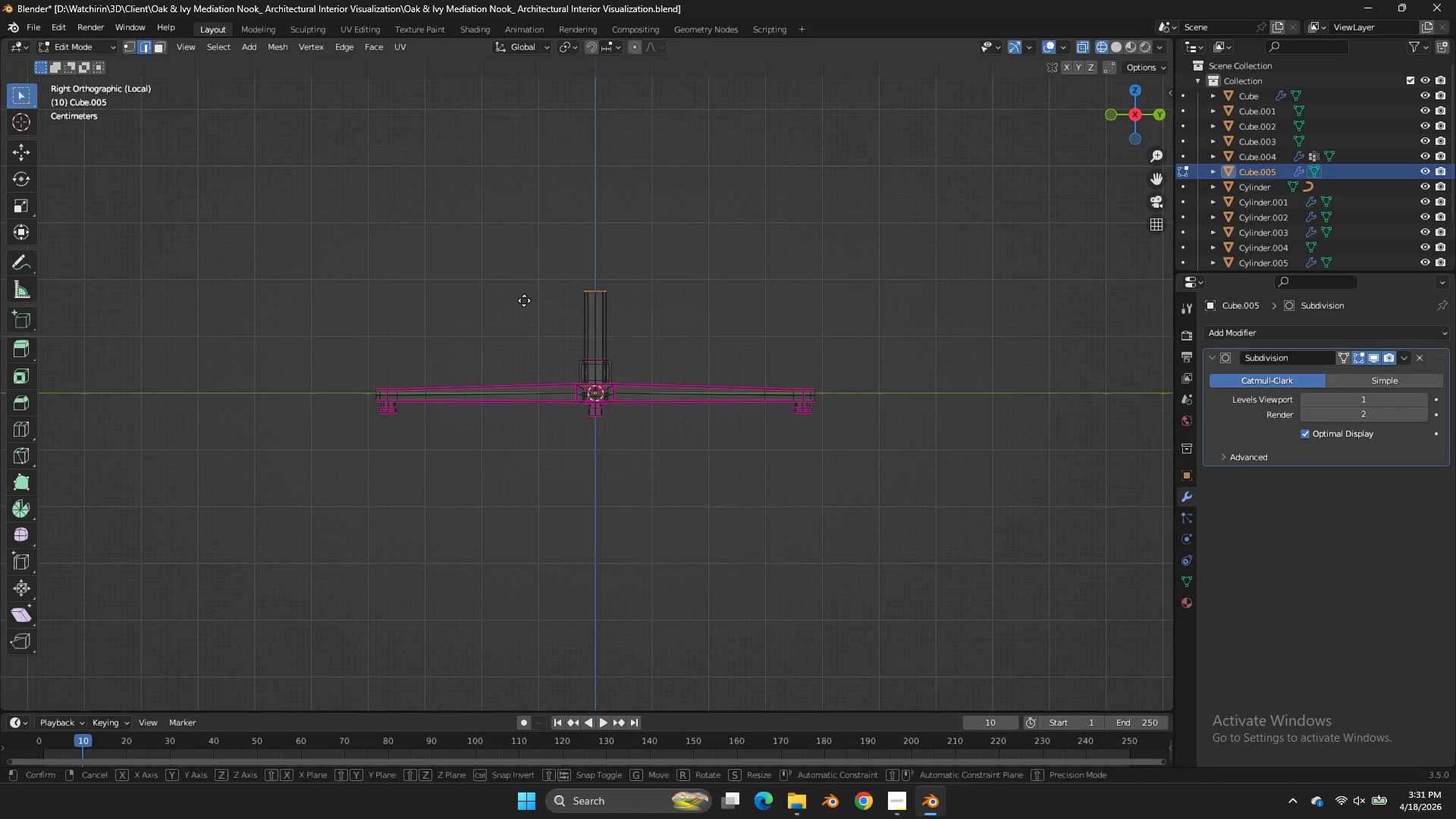 
type(gz)
 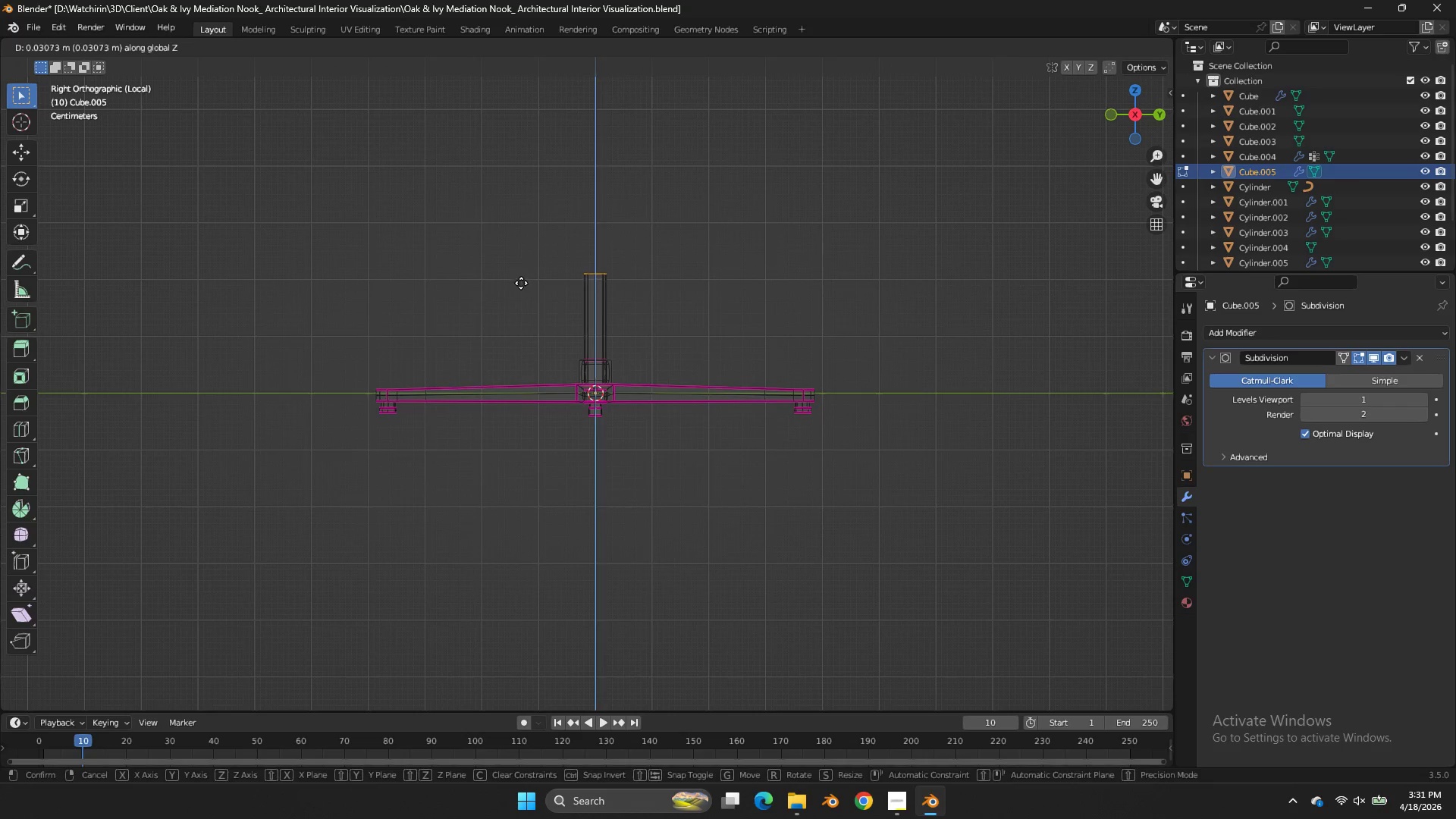 
left_click([521, 283])
 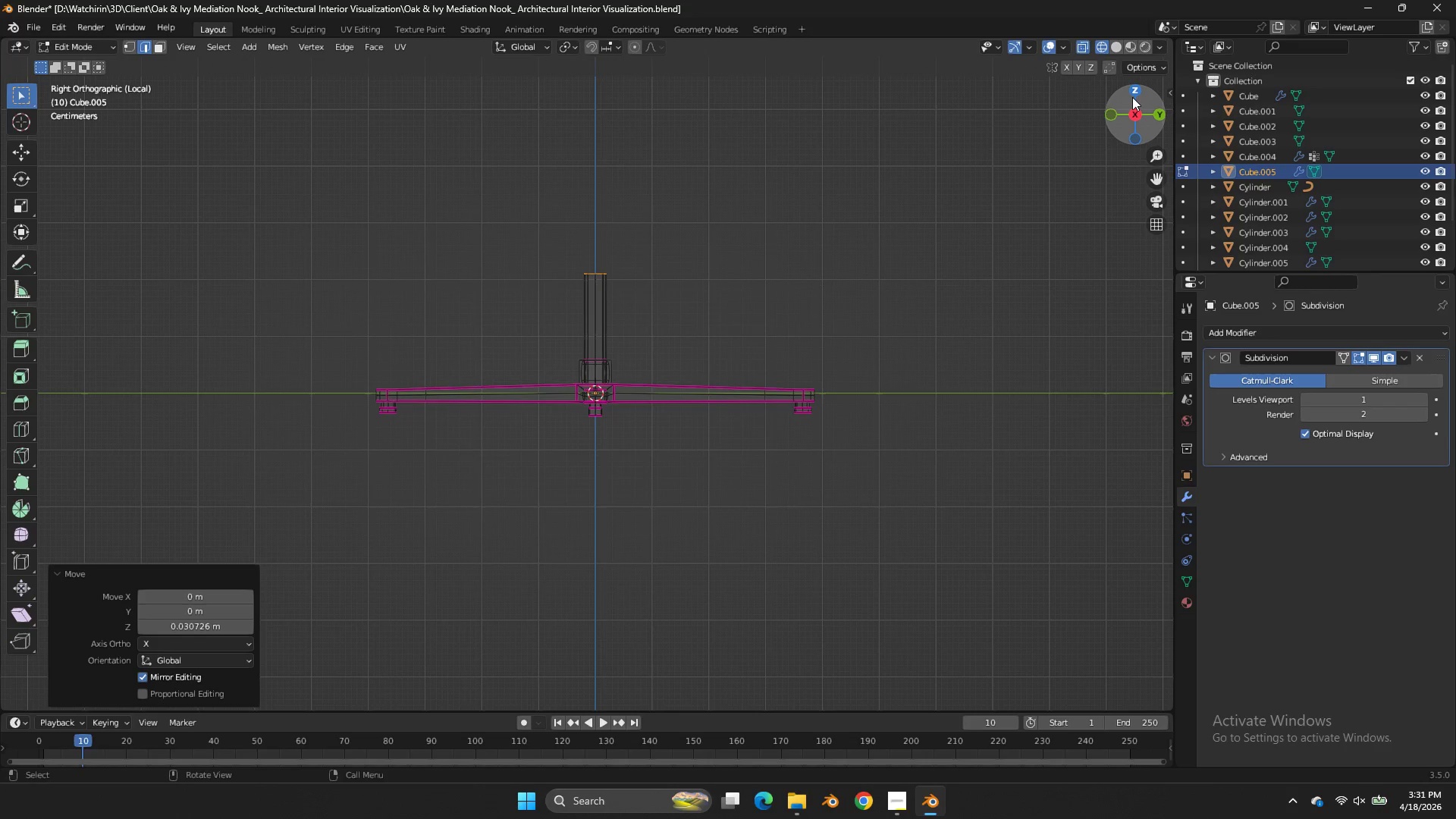 
left_click([1132, 96])
 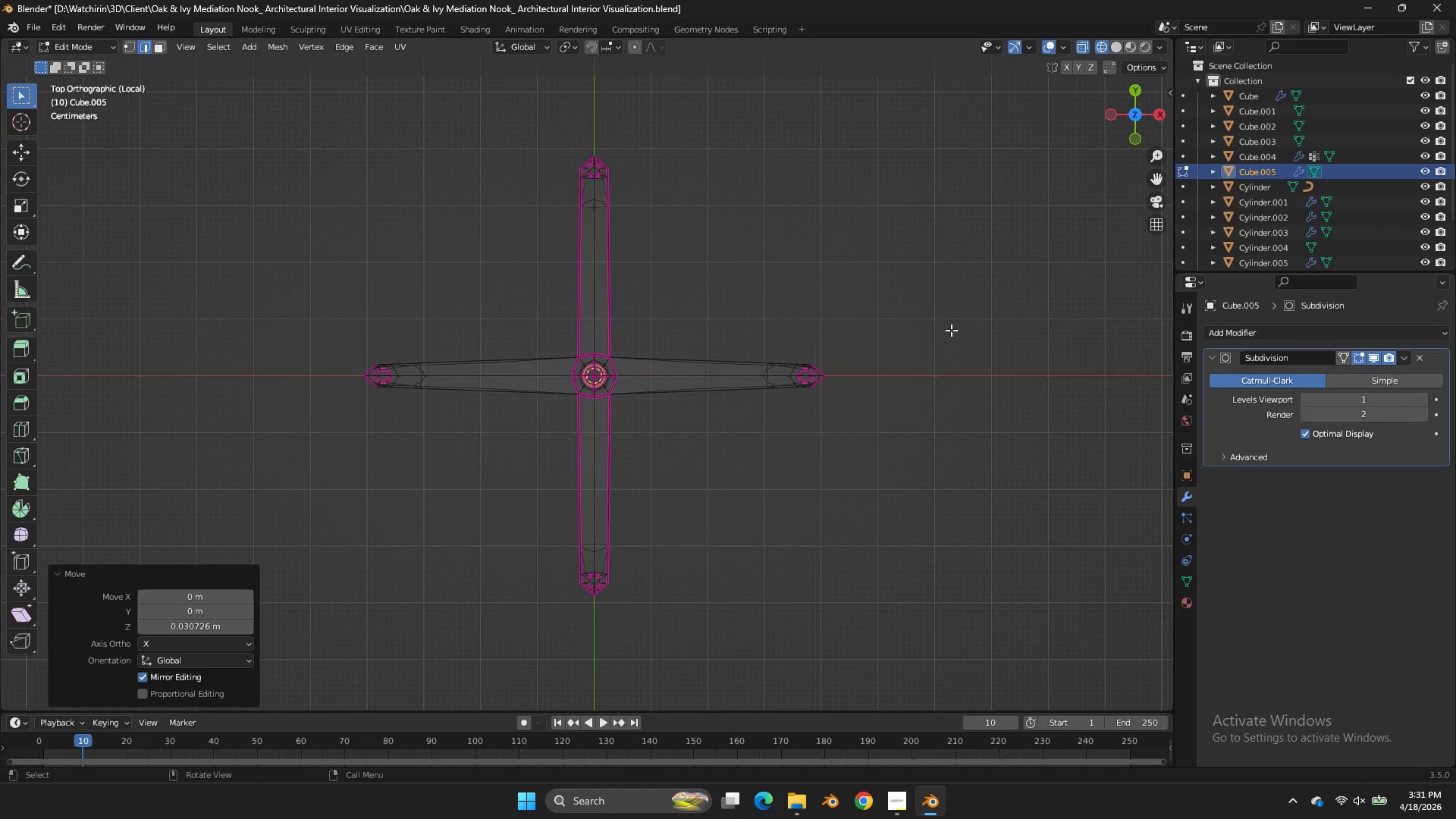 
left_click_drag(start_coordinate=[965, 312], to_coordinate=[756, 447])
 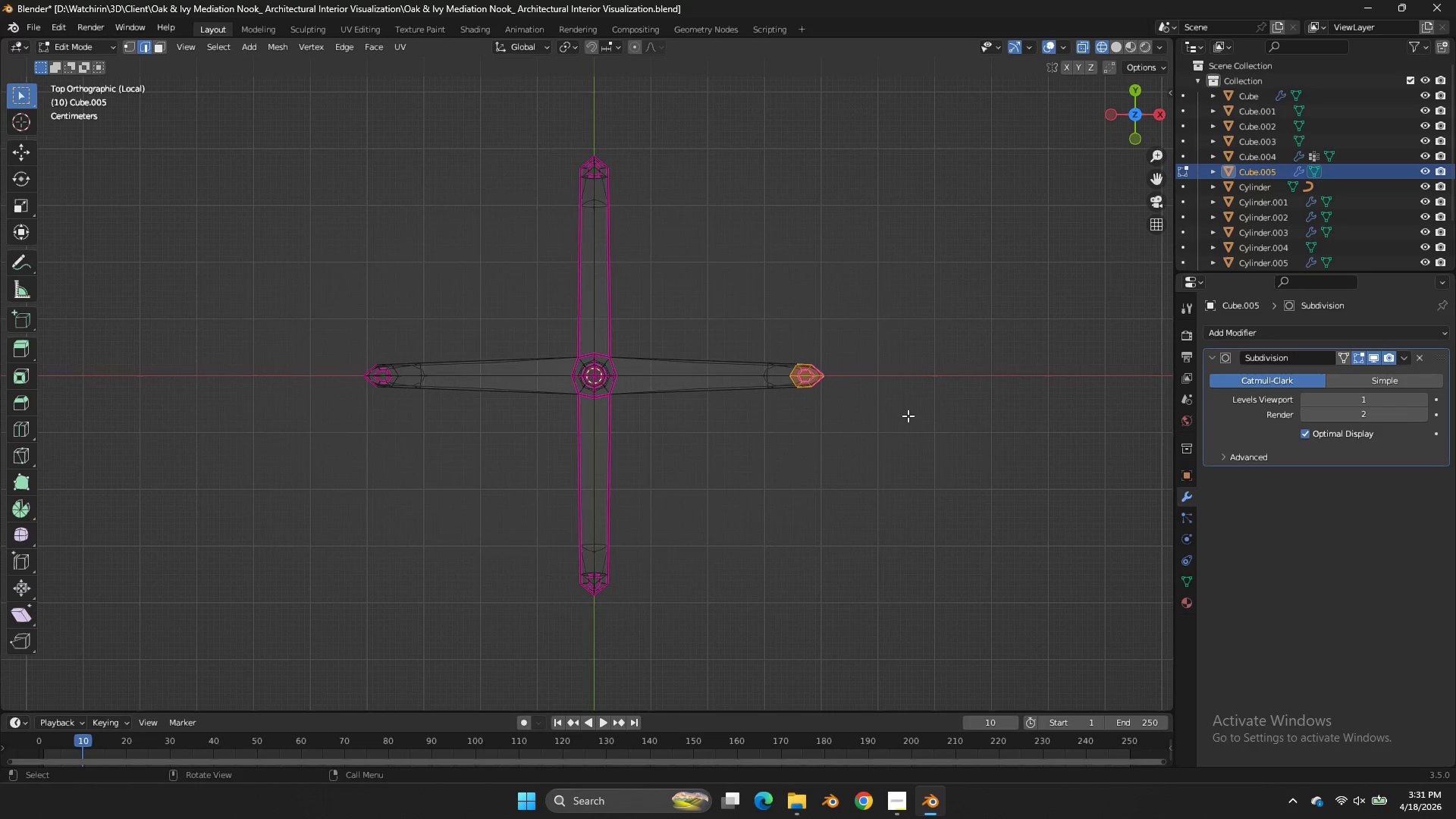 
key(G)
 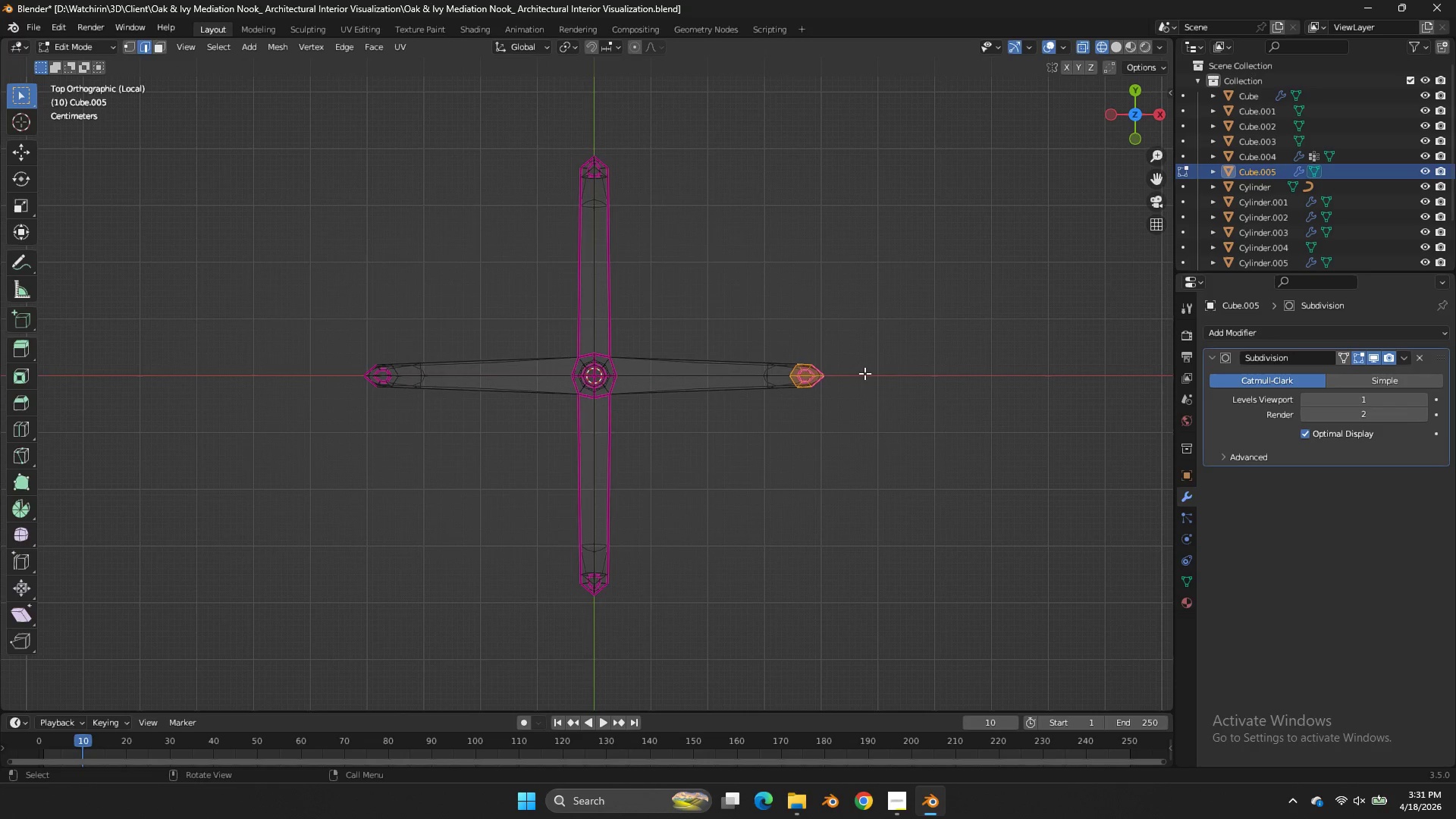 
key(Tab)
 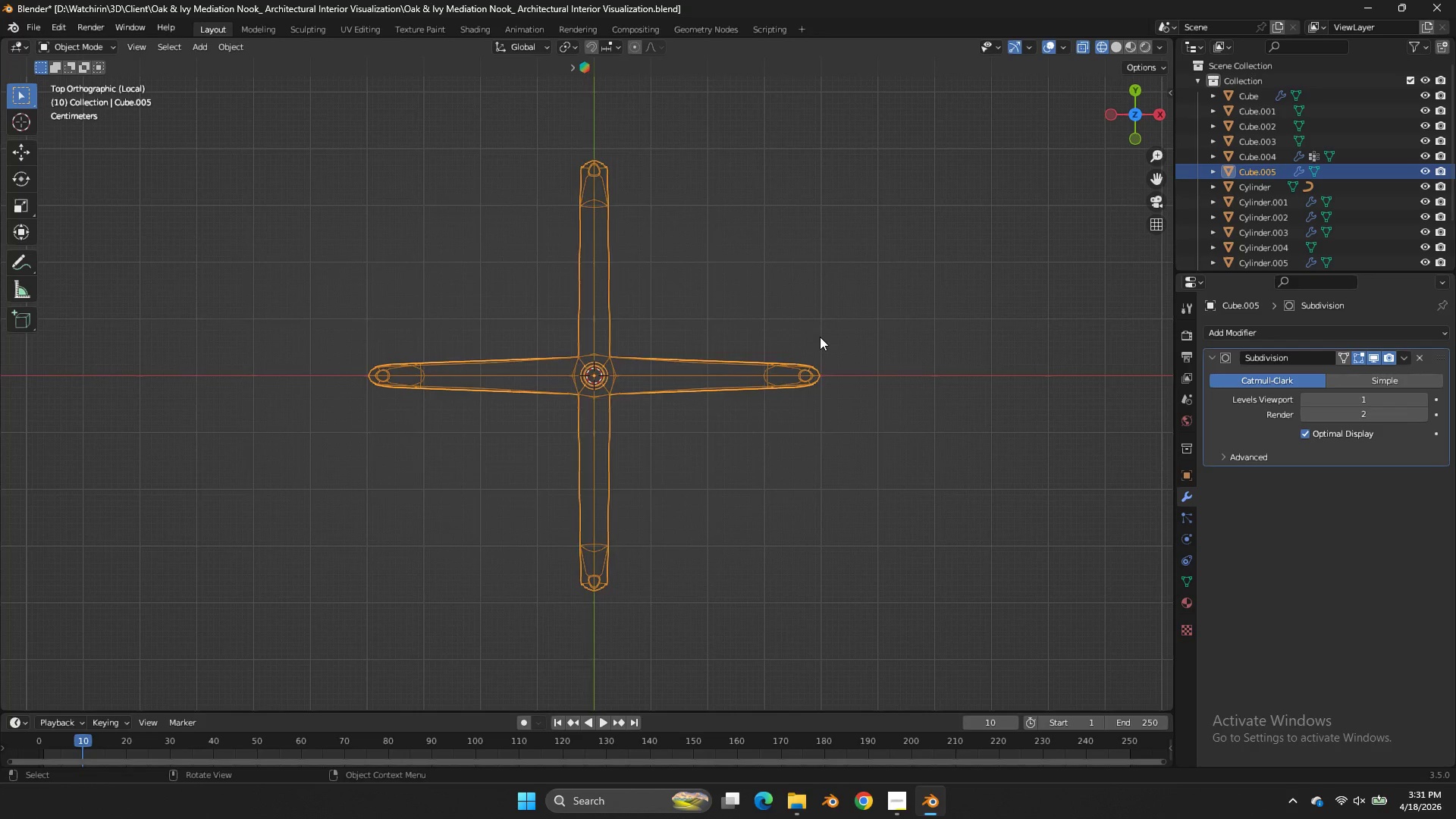 
key(Tab)
 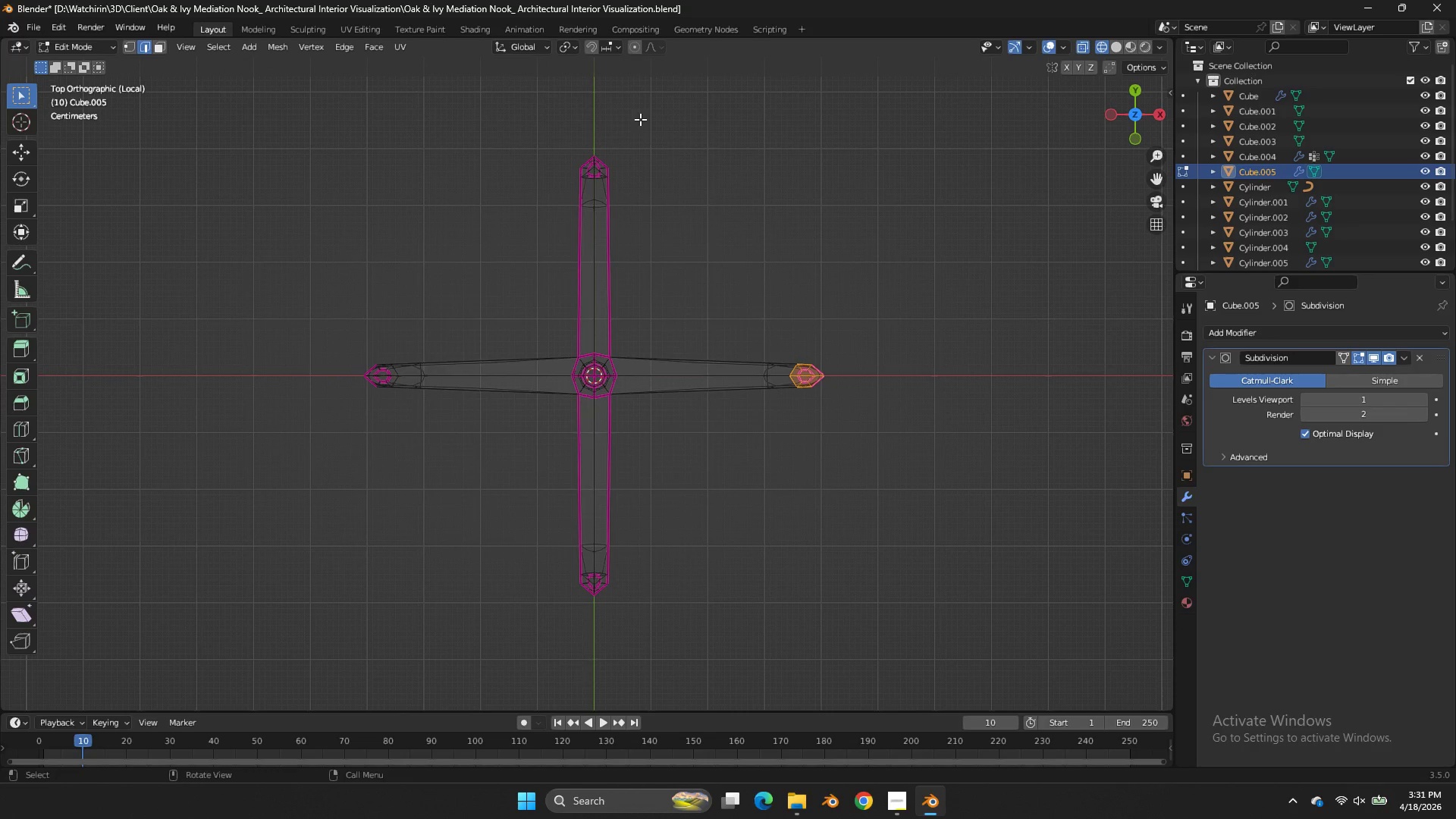 
scroll: coordinate [823, 327], scroll_direction: none, amount: 0.0
 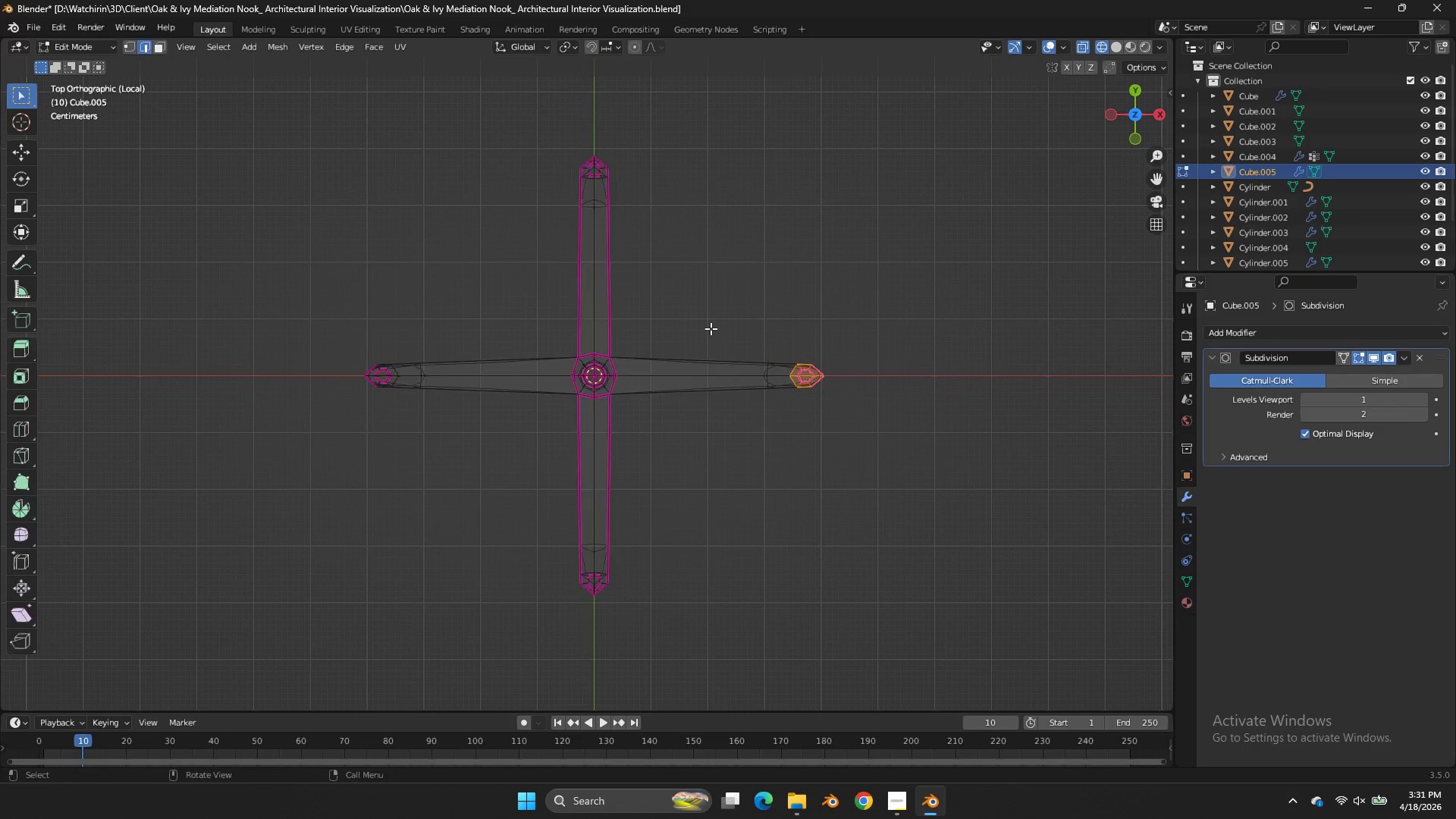 
left_click_drag(start_coordinate=[648, 130], to_coordinate=[516, 369])
 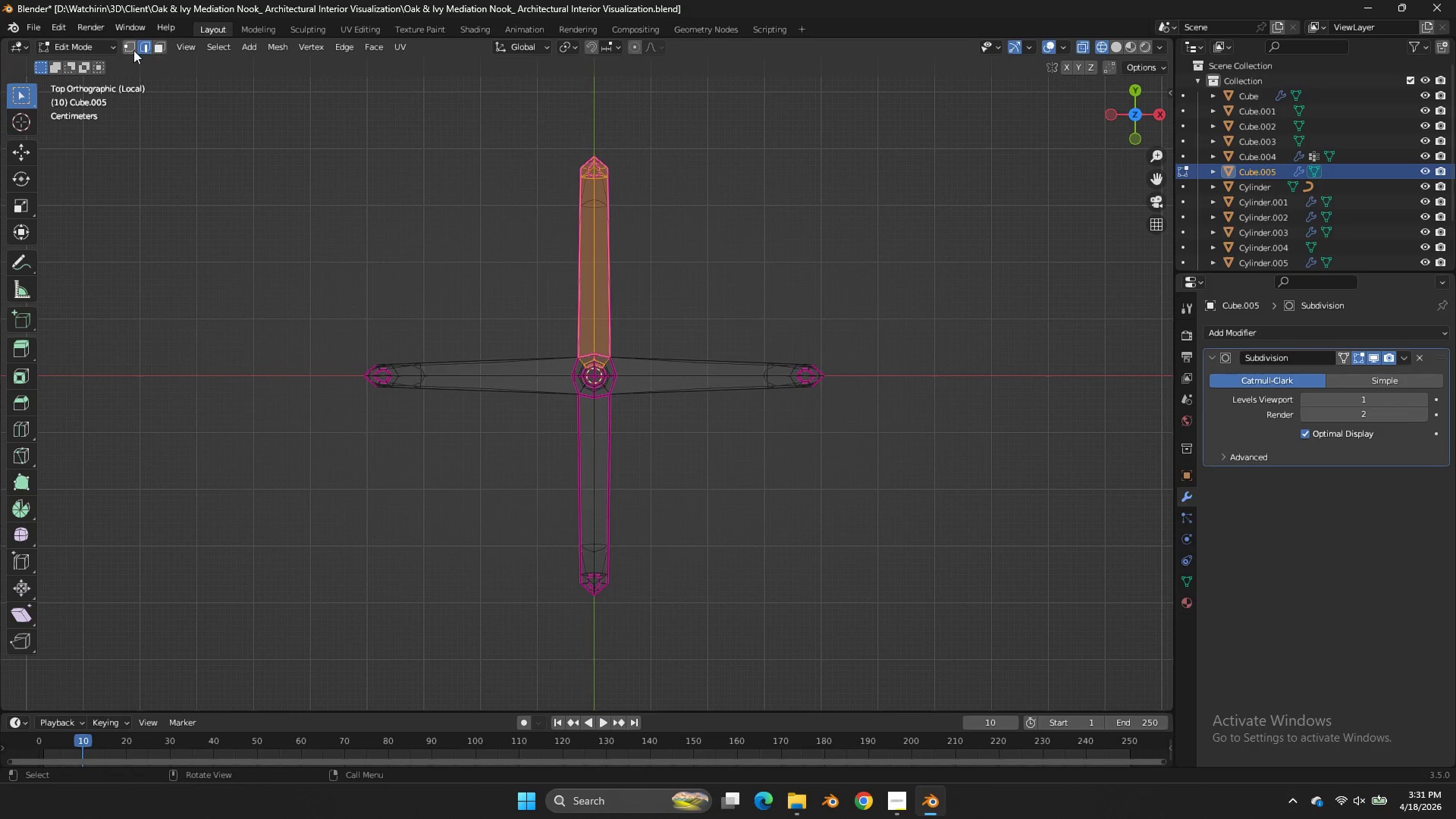 
left_click([130, 44])
 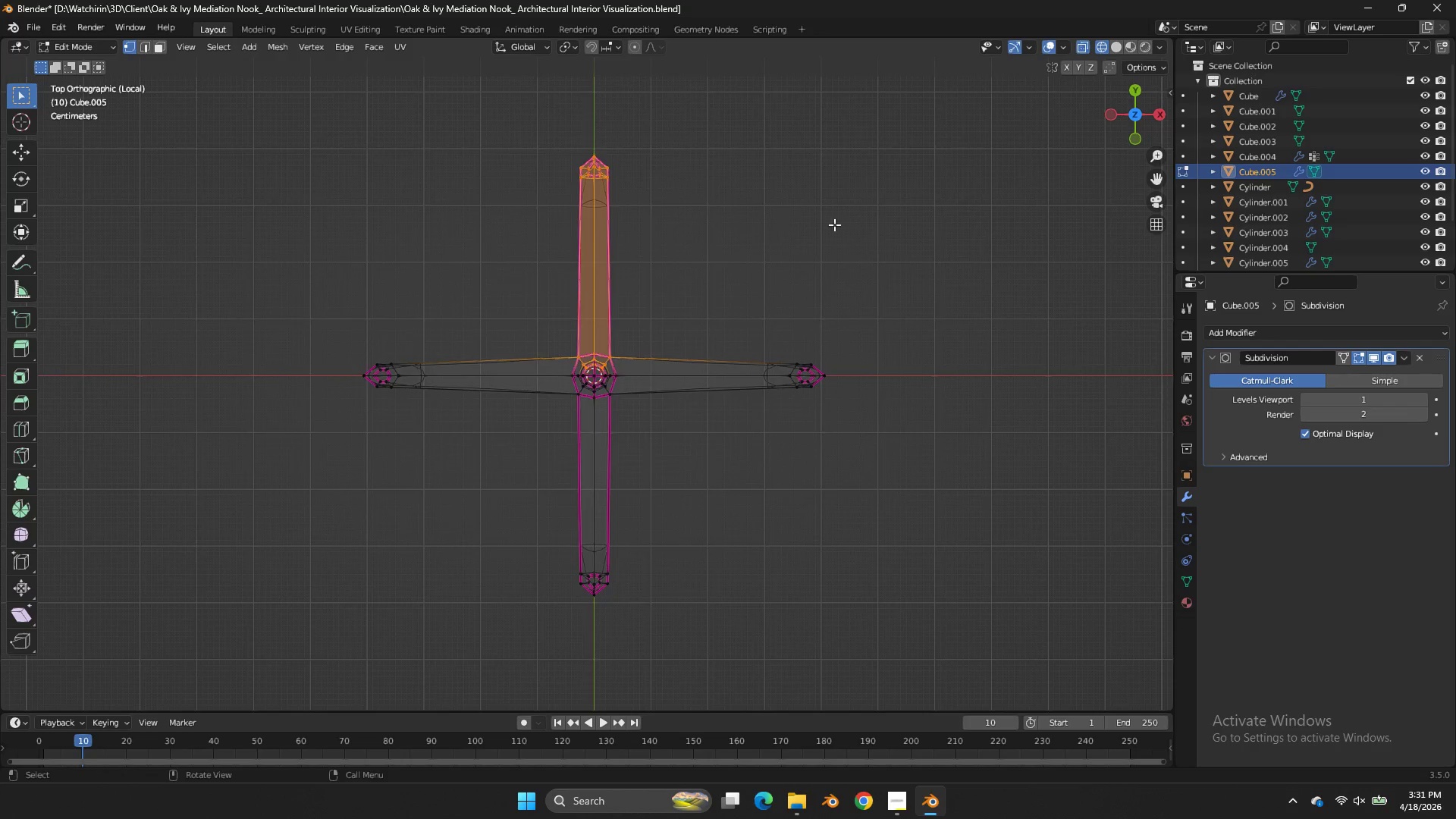 
hold_key(key=ShiftLeft, duration=5.62)
 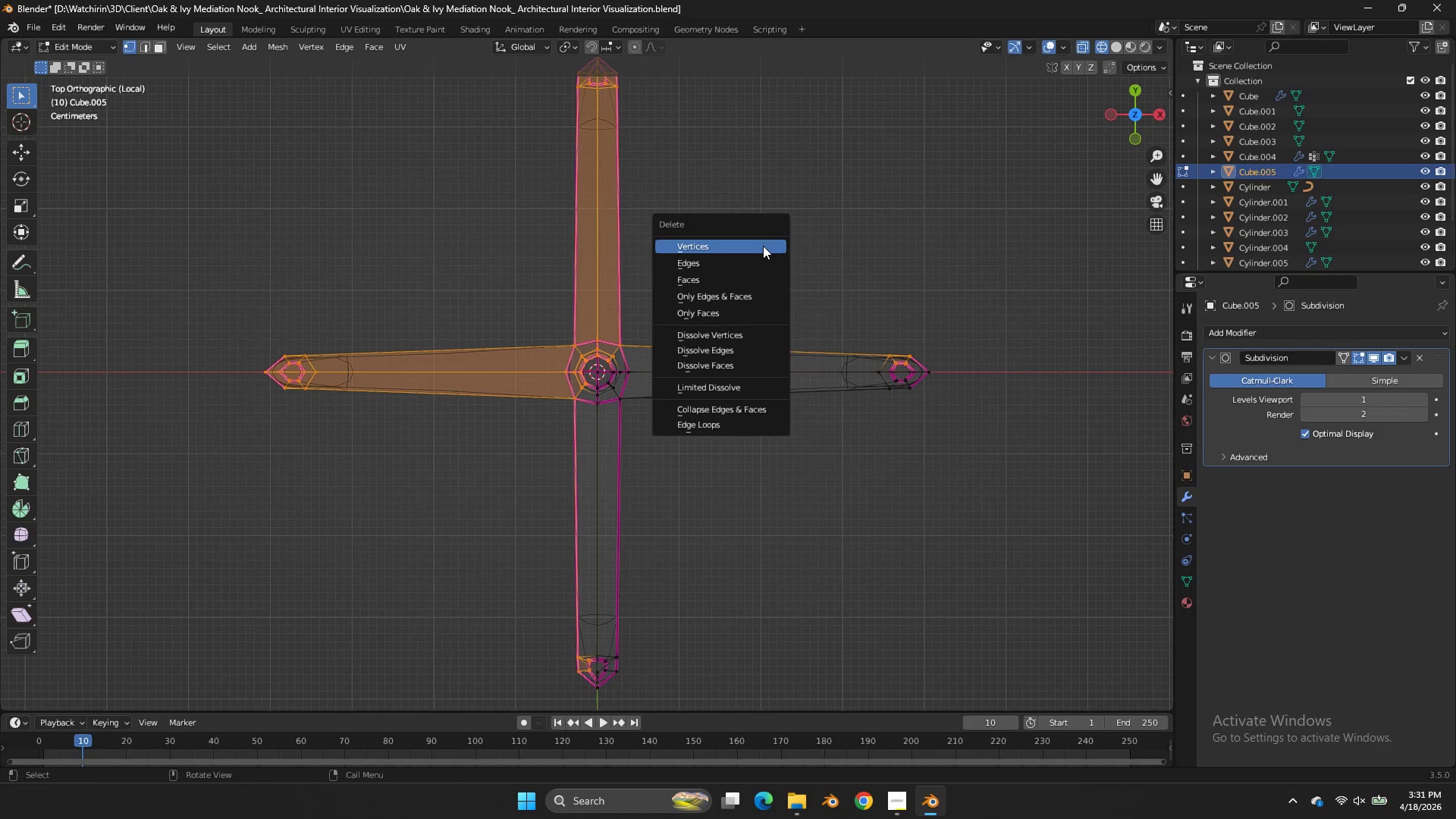 
scroll: coordinate [845, 227], scroll_direction: up, amount: 2.0
 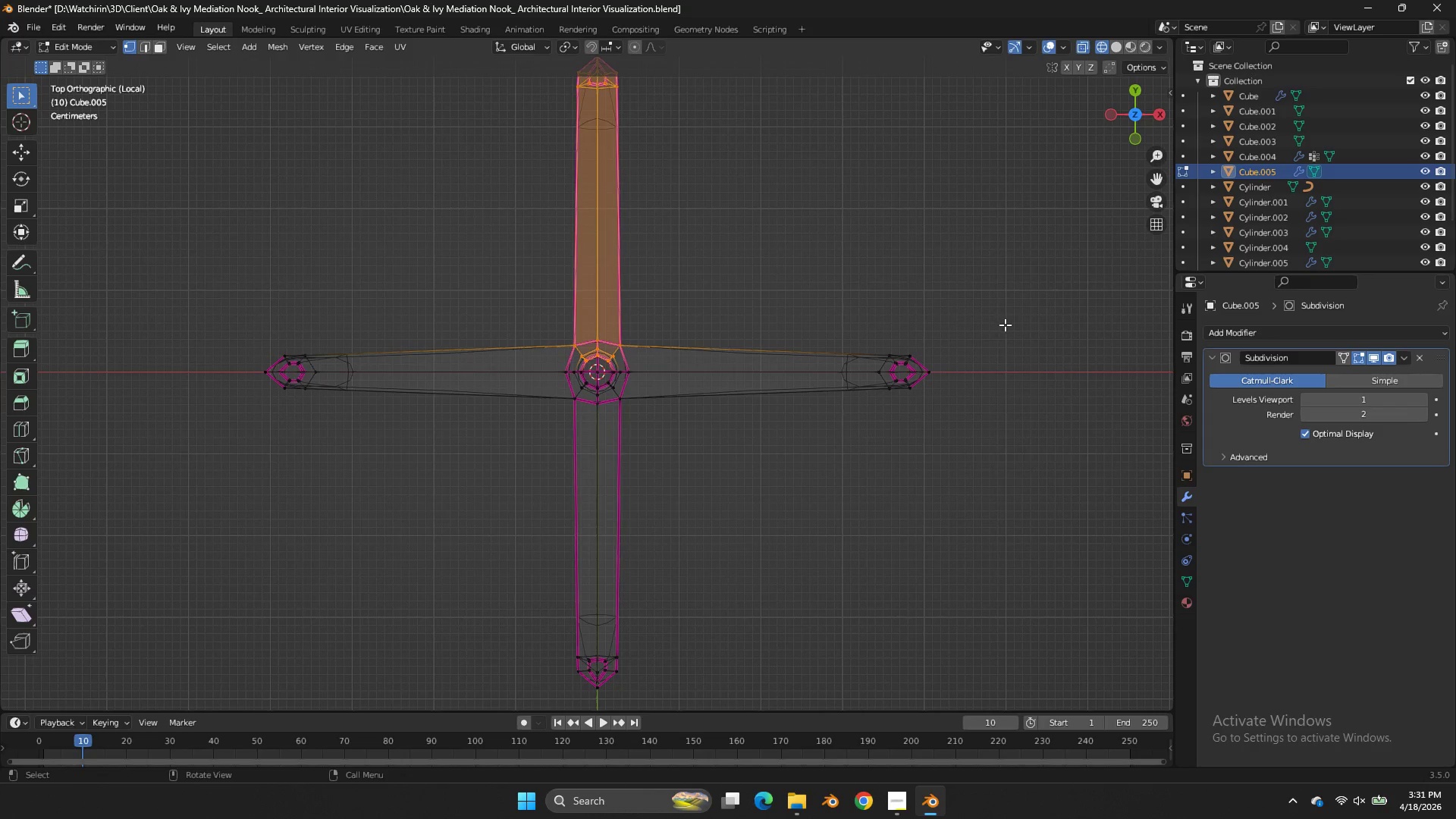 
left_click_drag(start_coordinate=[1003, 320], to_coordinate=[868, 366])
 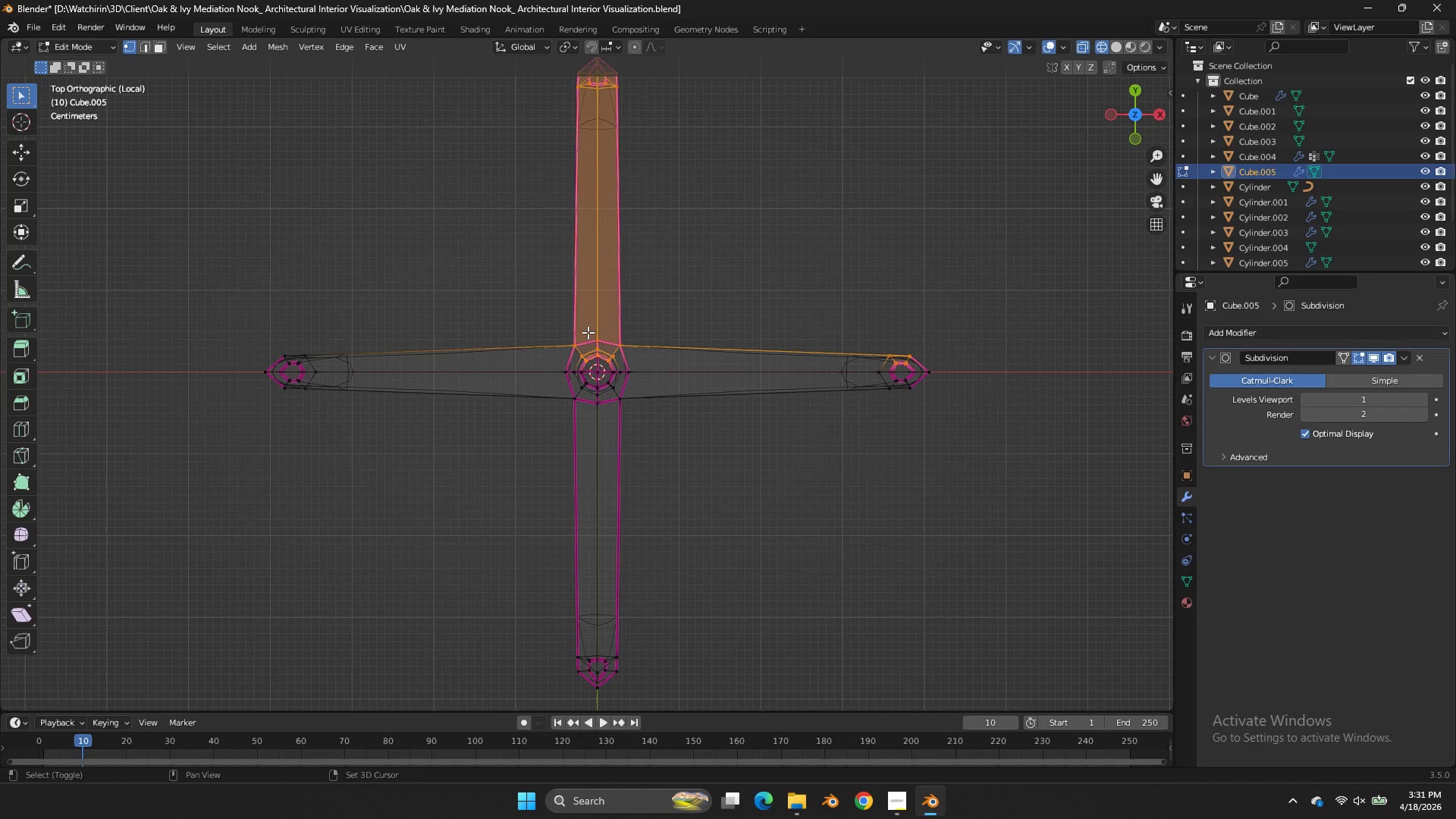 
left_click_drag(start_coordinate=[594, 329], to_coordinate=[118, 731])
 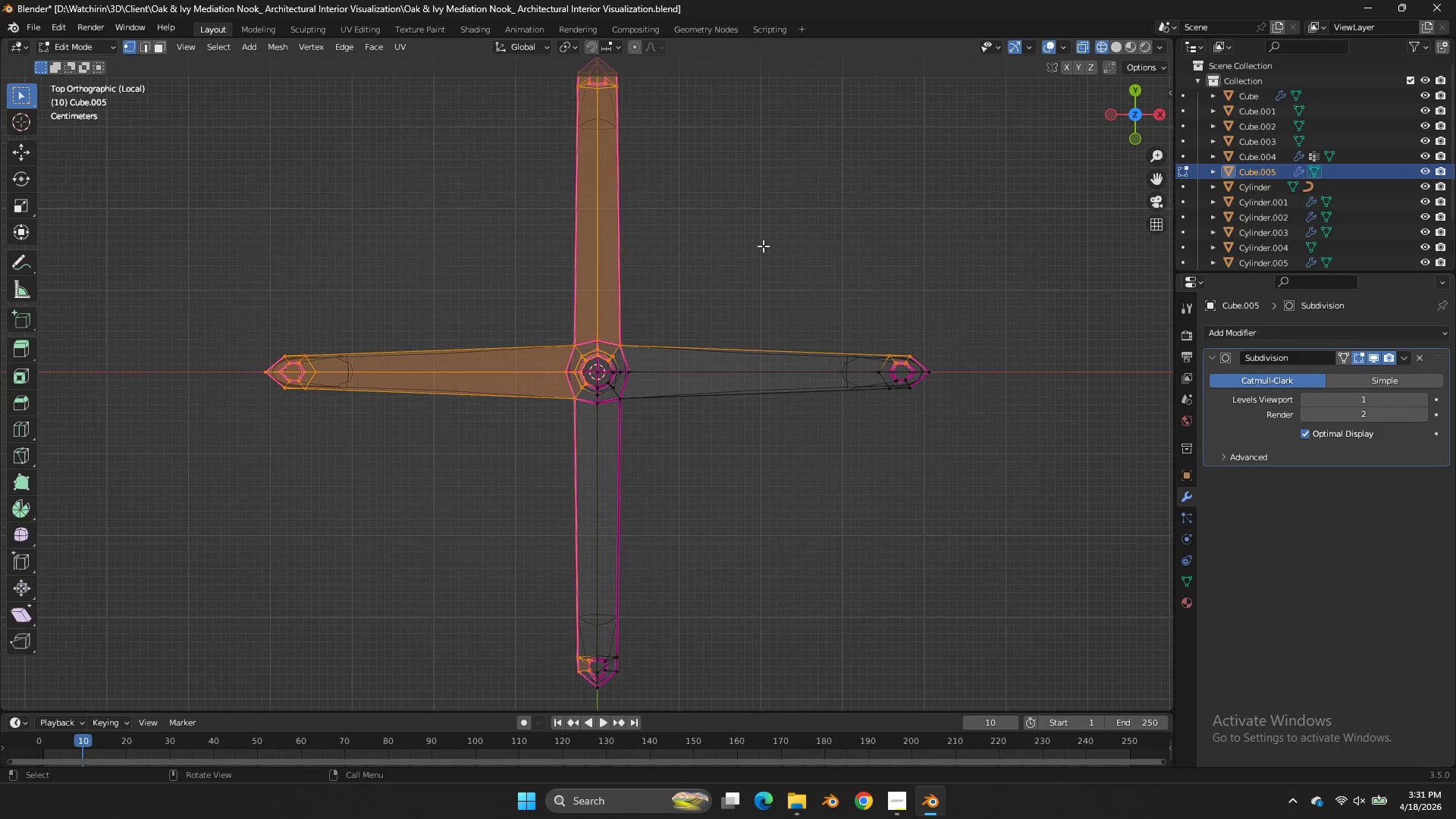 
key(X)
 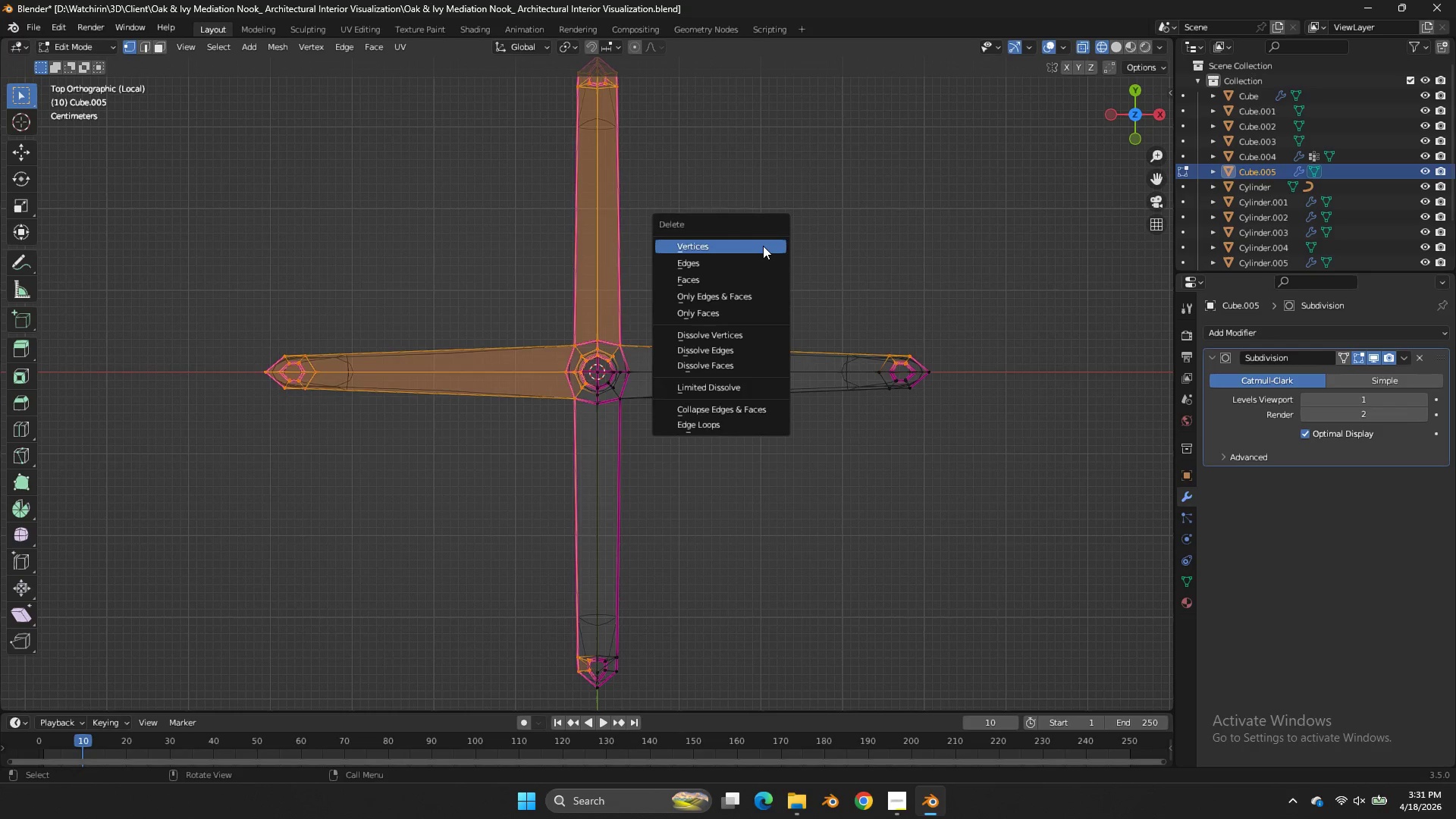 
left_click([763, 246])
 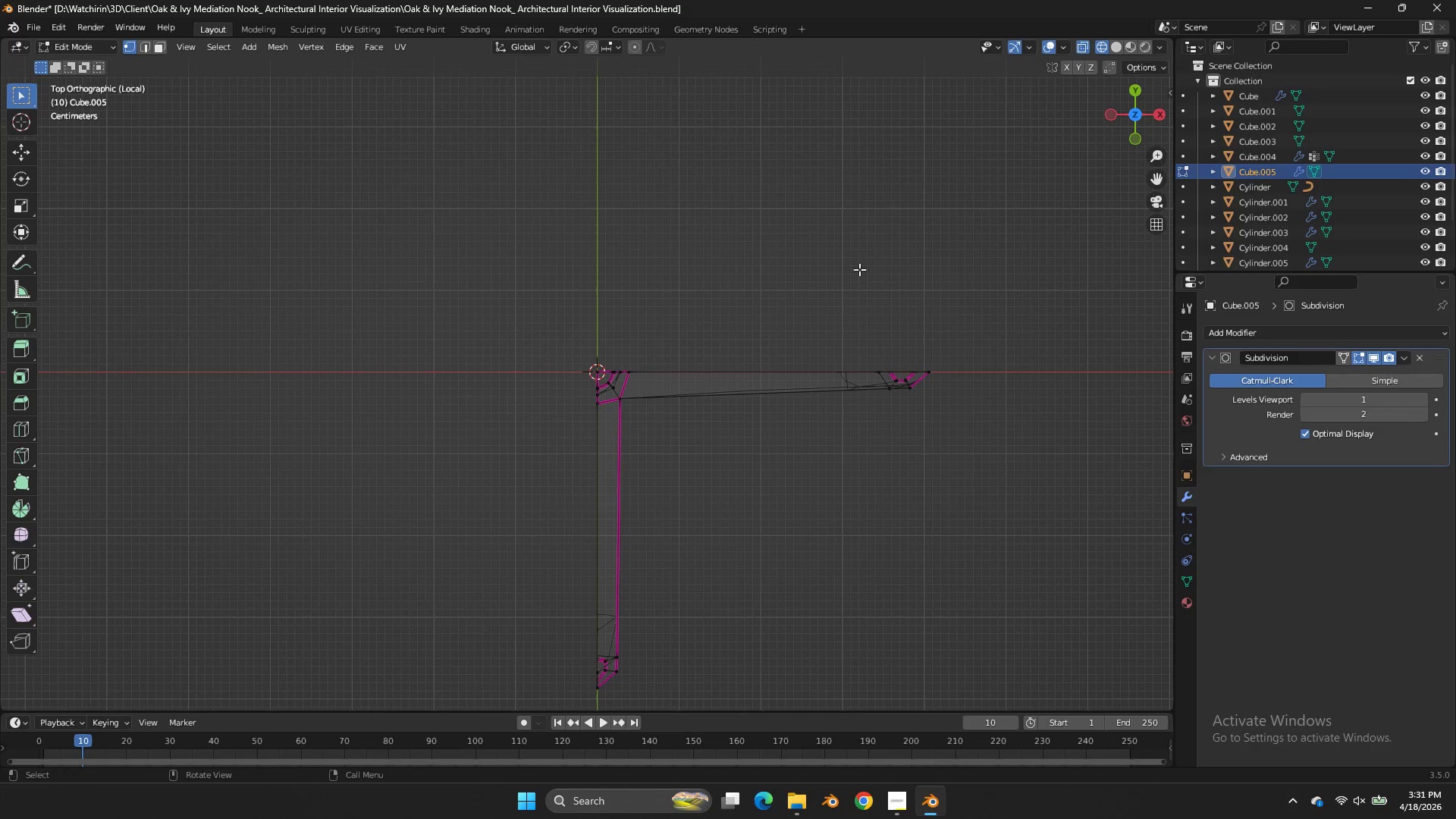 
scroll: coordinate [916, 283], scroll_direction: down, amount: 3.0
 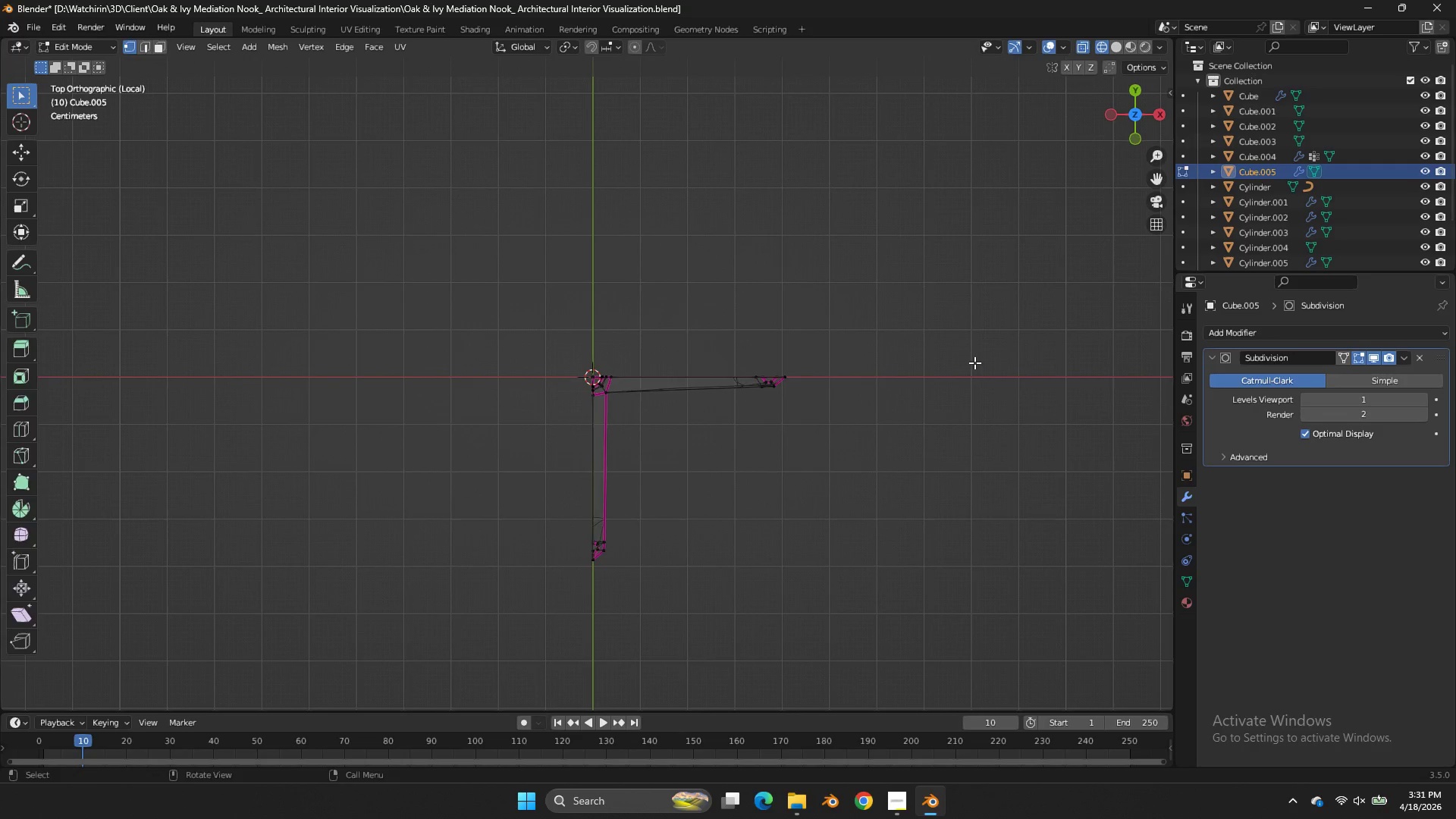 
key(Tab)
 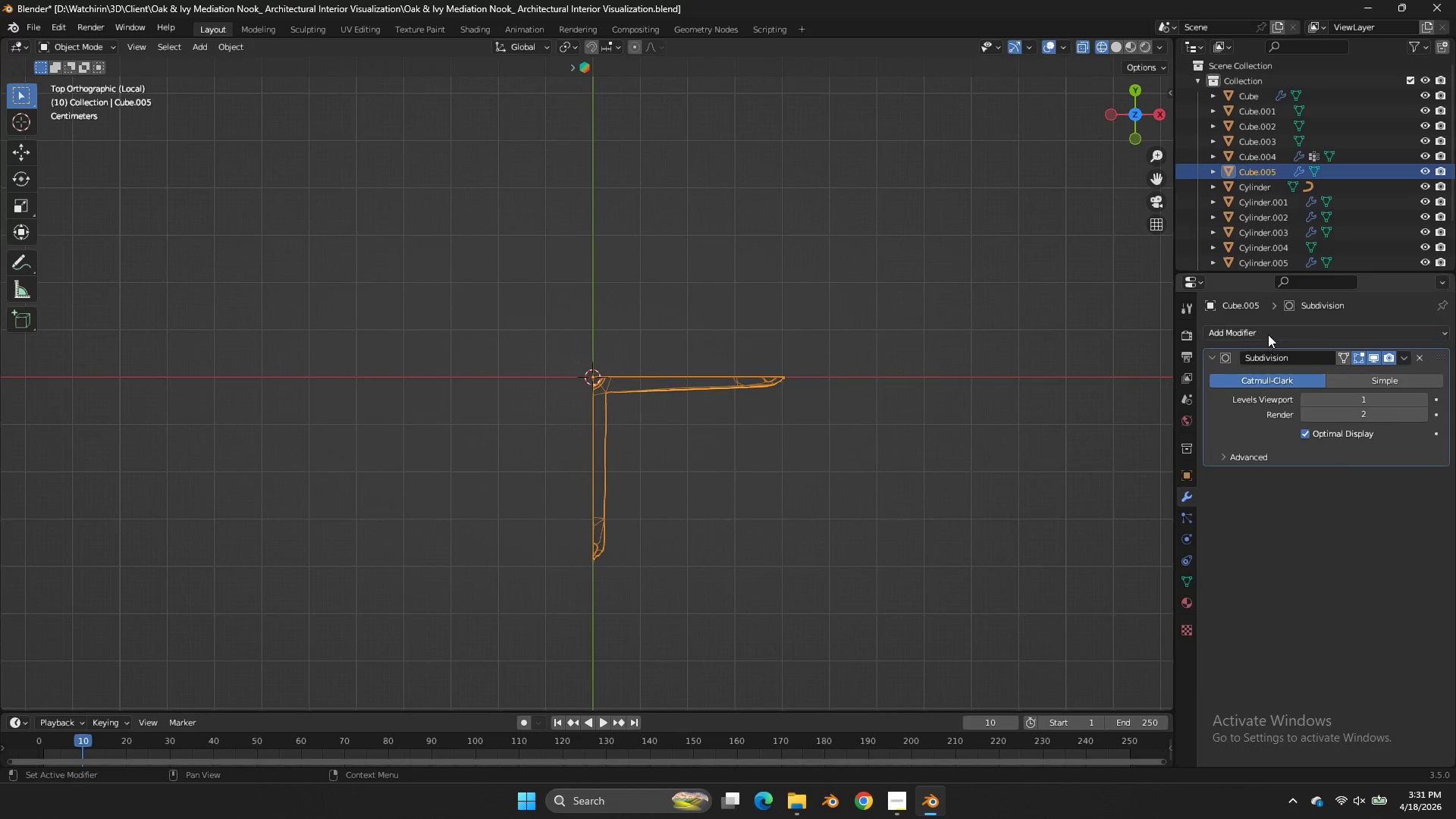 
left_click([1268, 334])
 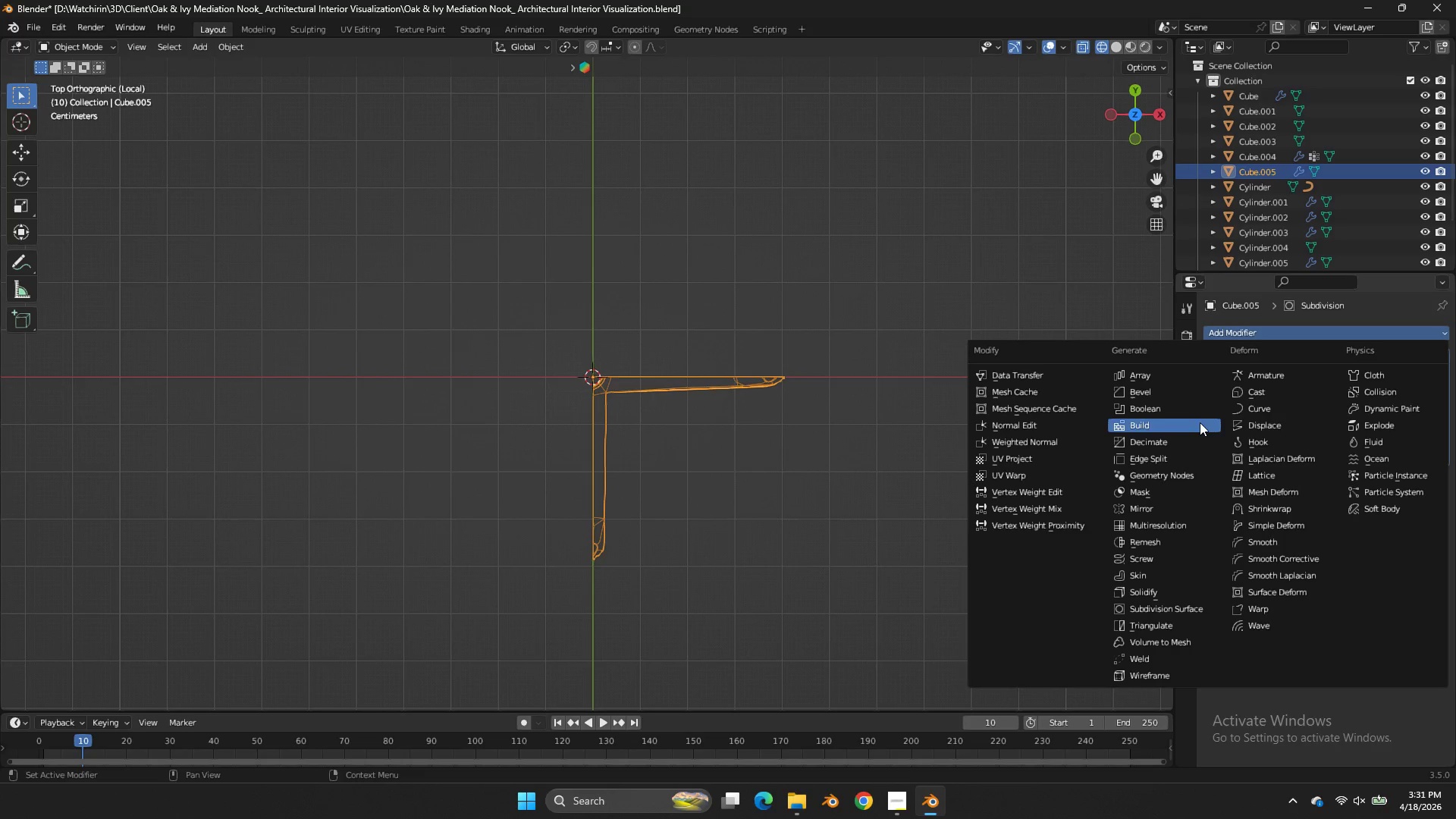 
left_click([1166, 504])
 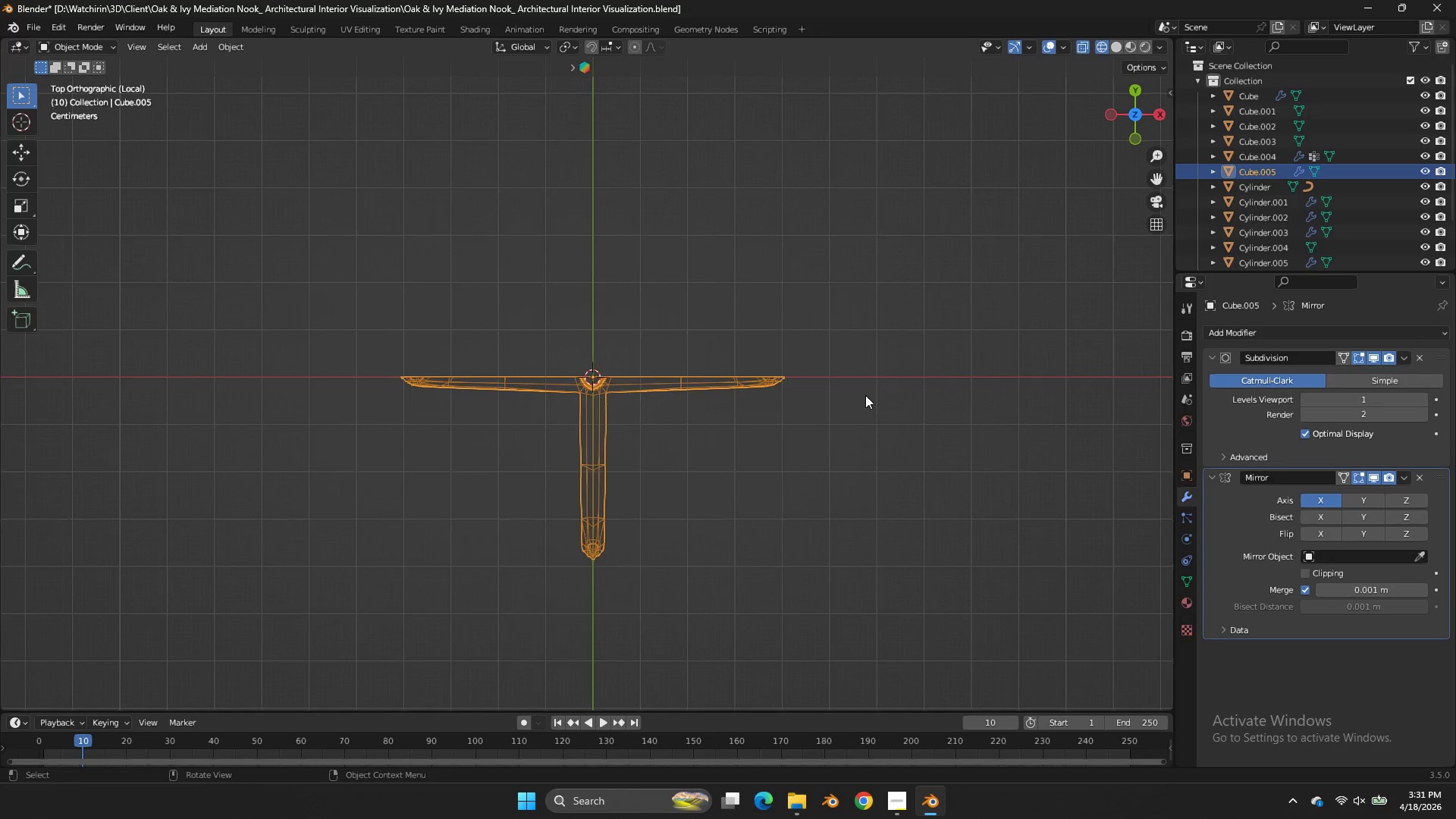 
scroll: coordinate [865, 395], scroll_direction: up, amount: 3.0
 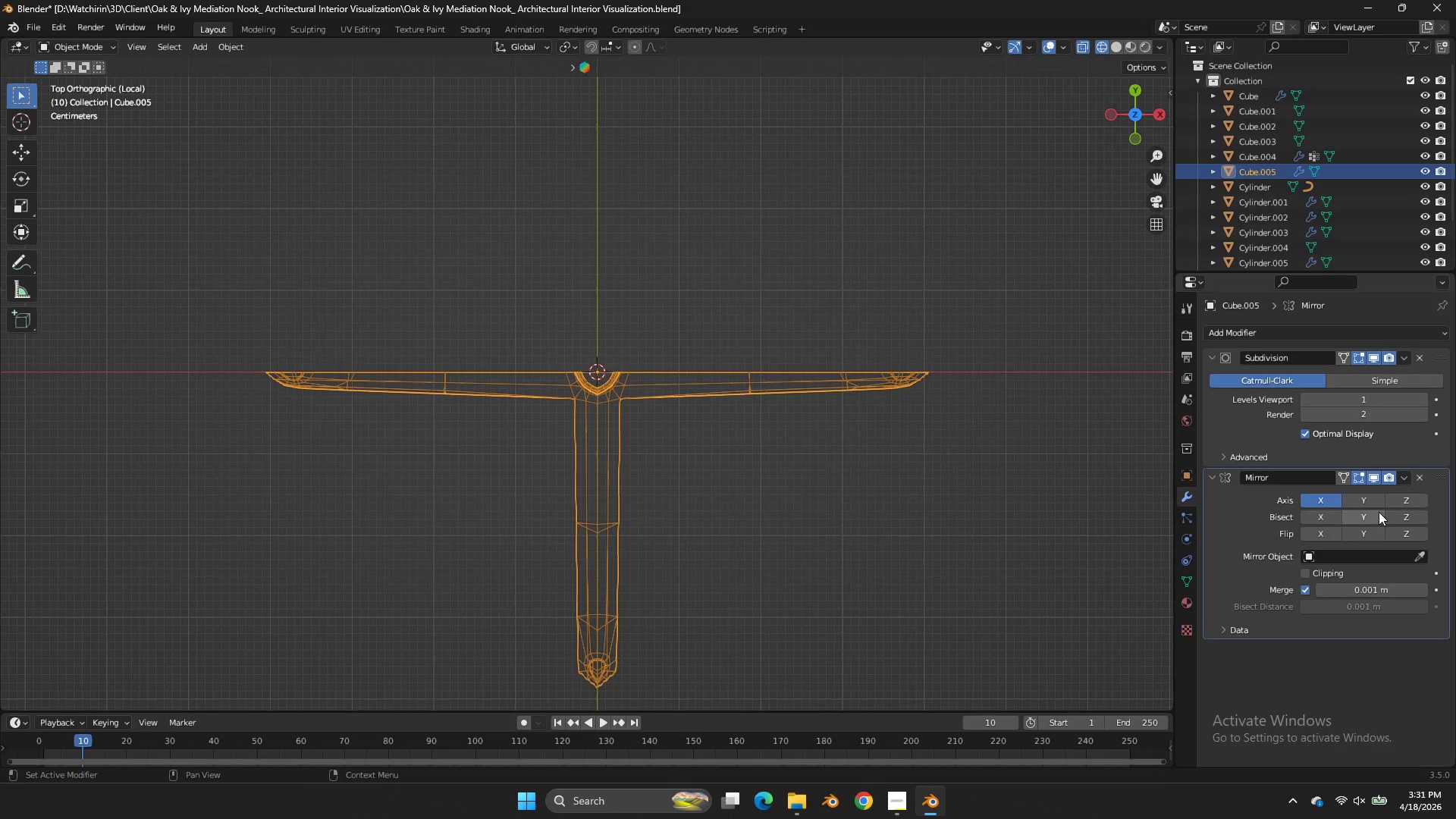 
left_click([1367, 497])
 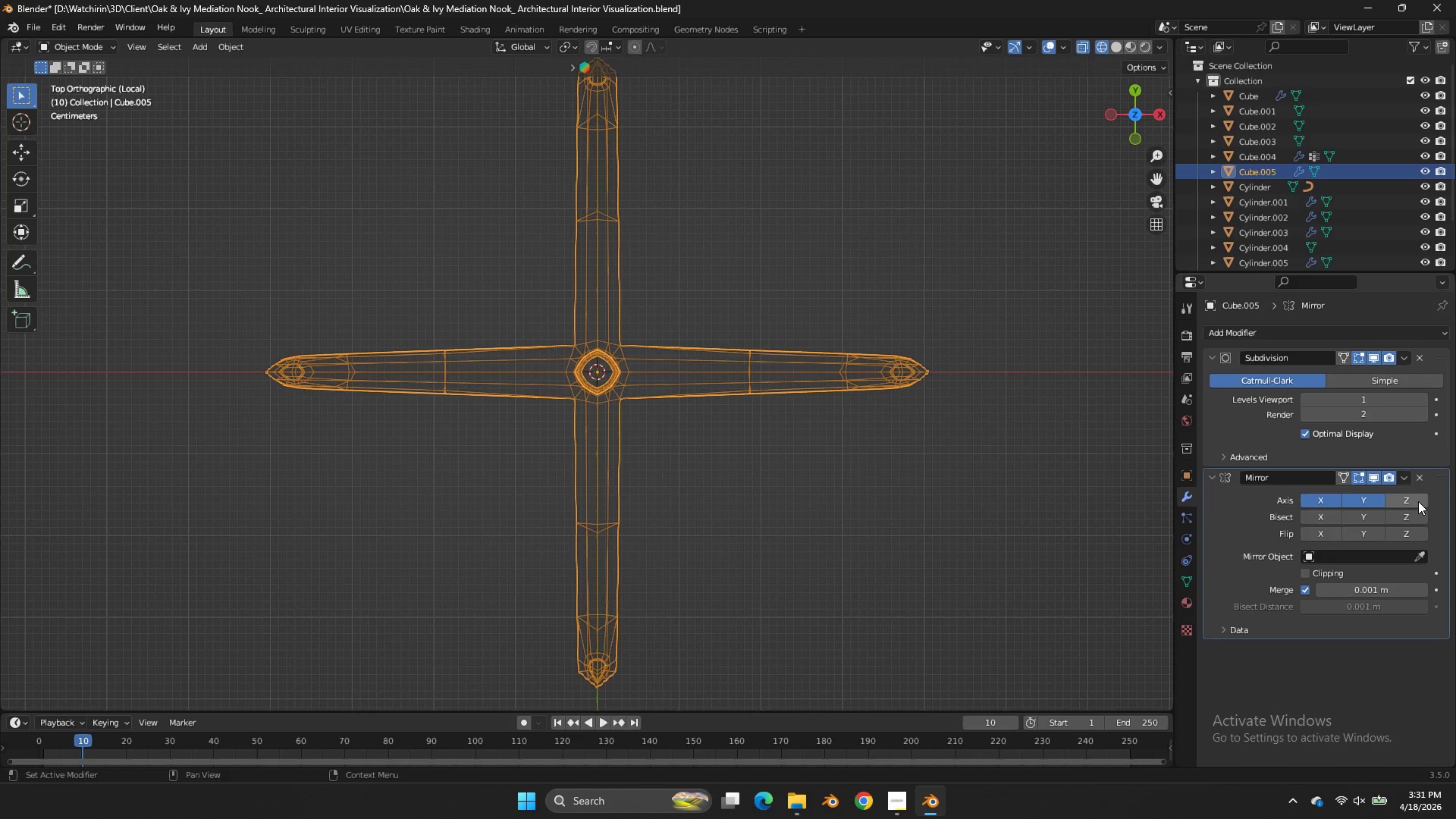 
left_click([1407, 482])
 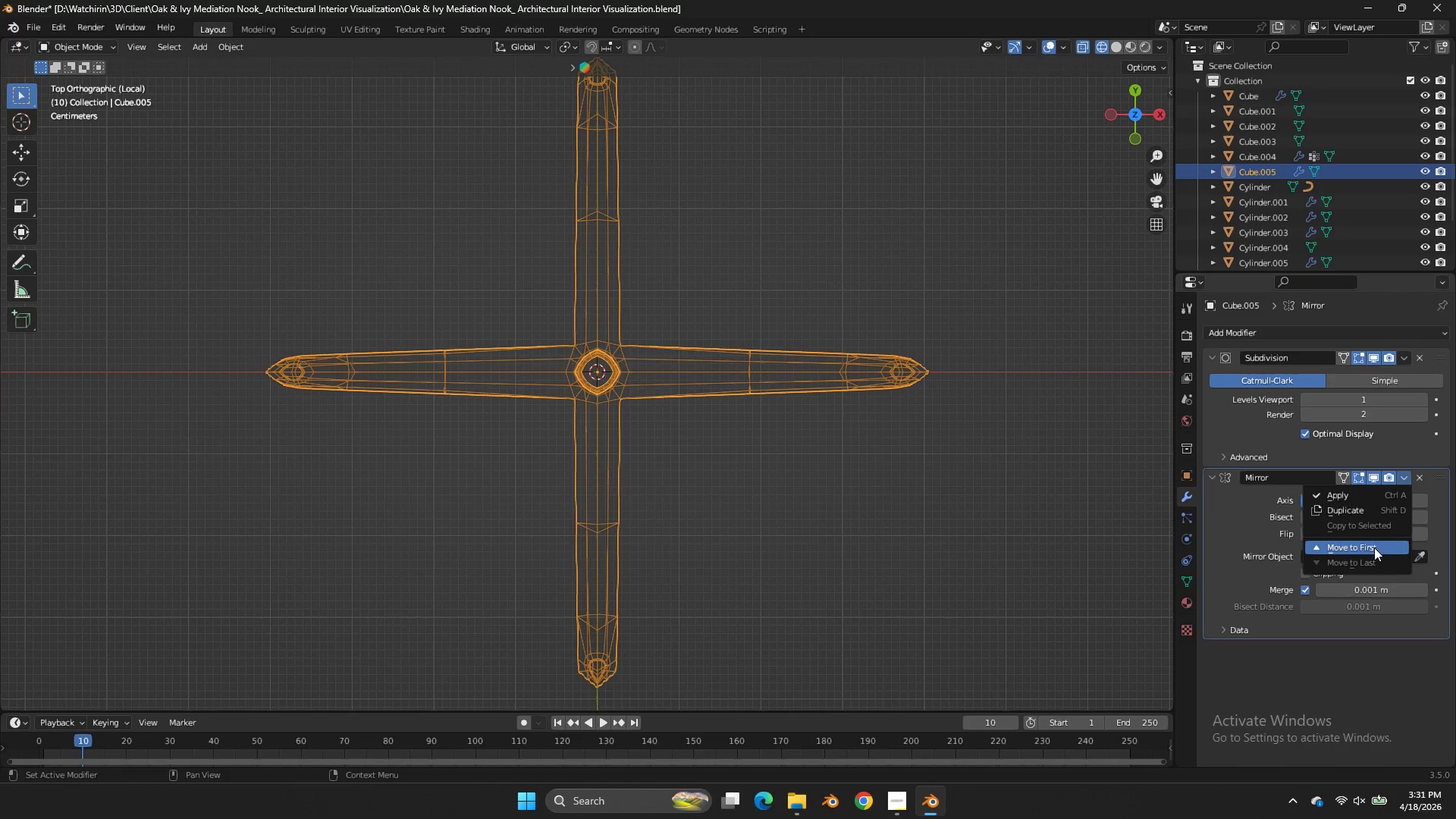 
left_click([1374, 548])
 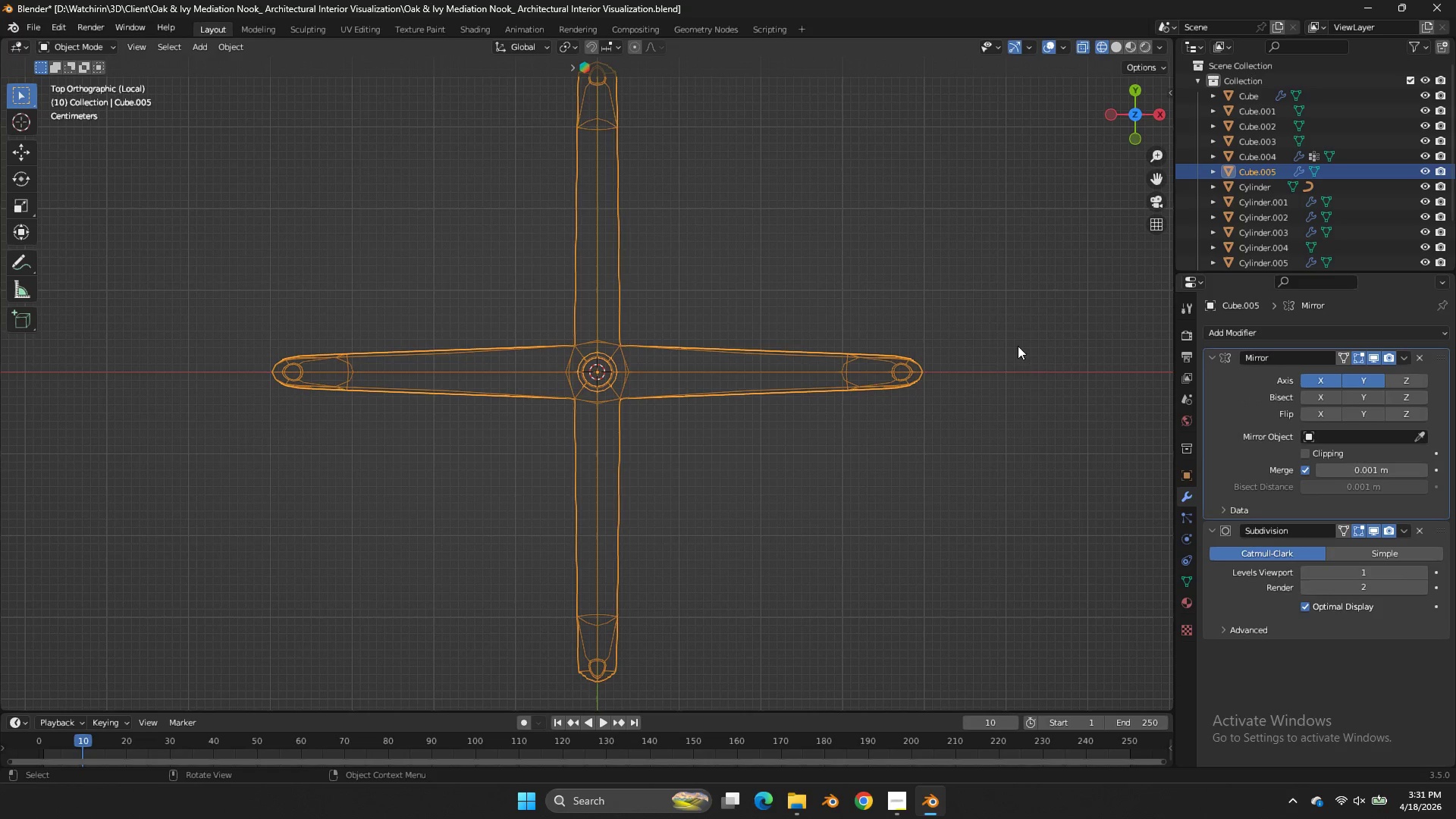 
left_click([1016, 339])
 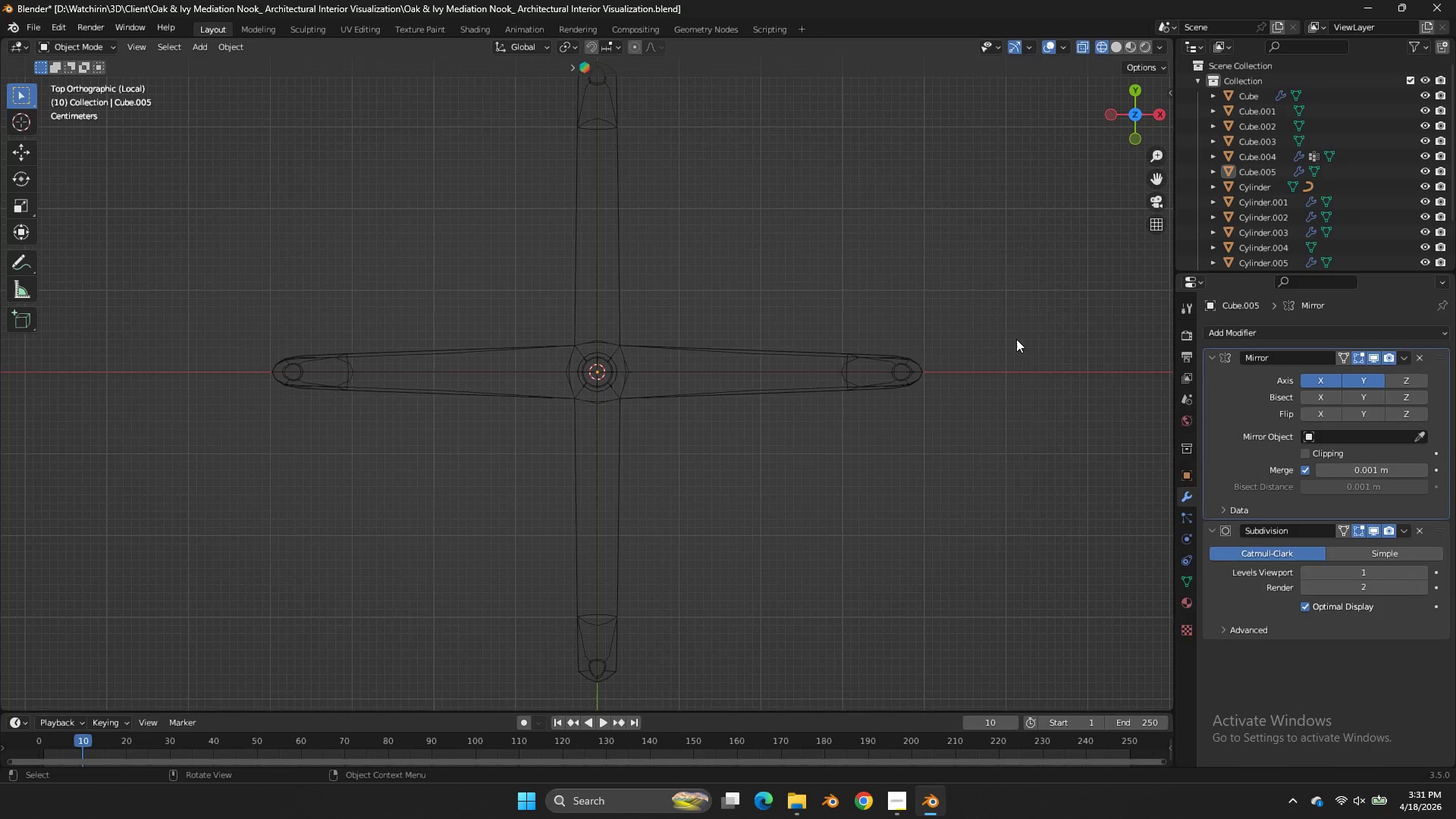 
key(Tab)
 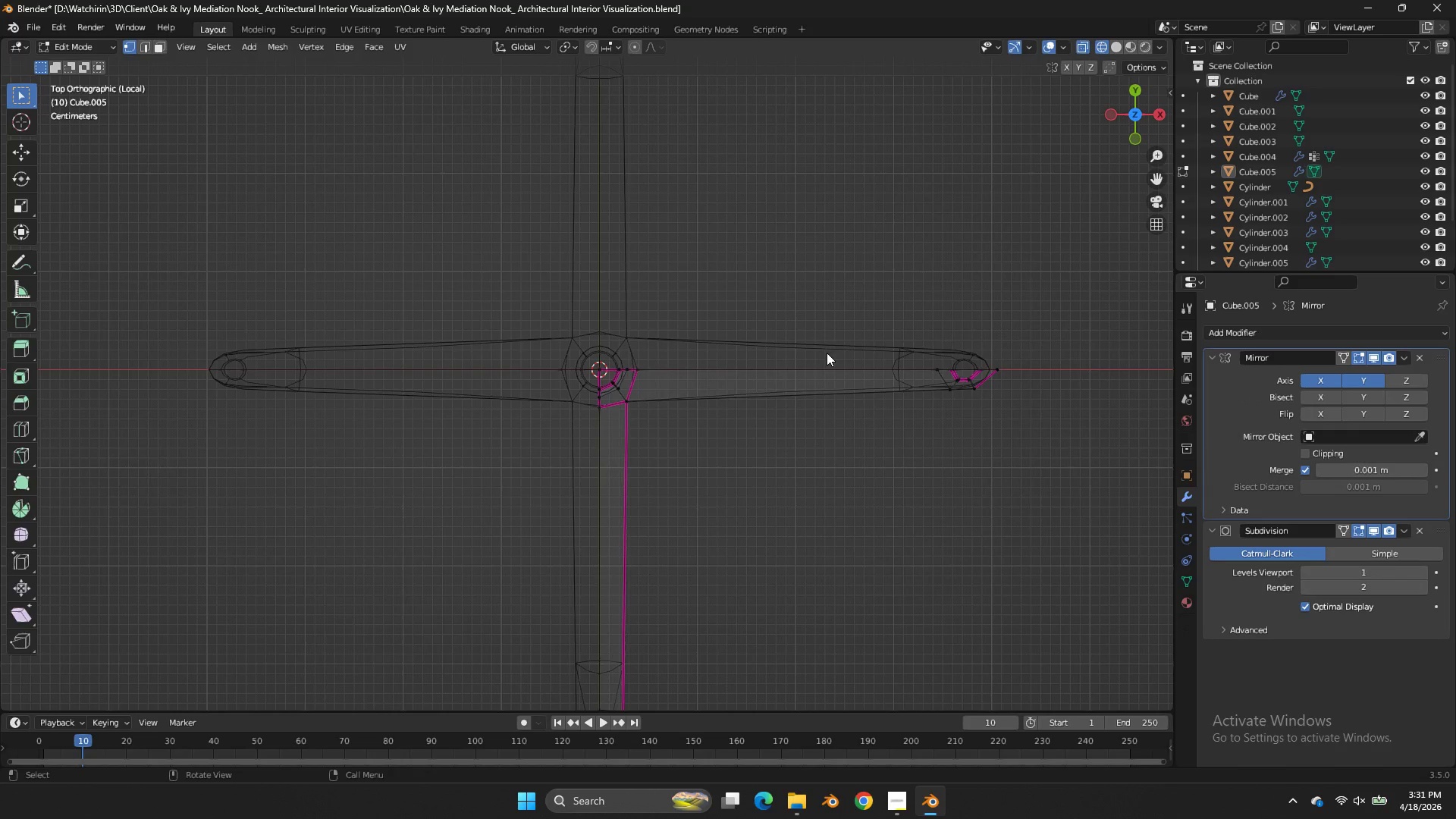 
scroll: coordinate [1016, 339], scroll_direction: up, amount: 1.0
 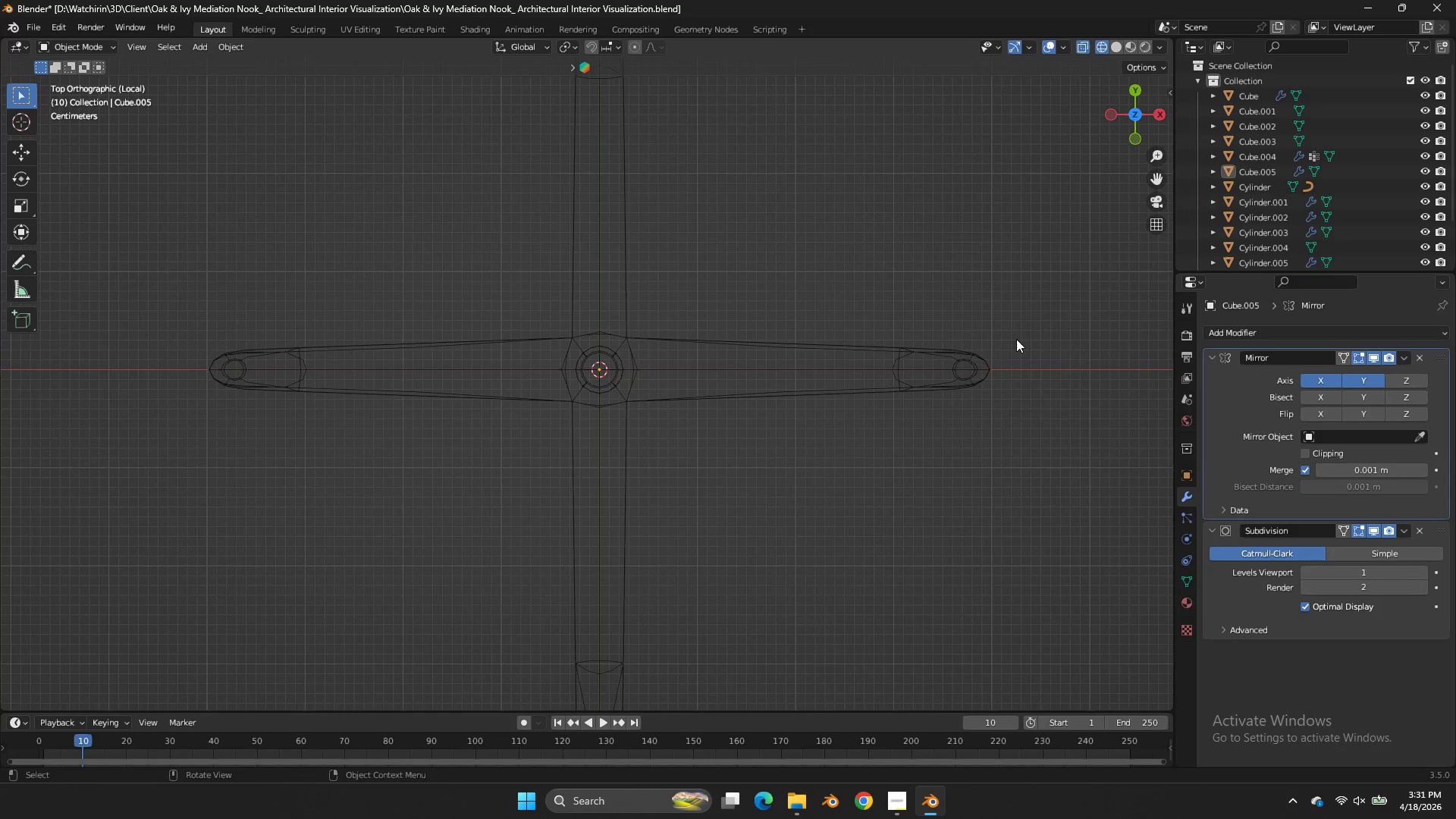 
key(Tab)
 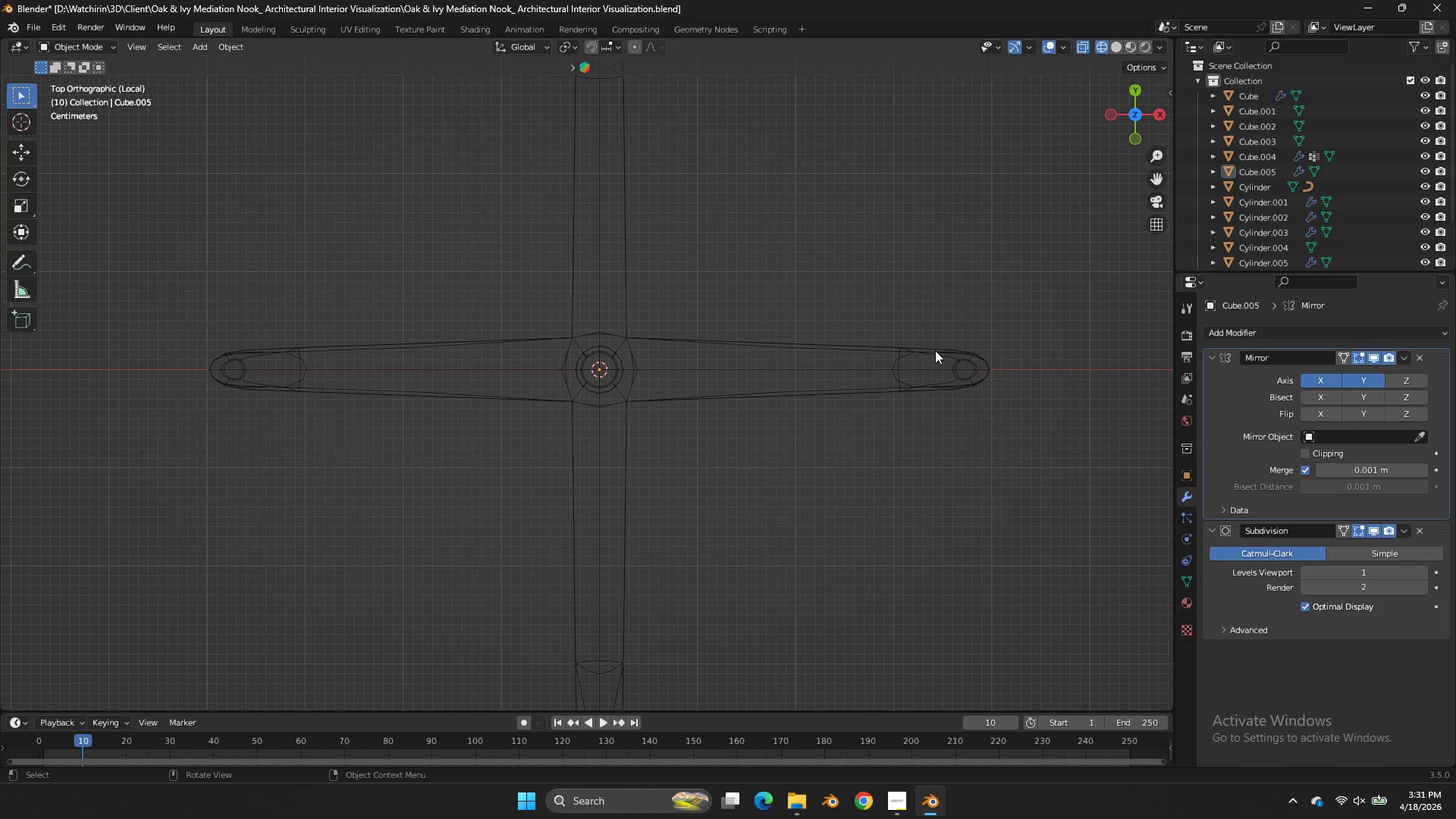 
key(Z)
 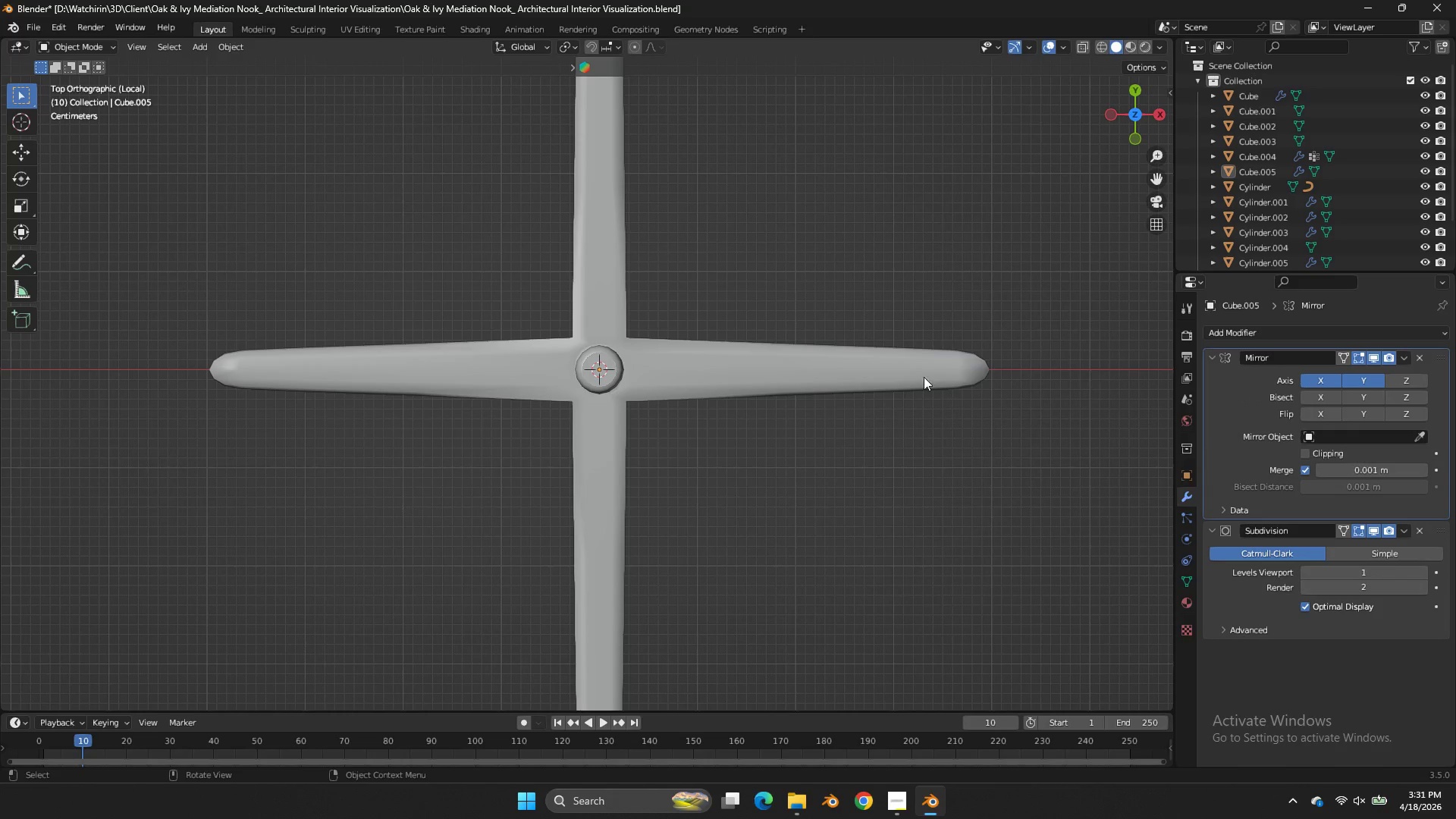 
key(Tab)
 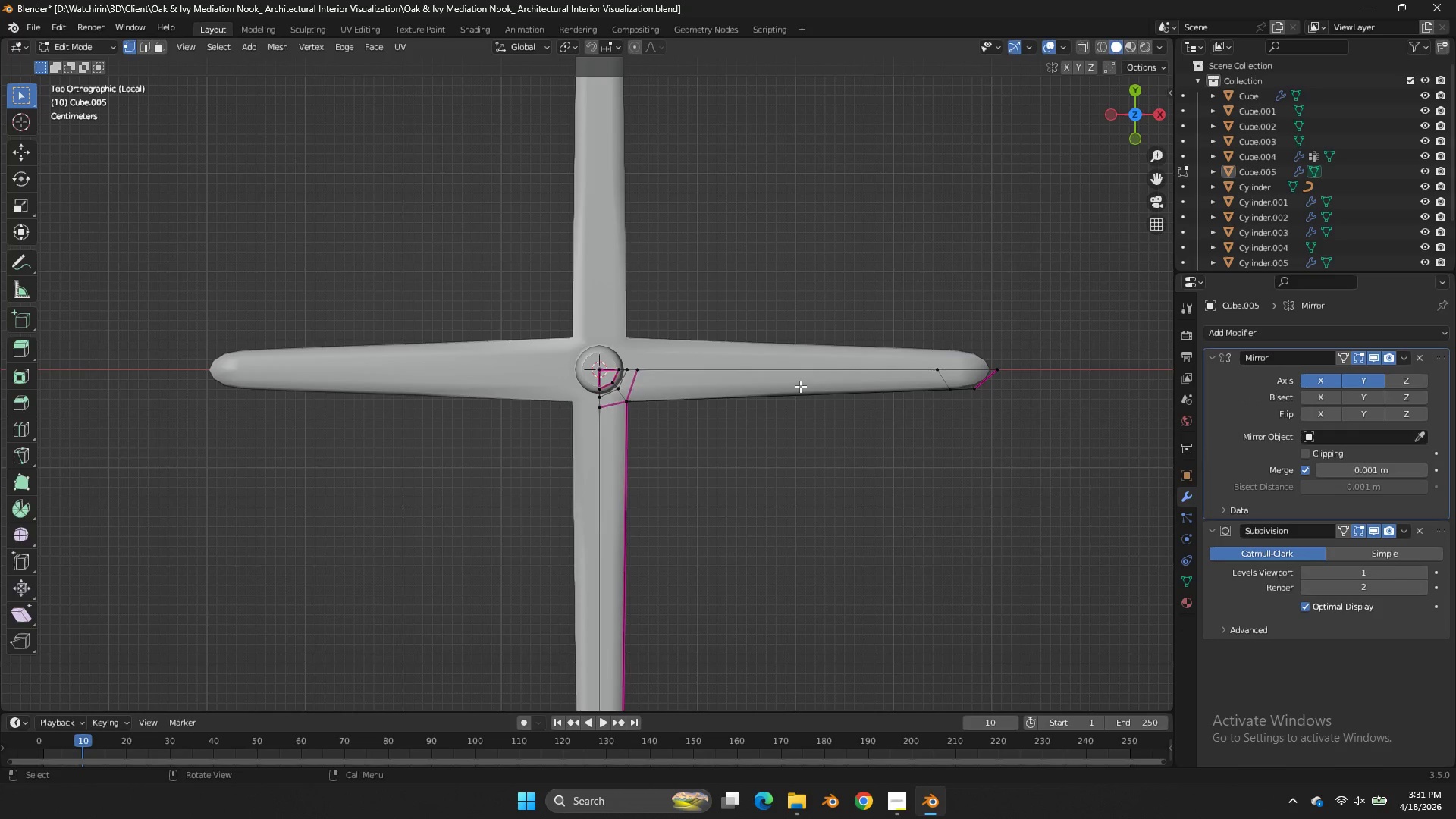 
key(Tab)
 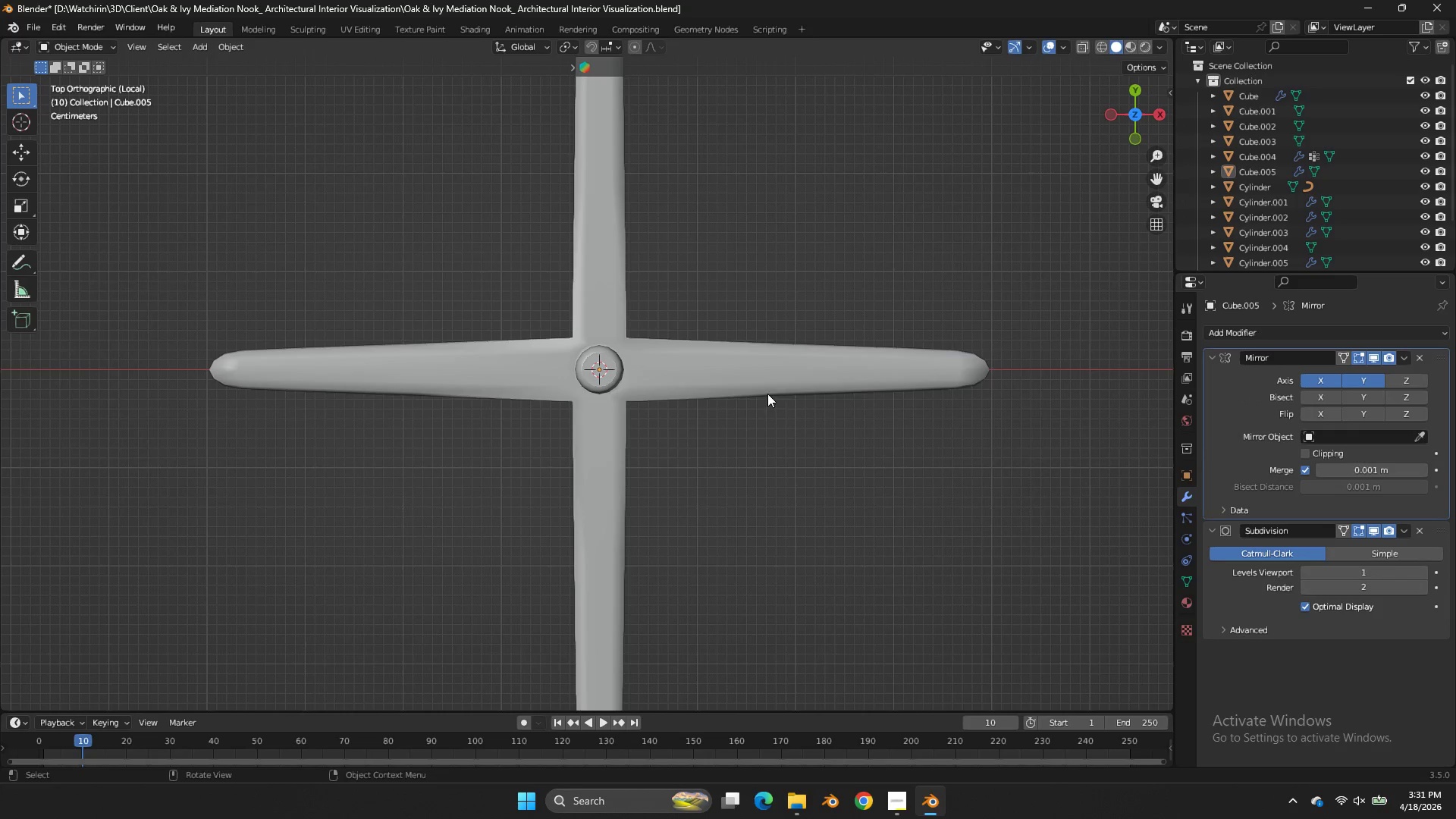 
left_click([767, 394])
 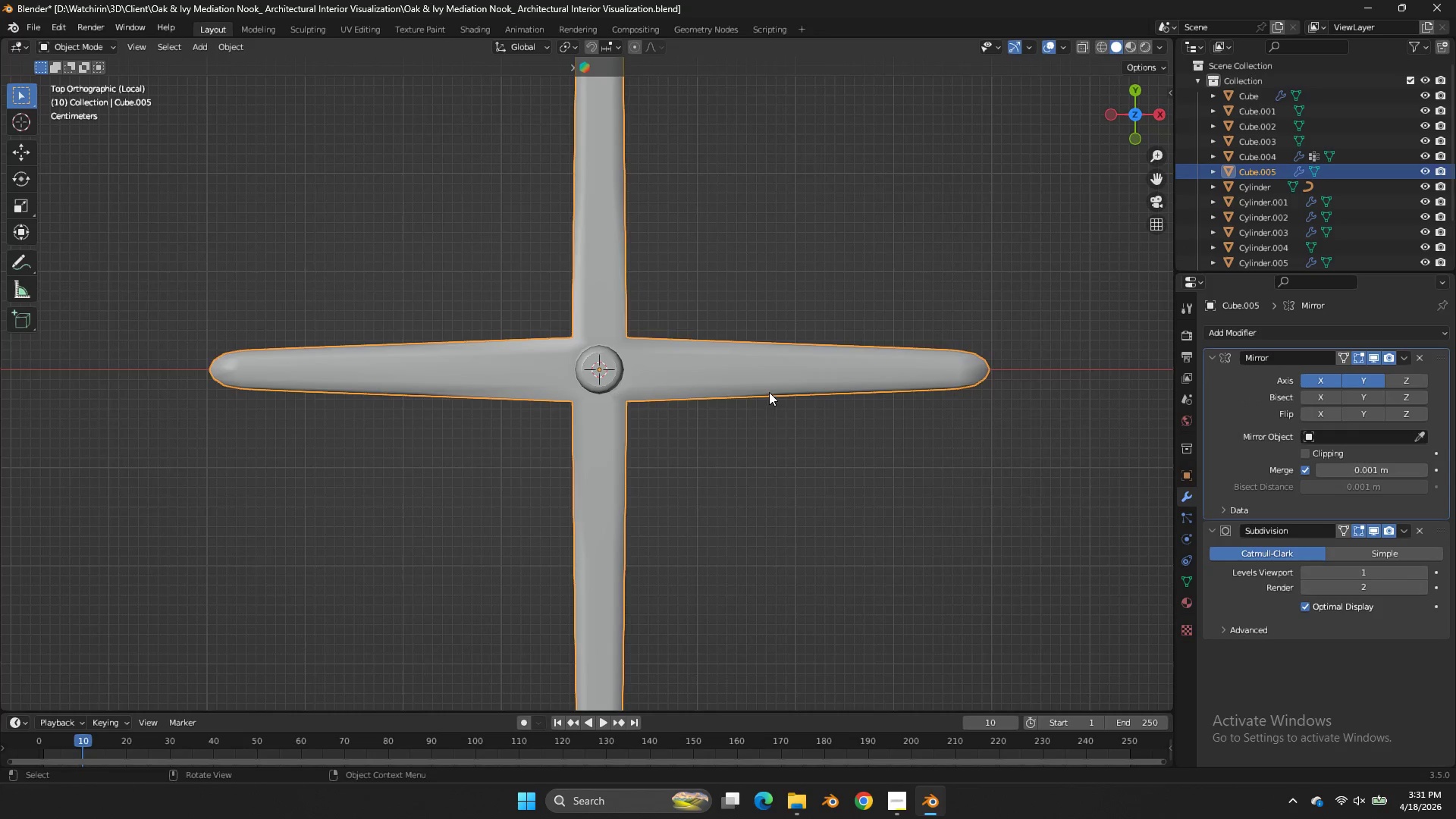 
key(Tab)
 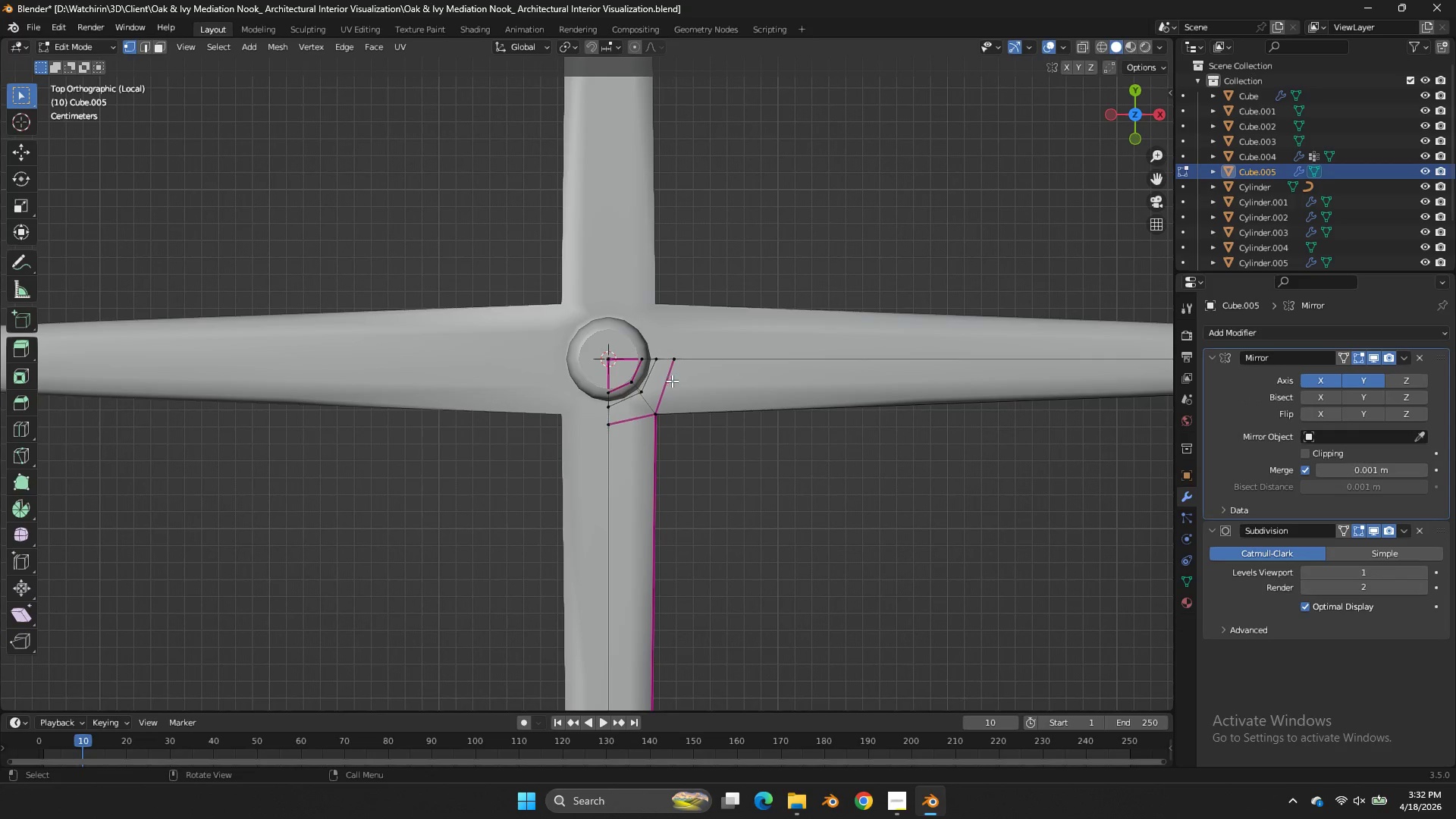 
scroll: coordinate [770, 390], scroll_direction: up, amount: 3.0
 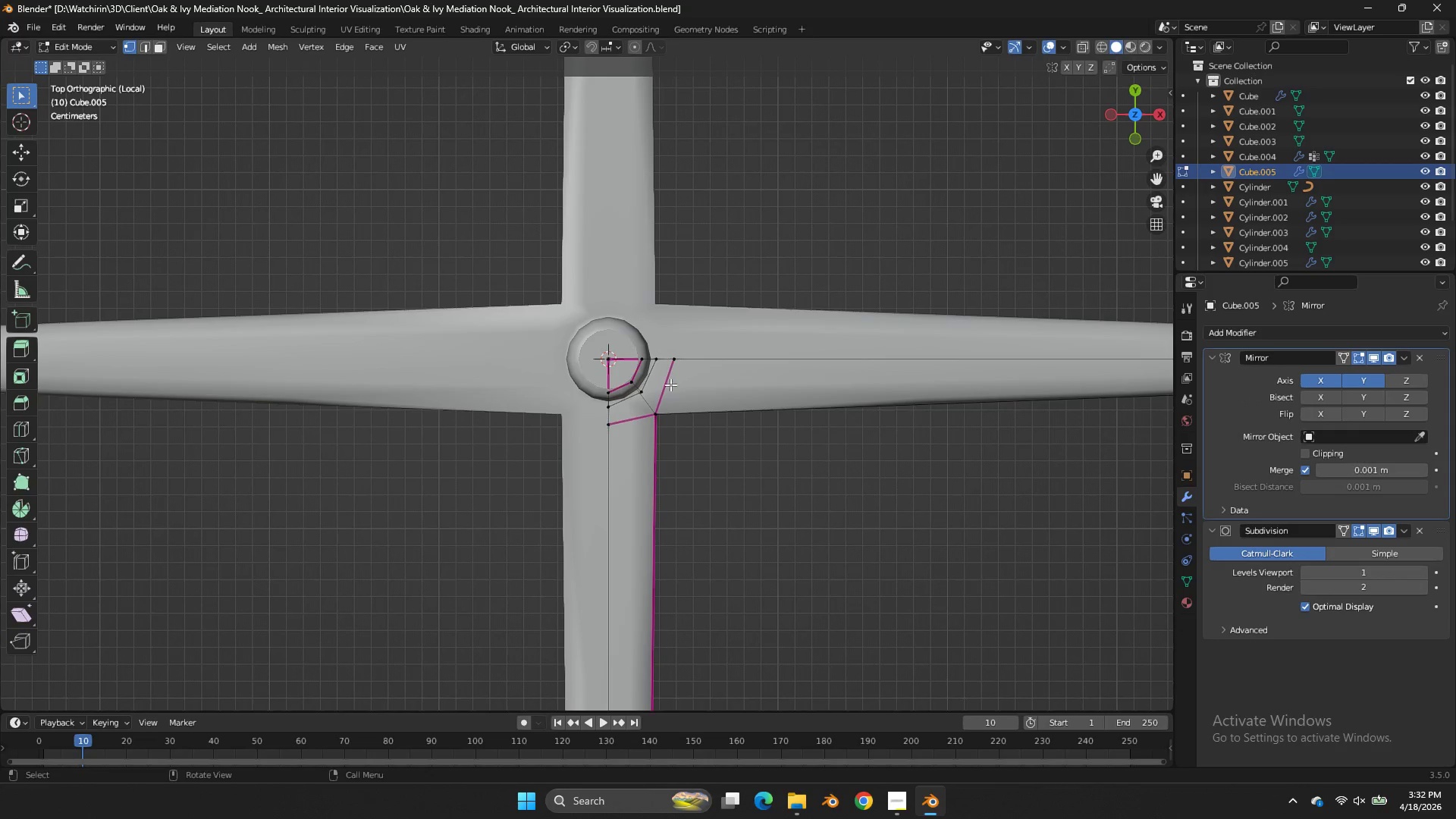 
hold_key(key=AltLeft, duration=0.53)
left_click([657, 379])
 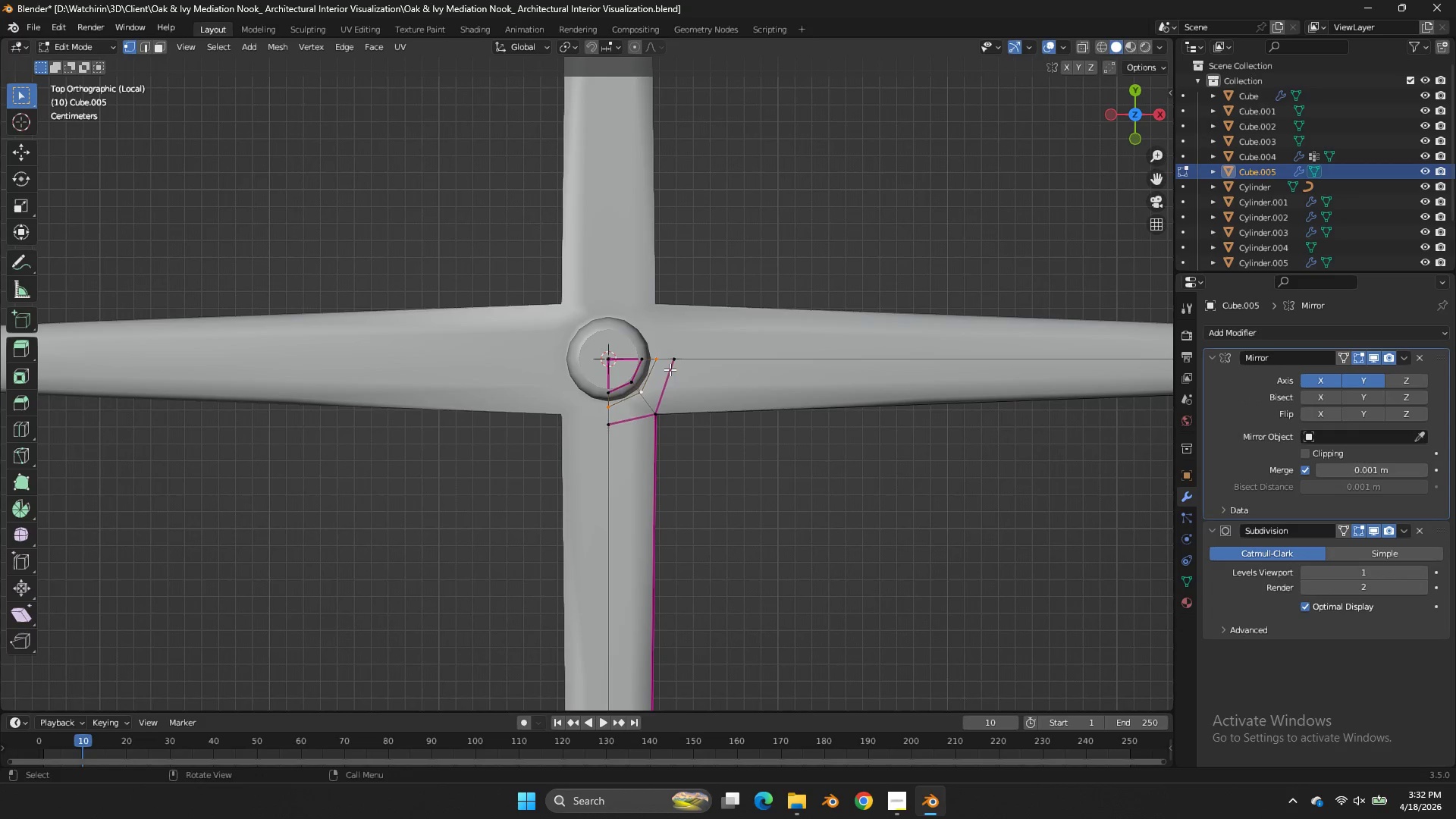 
key(Control+ControlLeft)
 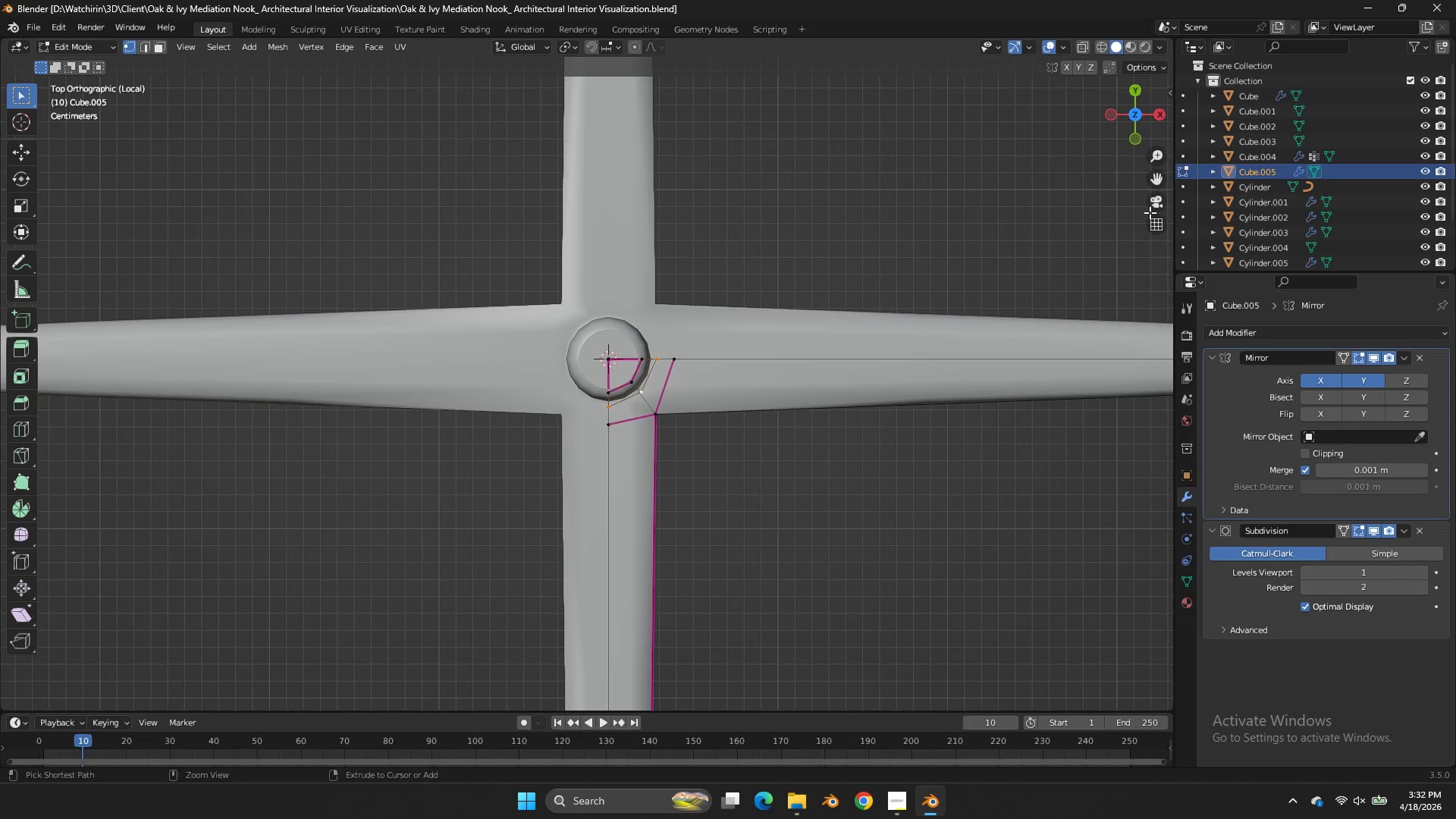 
key(Control+S)
 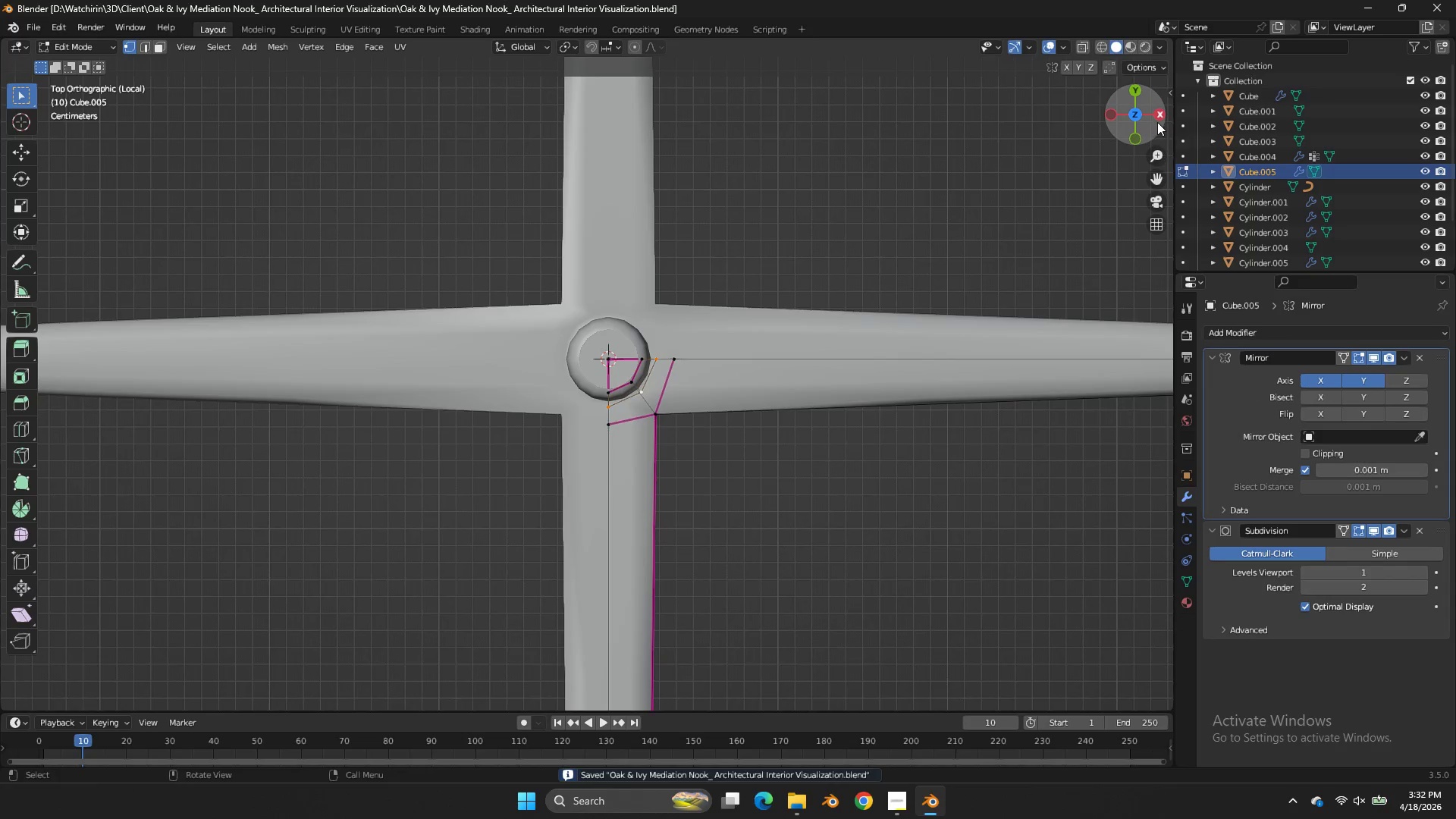 
left_click([1156, 121])
 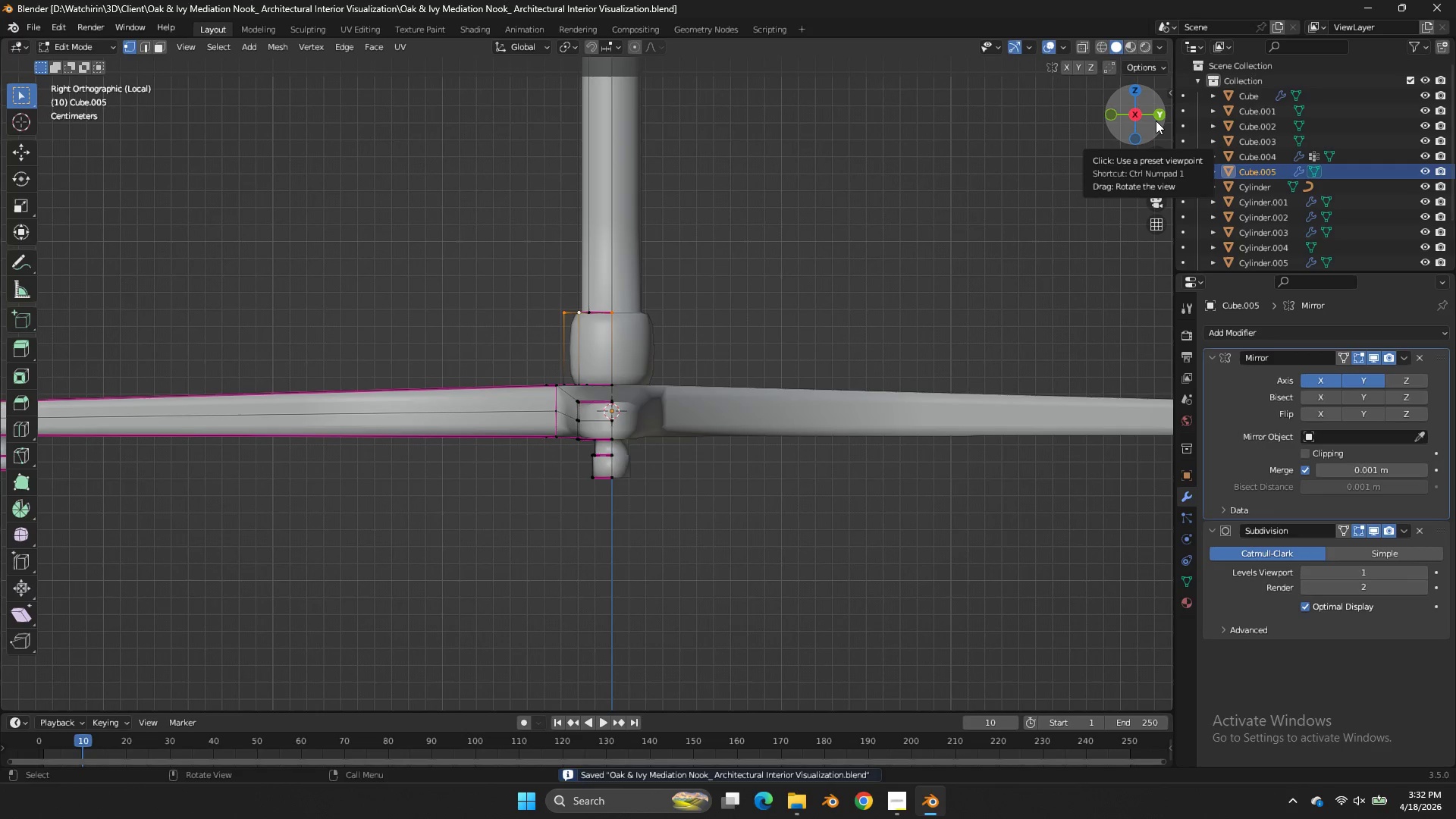 
left_click_drag(start_coordinate=[1156, 121], to_coordinate=[95, 134])
 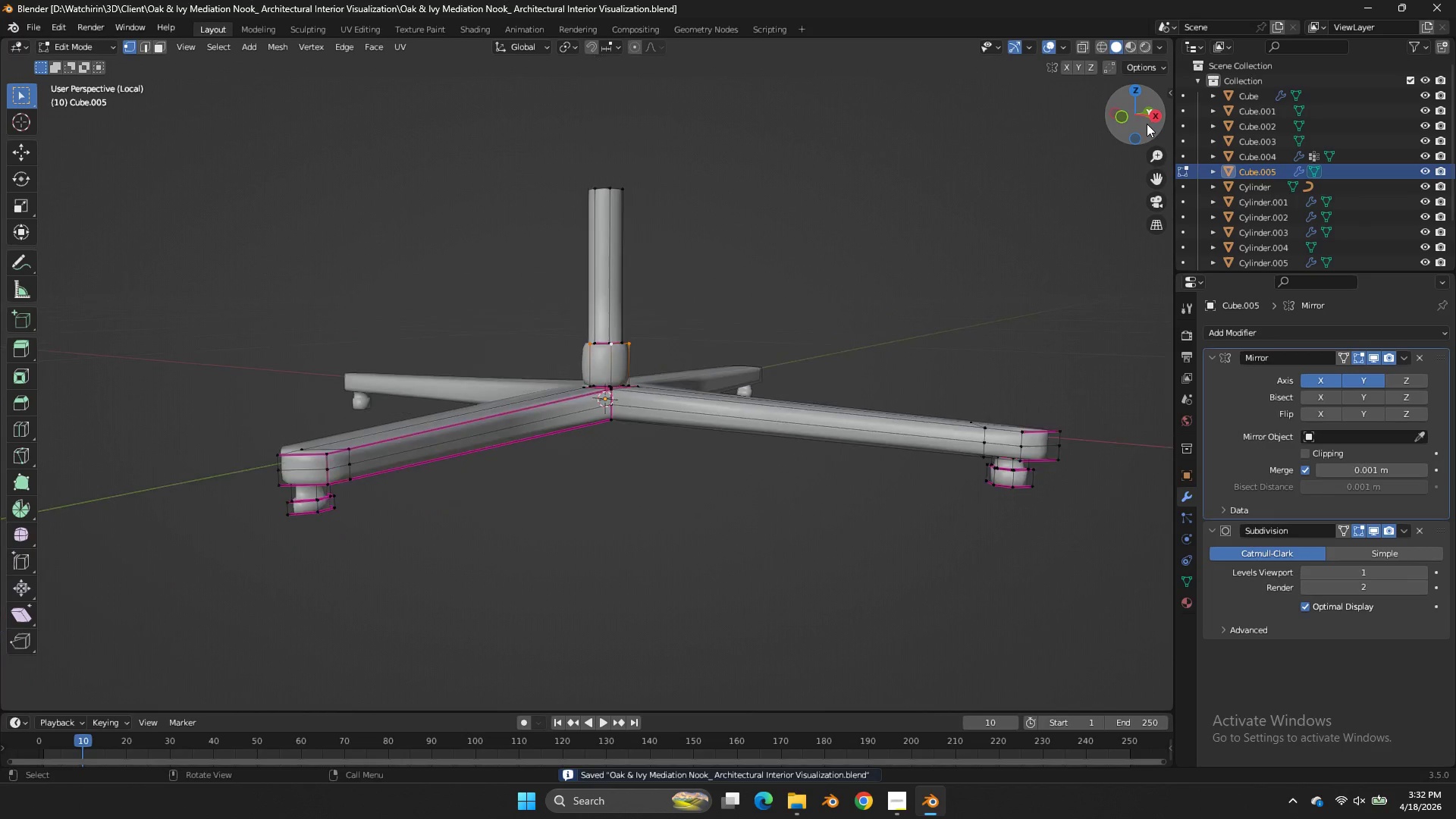 
left_click_drag(start_coordinate=[1149, 119], to_coordinate=[1148, 154])
 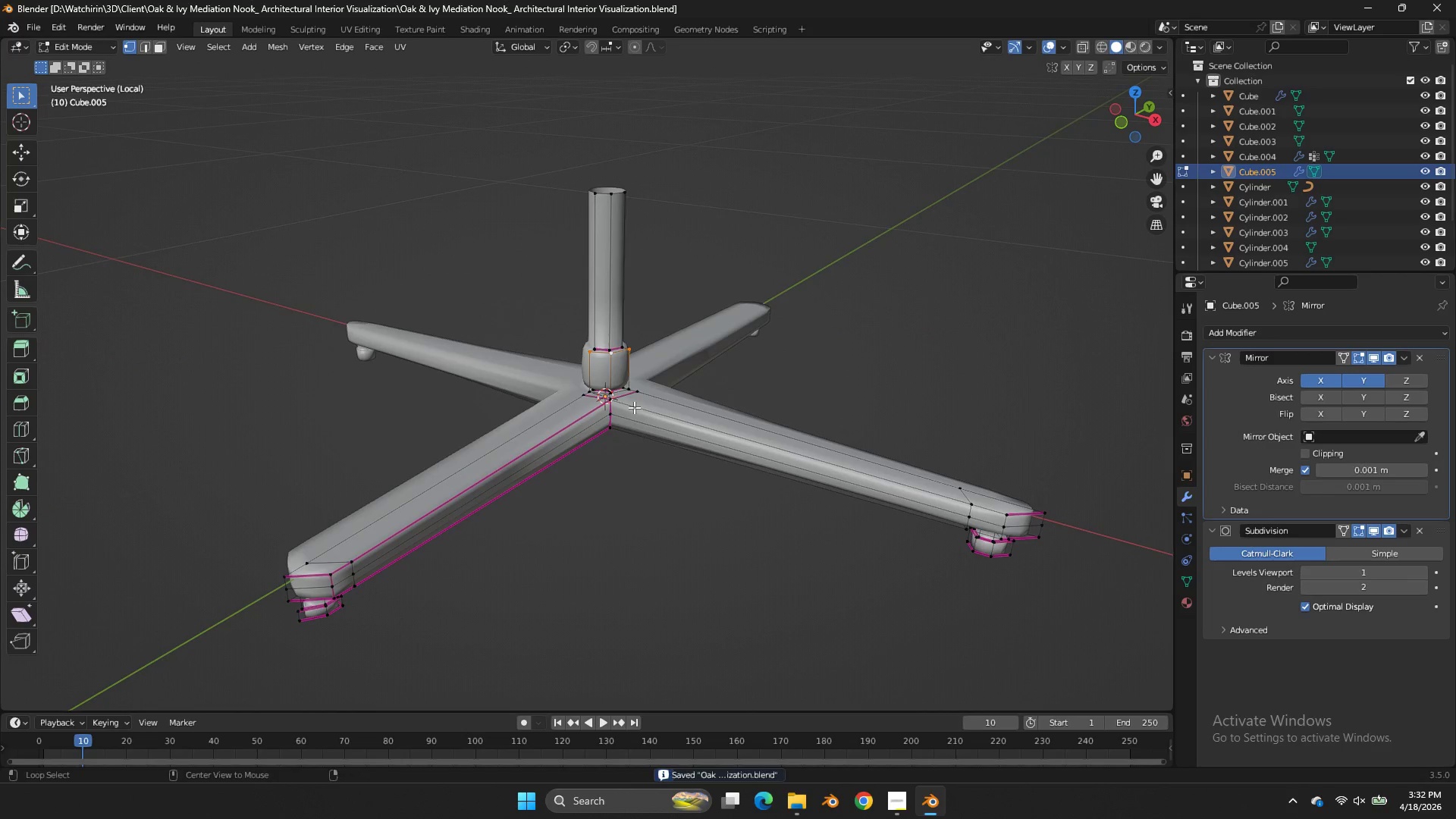 
scroll: coordinate [1147, 124], scroll_direction: down, amount: 3.0
 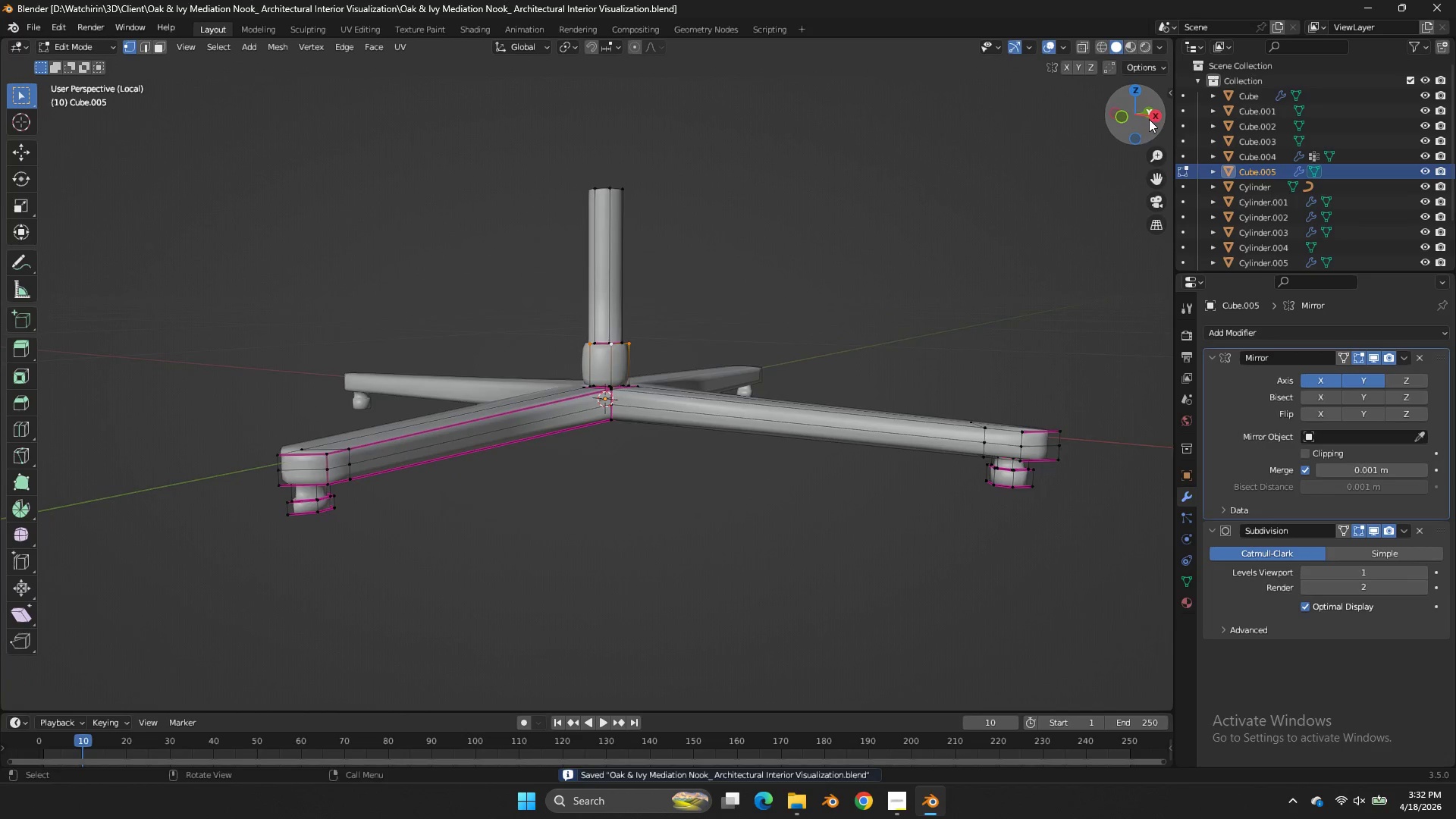 
hold_key(key=AltLeft, duration=1.5)
left_click([560, 444])
 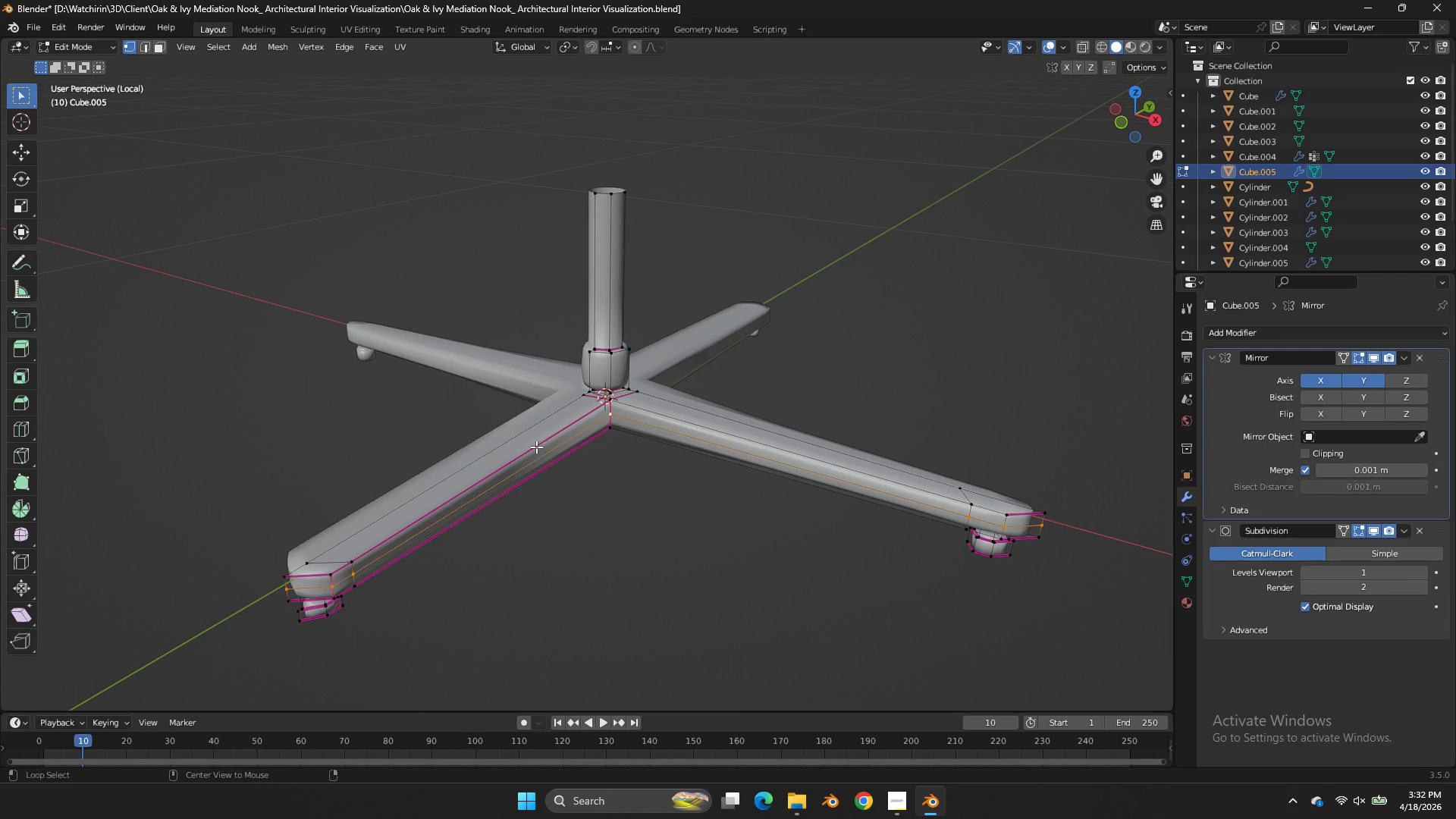 
left_click([518, 447])
 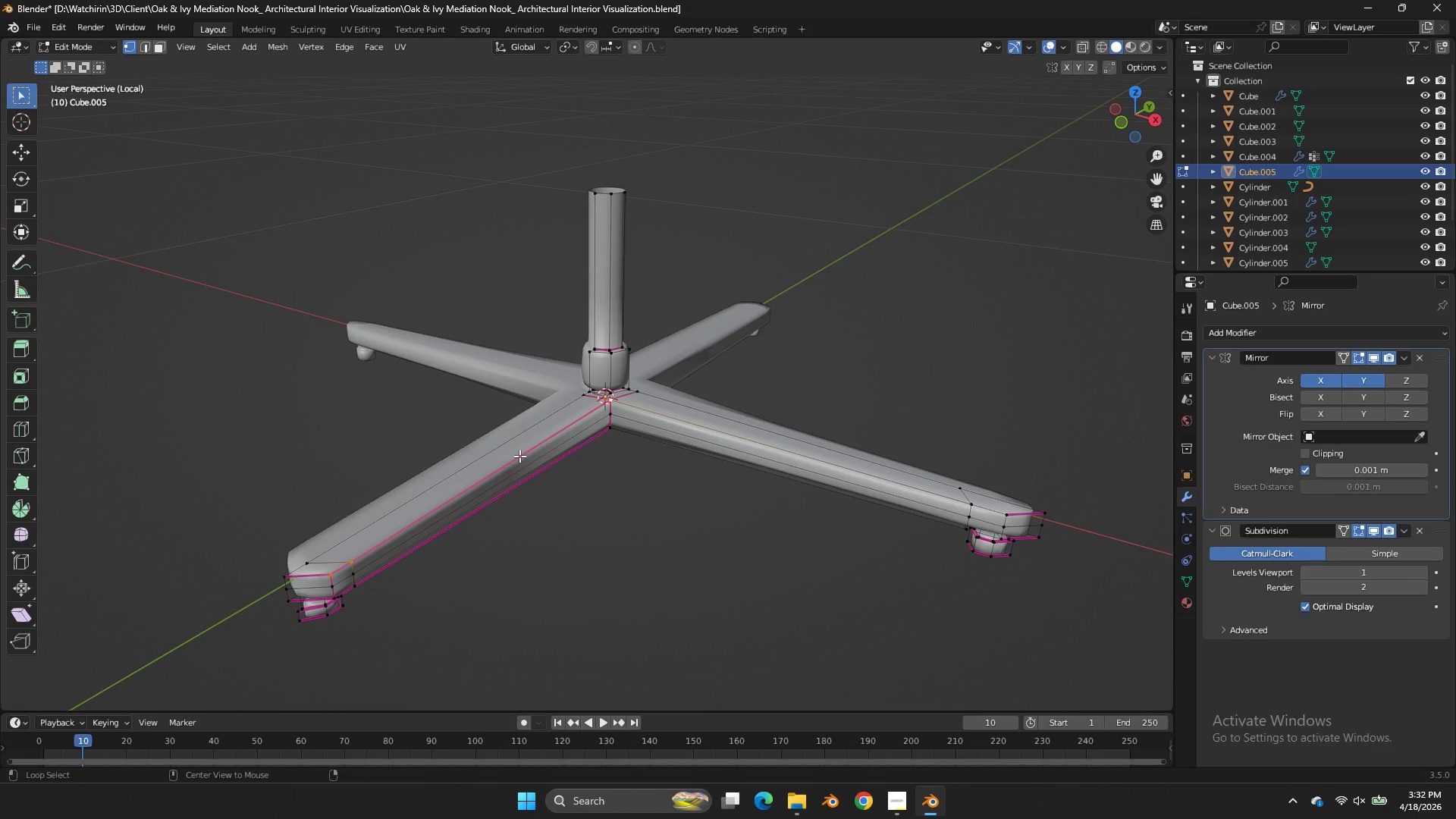 
key(Shift+E)
 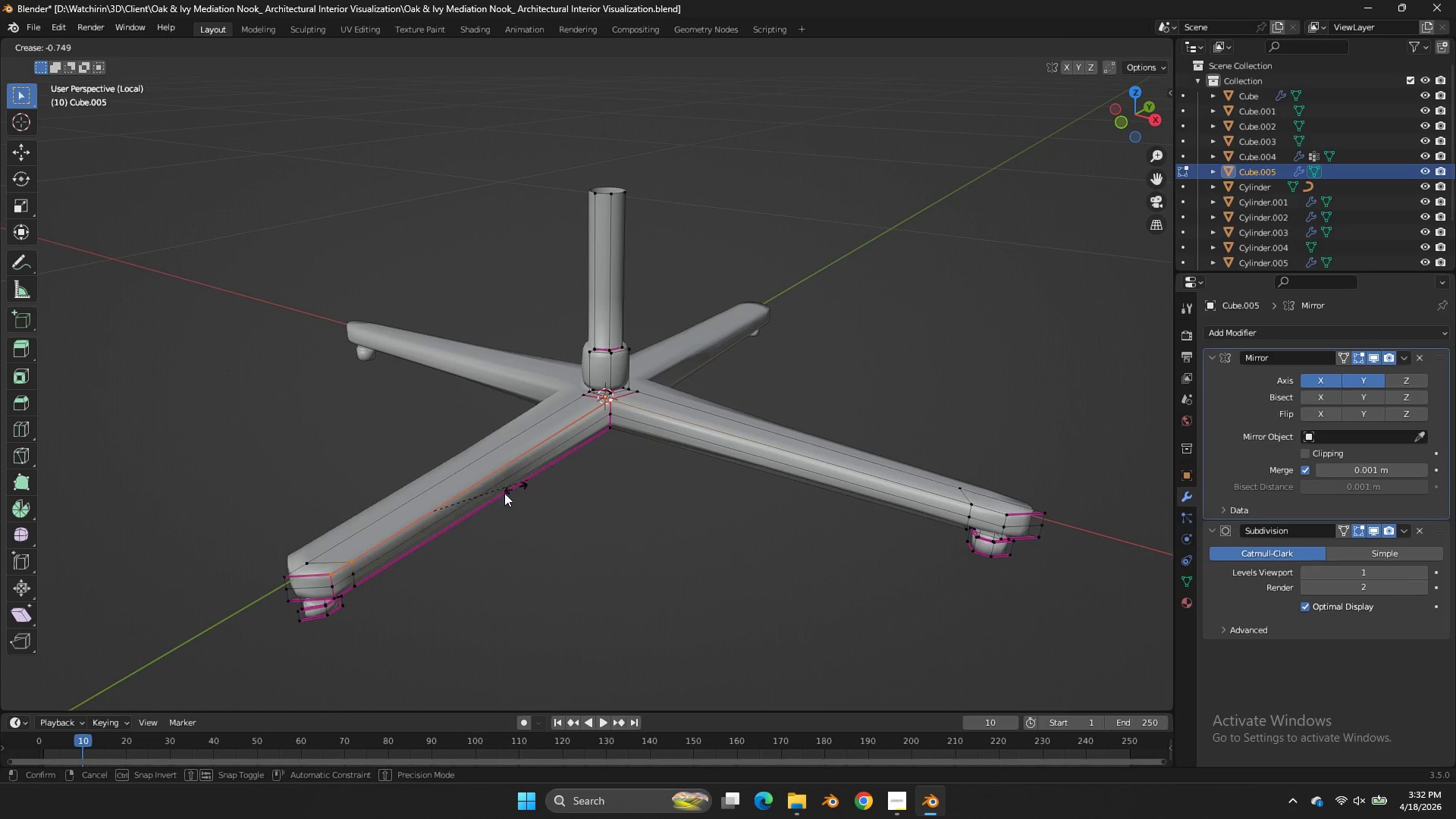 
left_click([482, 503])
 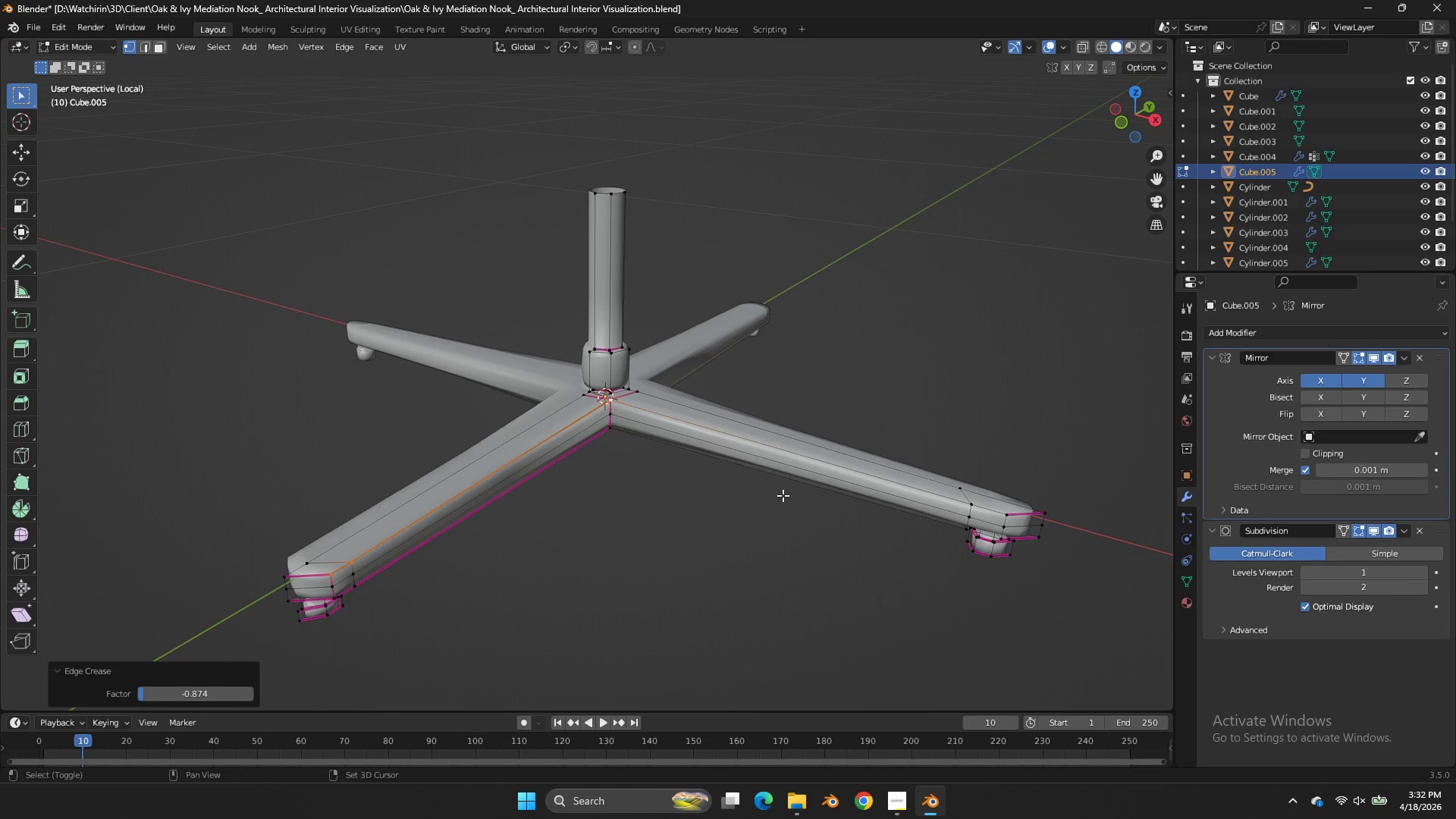 
key(Shift+E)
 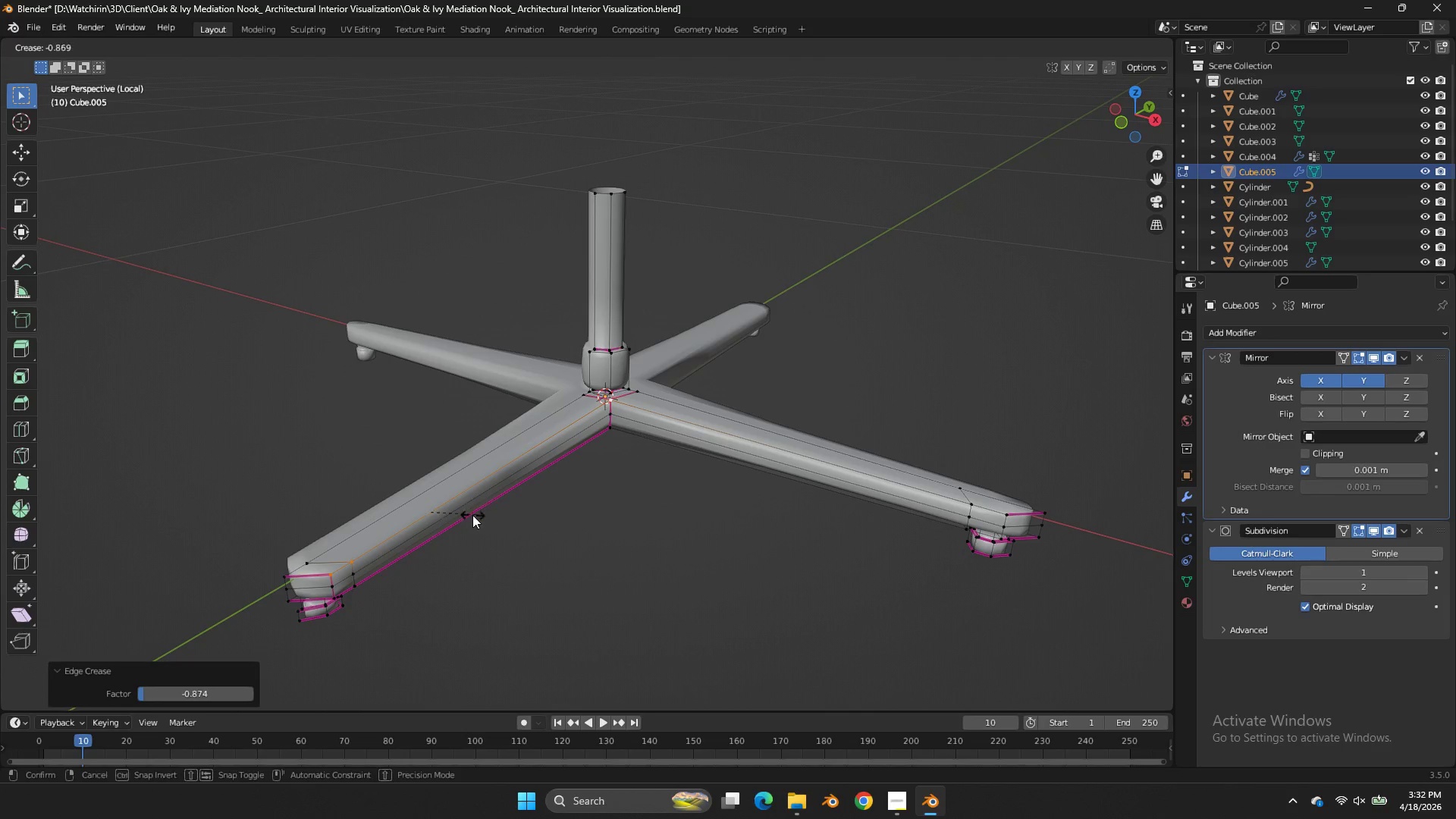 
left_click([472, 515])
 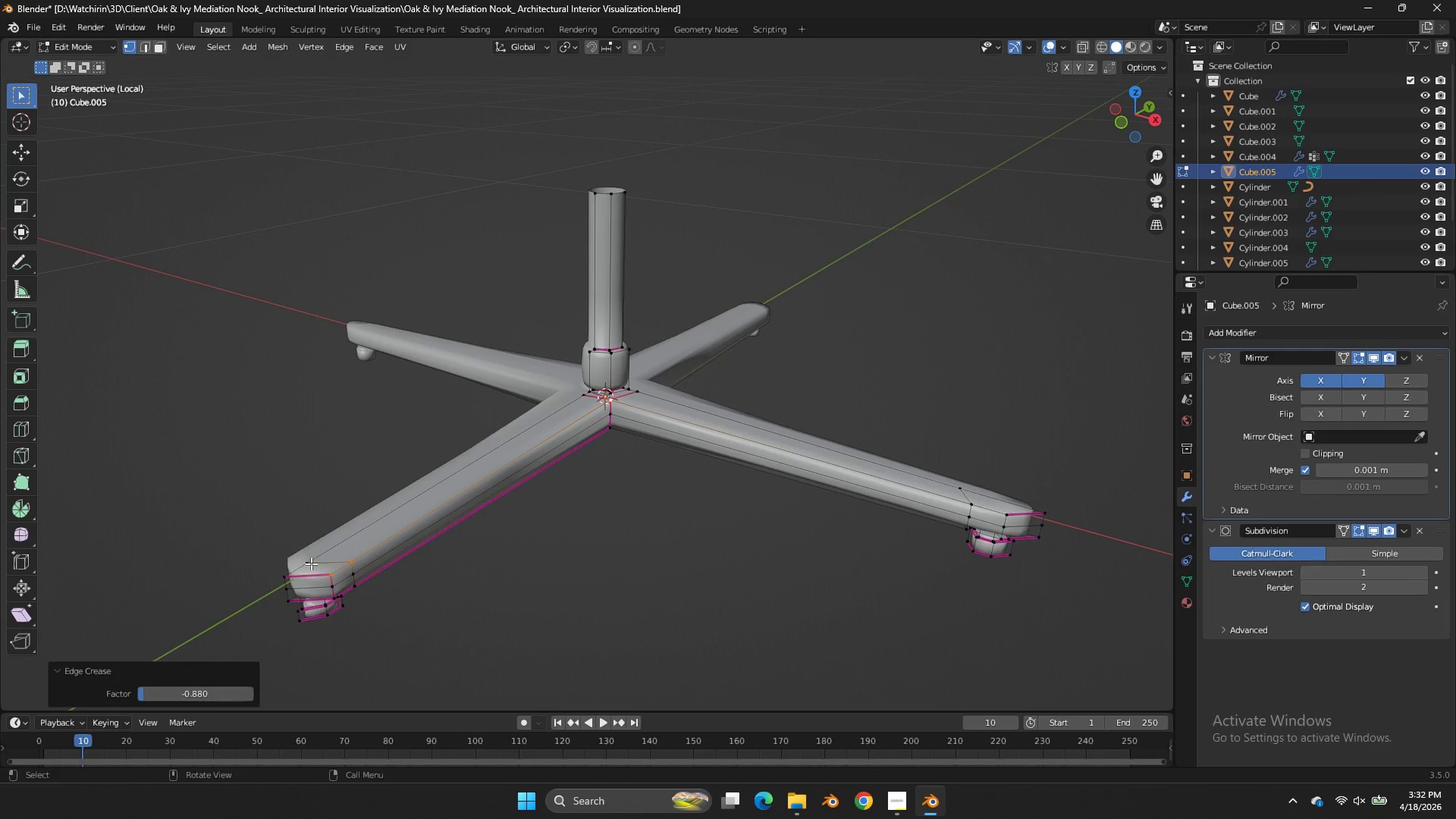 
key(Shift+E)
 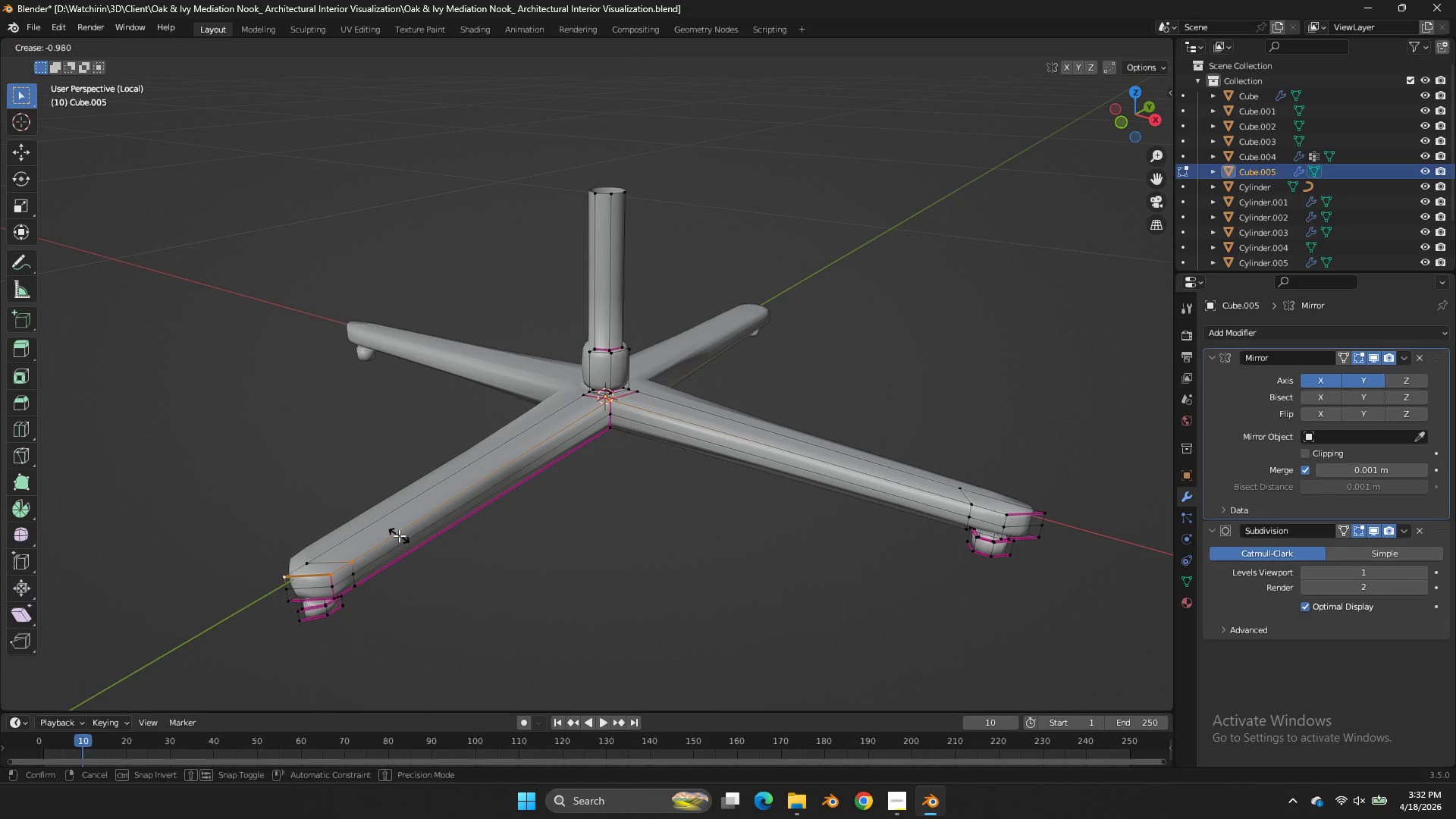 
left_click([399, 535])
 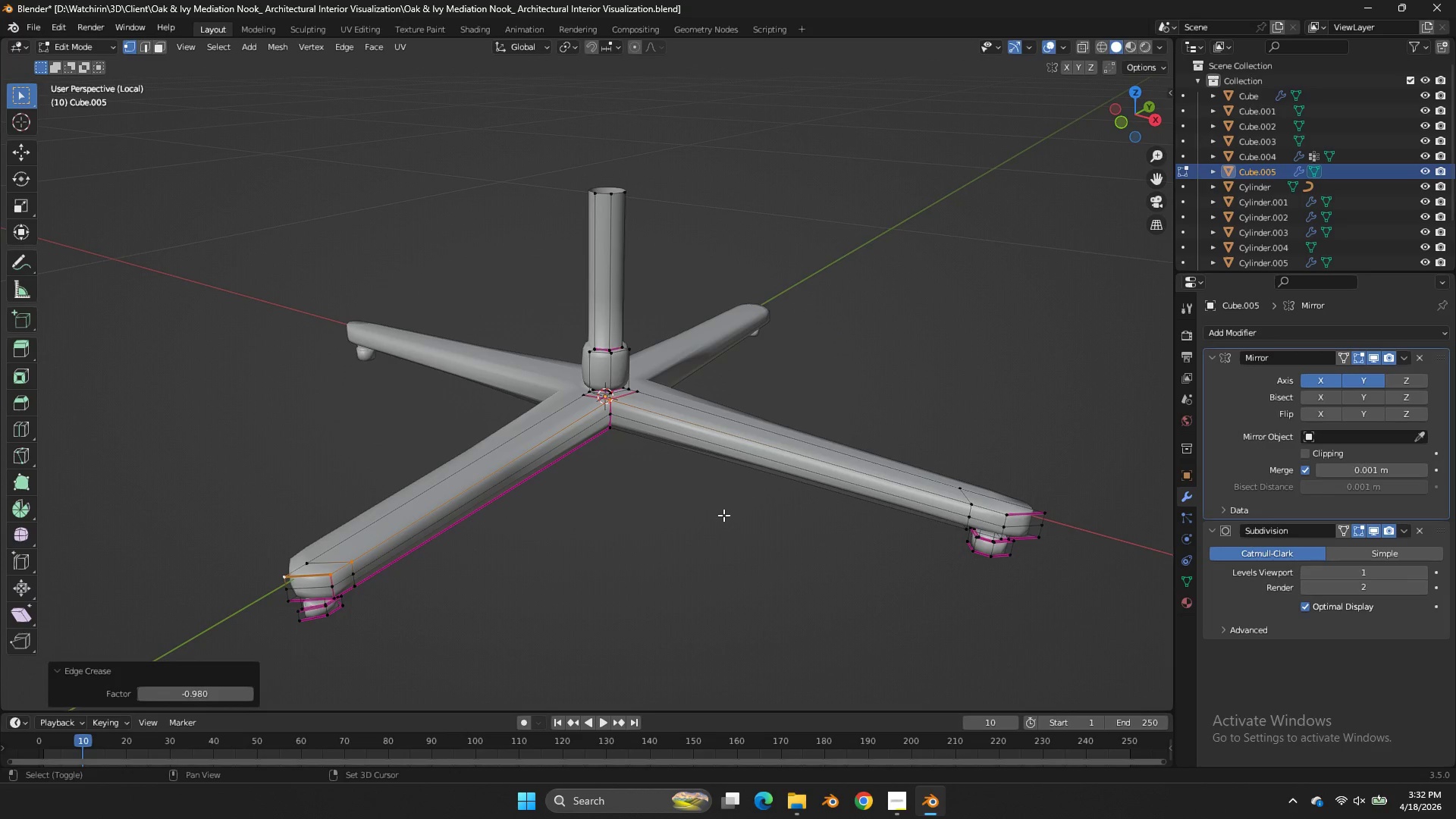 
key(Shift+E)
 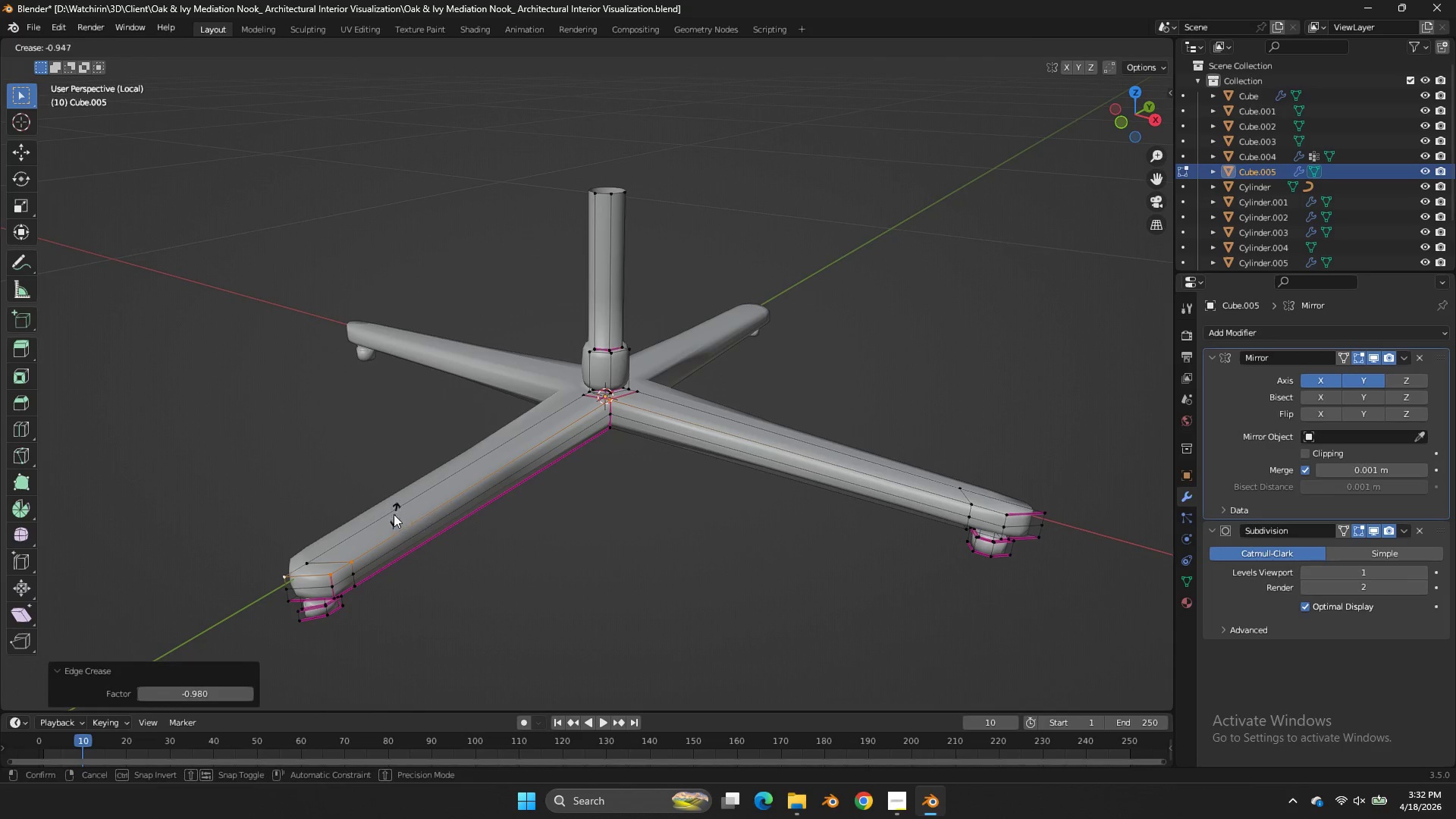 
left_click([394, 514])
 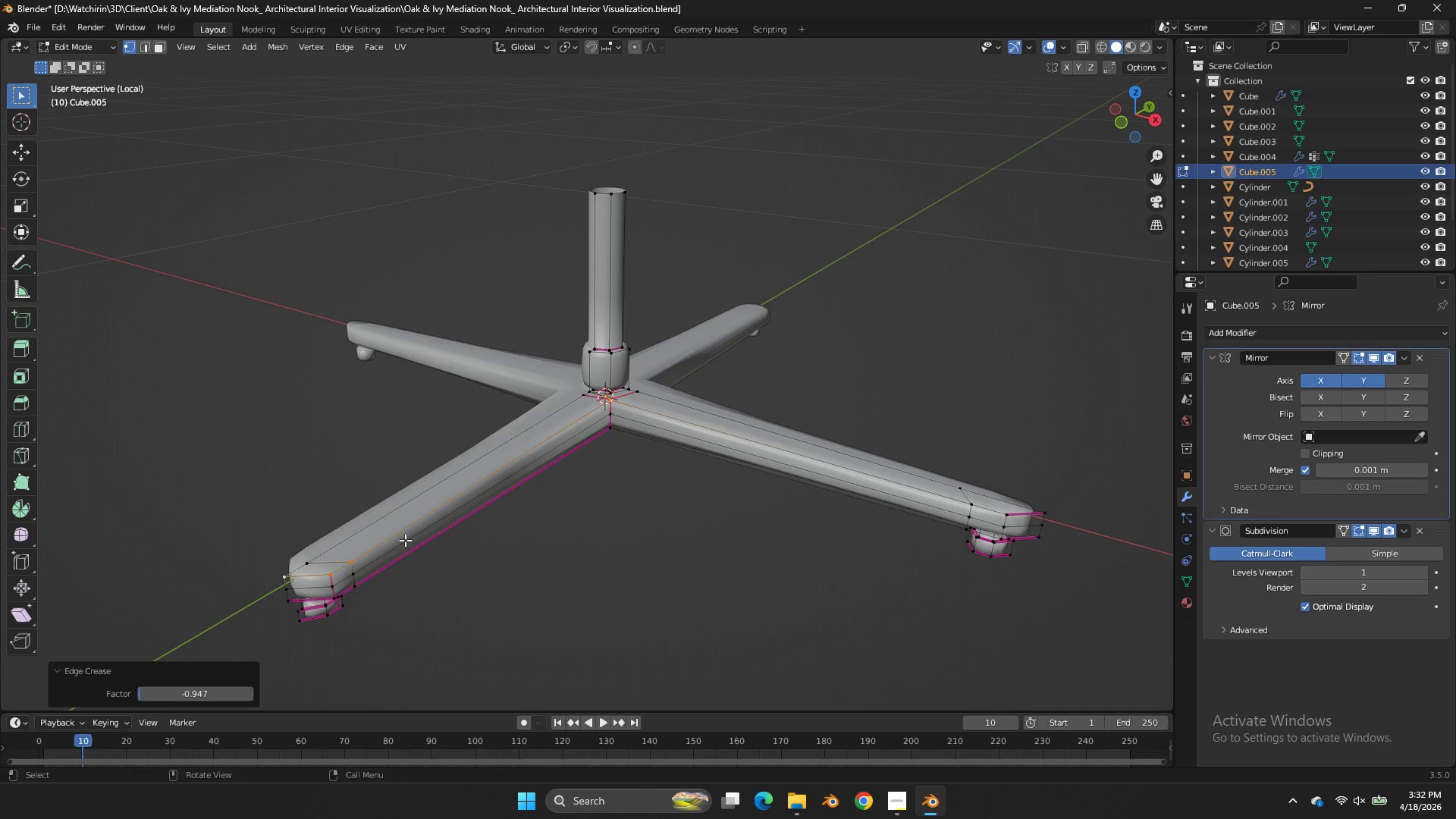 
hold_key(key=AltLeft, duration=2.02)
double_click([401, 560])
 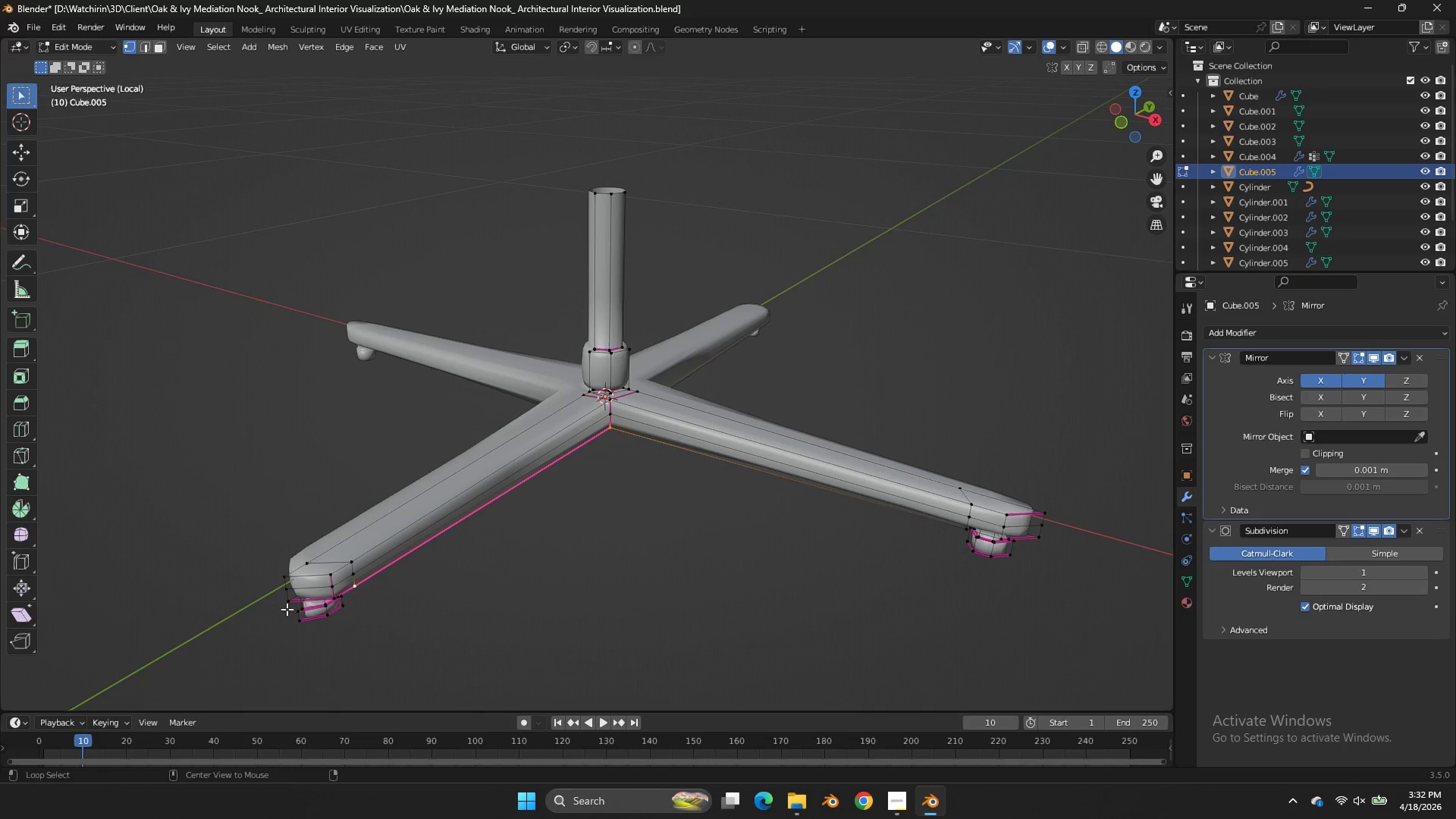 
hold_key(key=ShiftLeft, duration=1.19)
left_click([300, 601])
 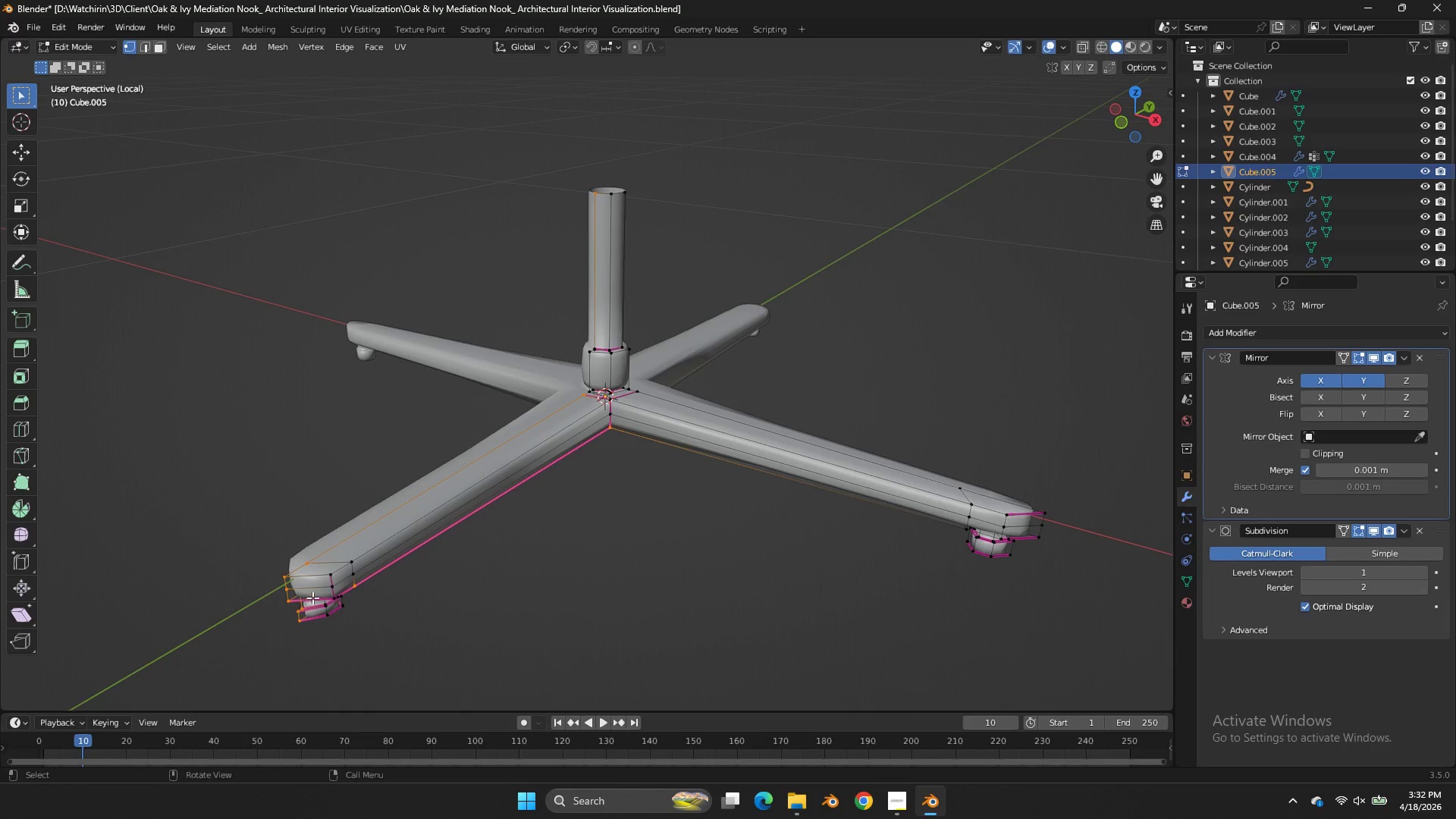 
key(Control+ControlLeft)
 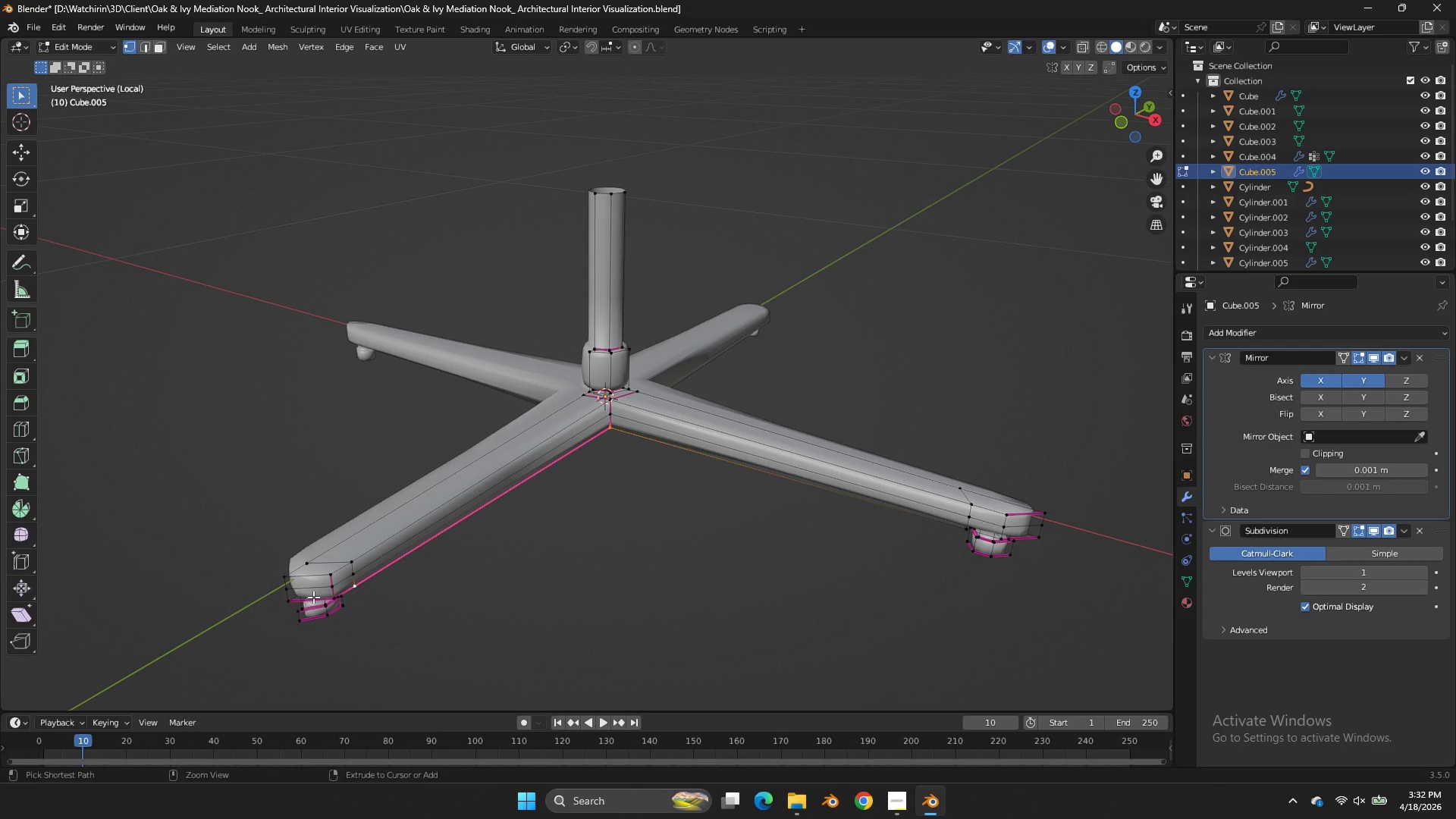 
key(Control+Z)
 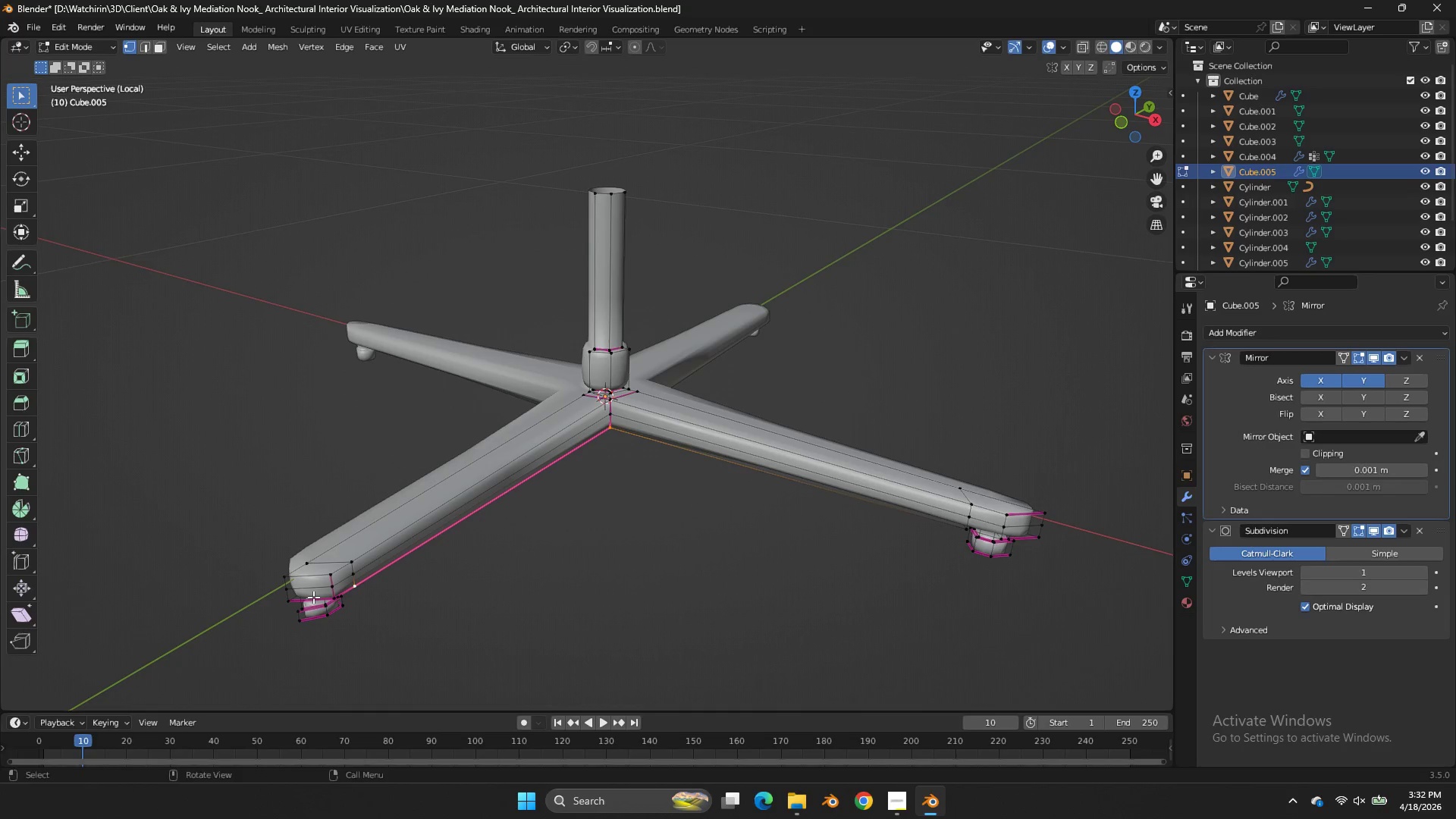 
hold_key(key=ShiftLeft, duration=0.58)
hold_key(key=AltLeft, duration=0.58)
left_click([314, 597])
 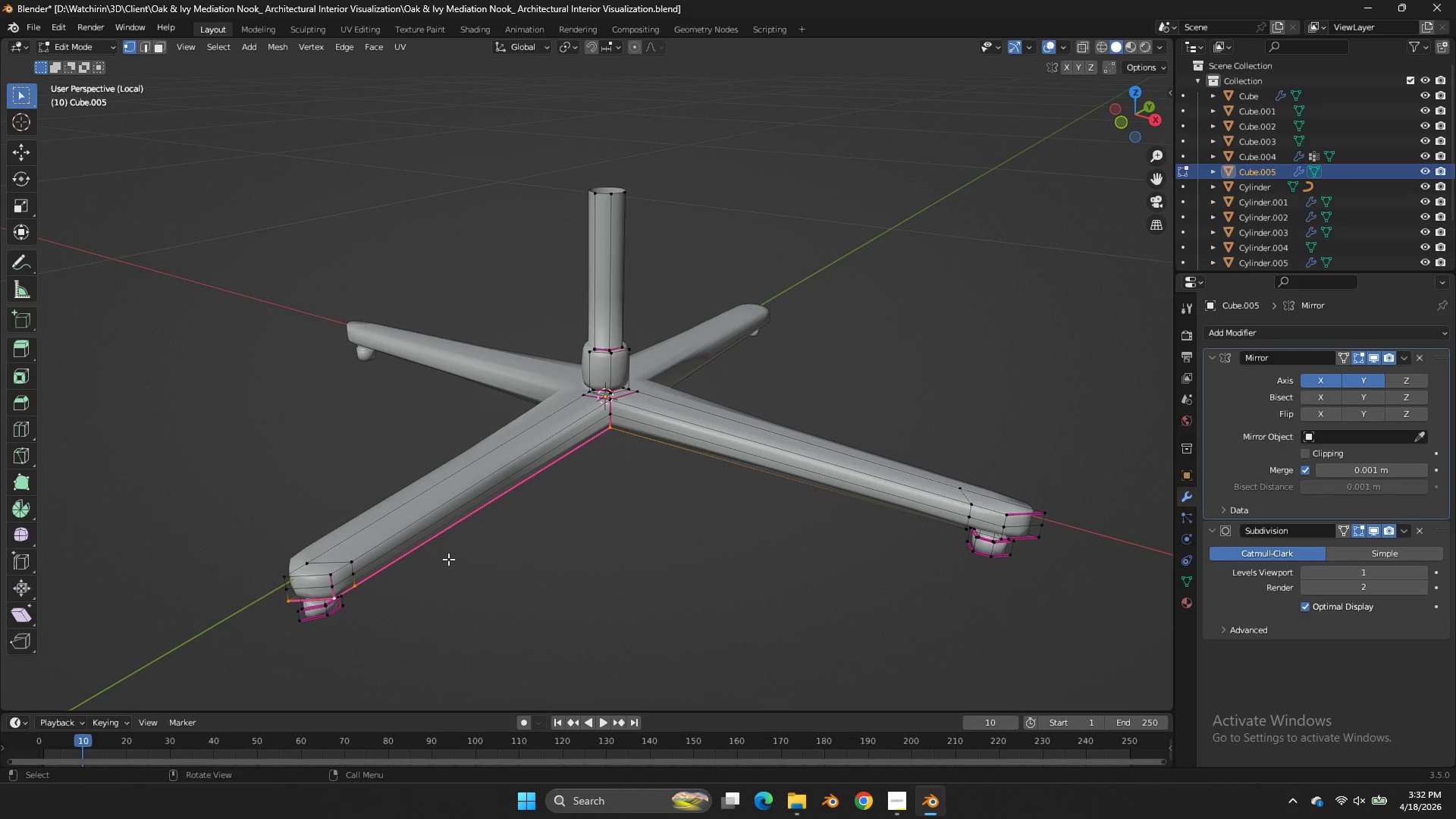 
key(Shift+E)
 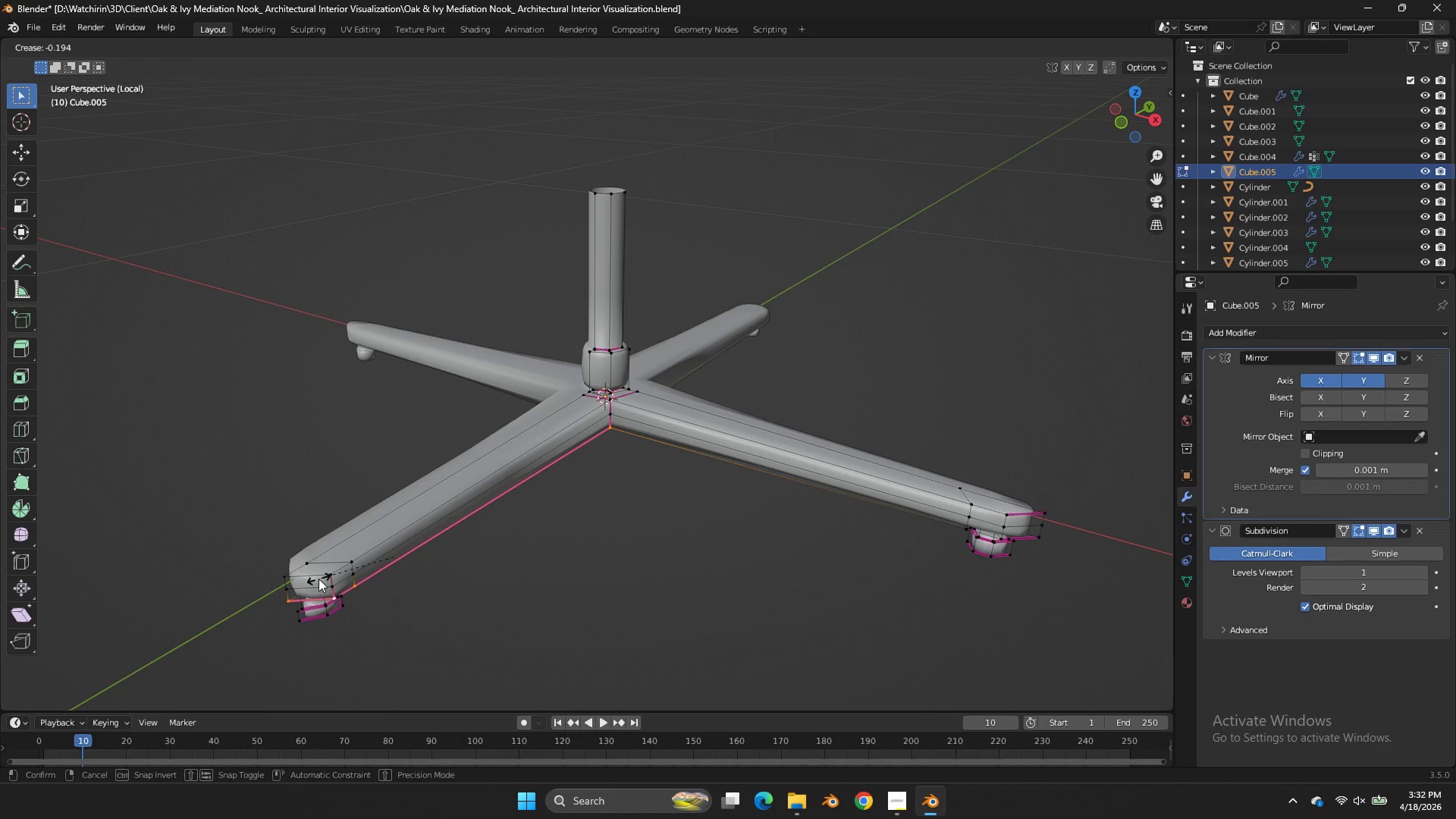 
left_click([318, 579])
 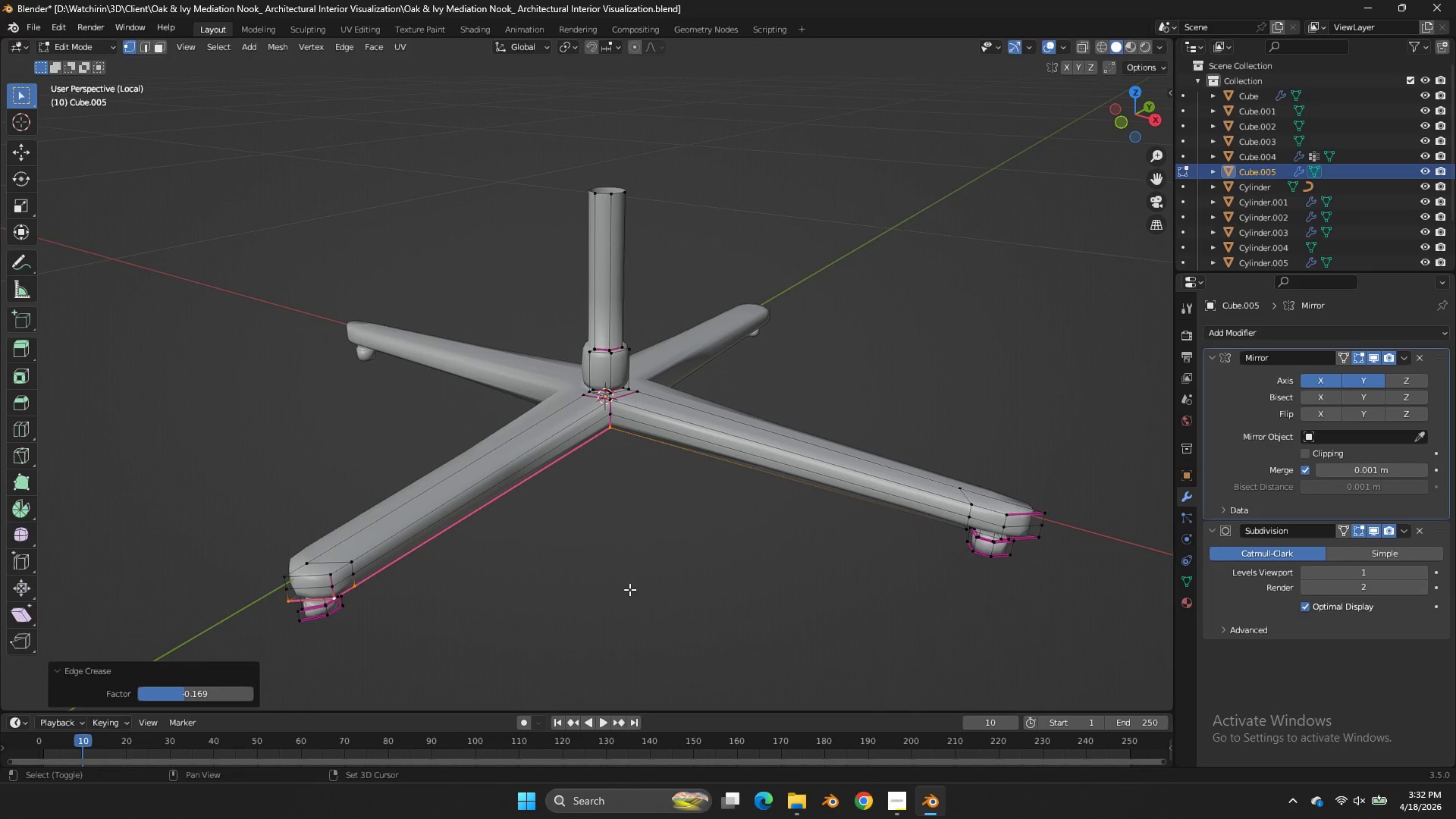 
key(Shift+E)
 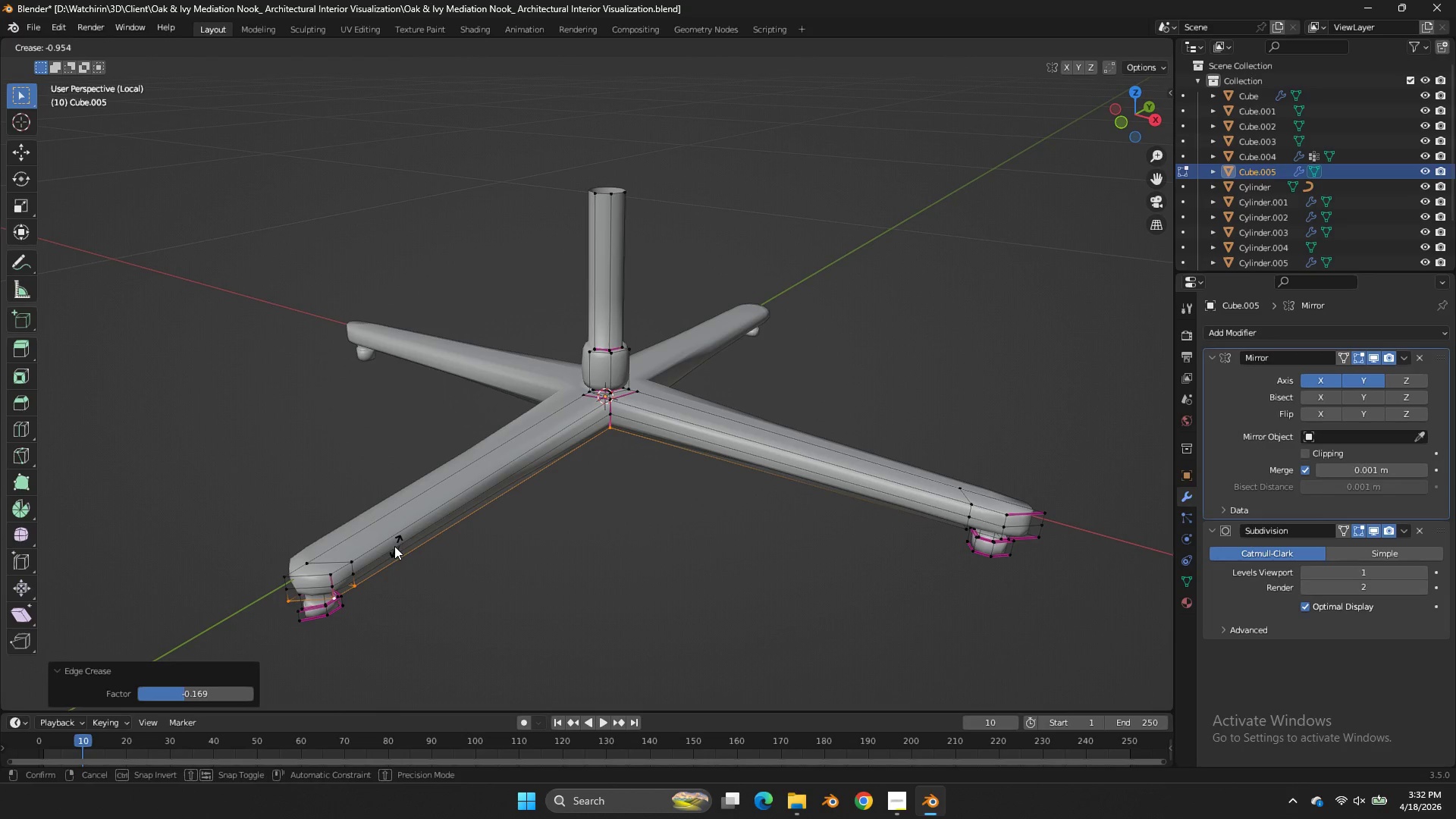 
left_click([370, 546])
 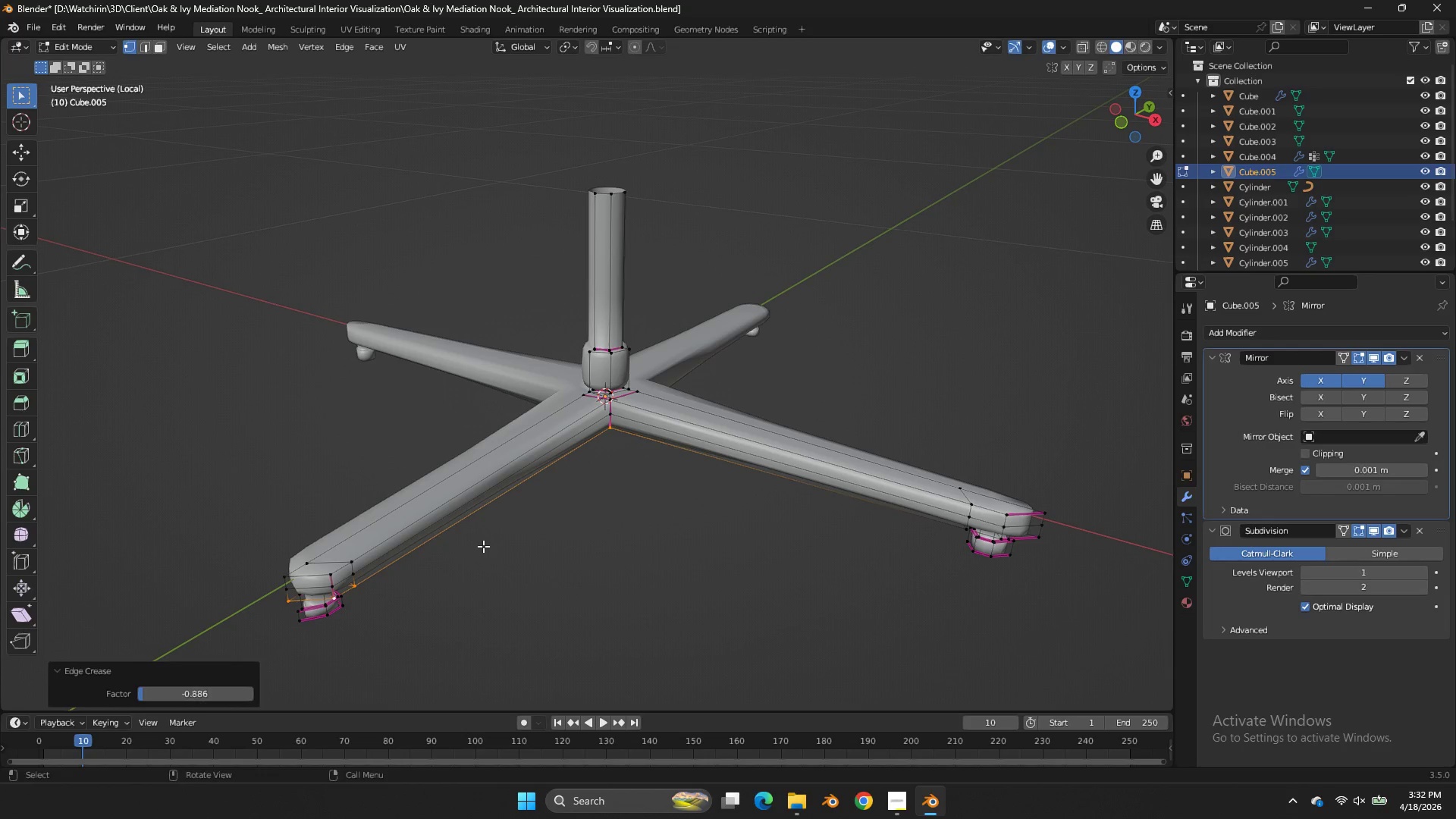 
key(Control+ControlLeft)
 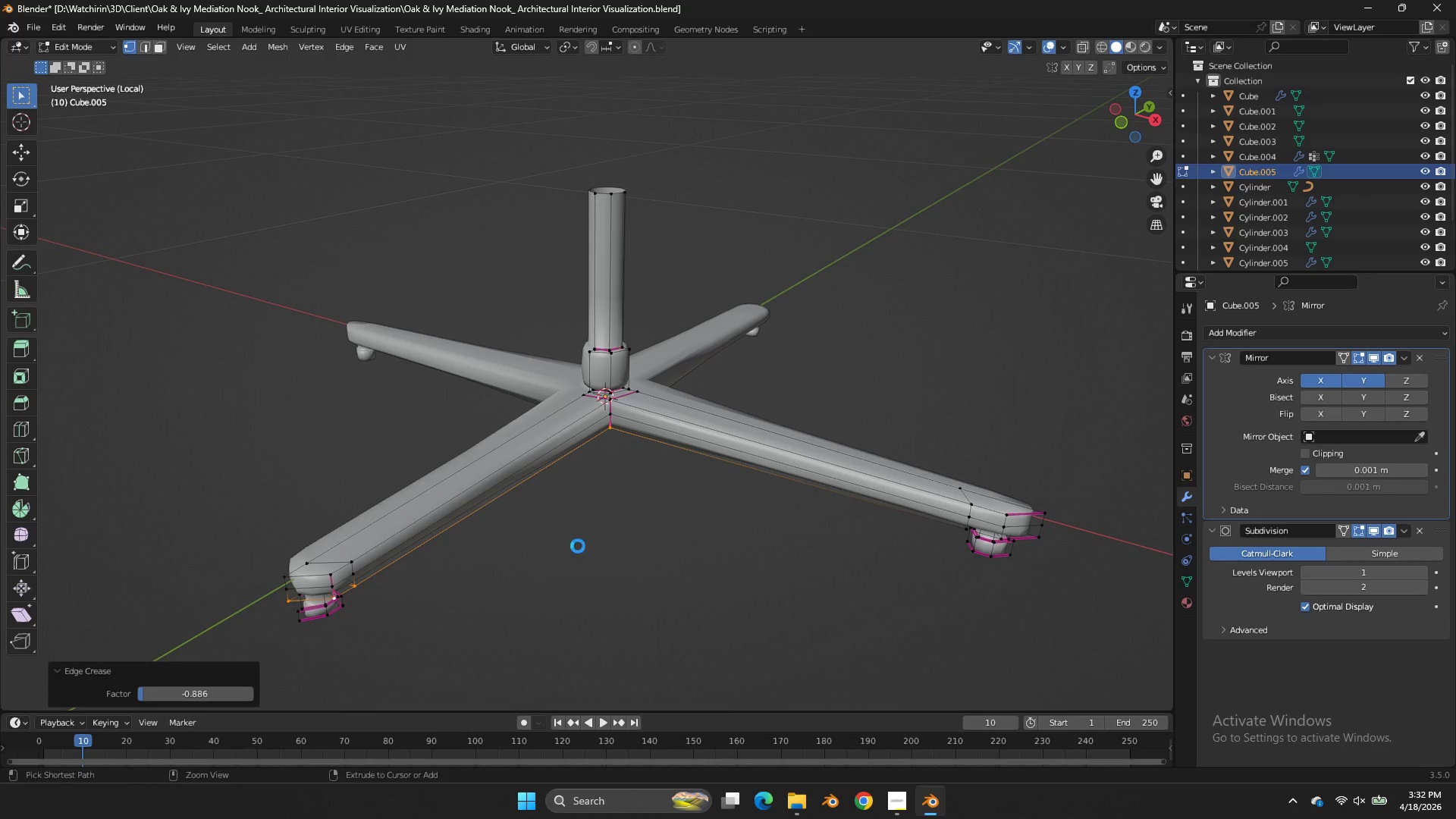 
key(Control+S)
 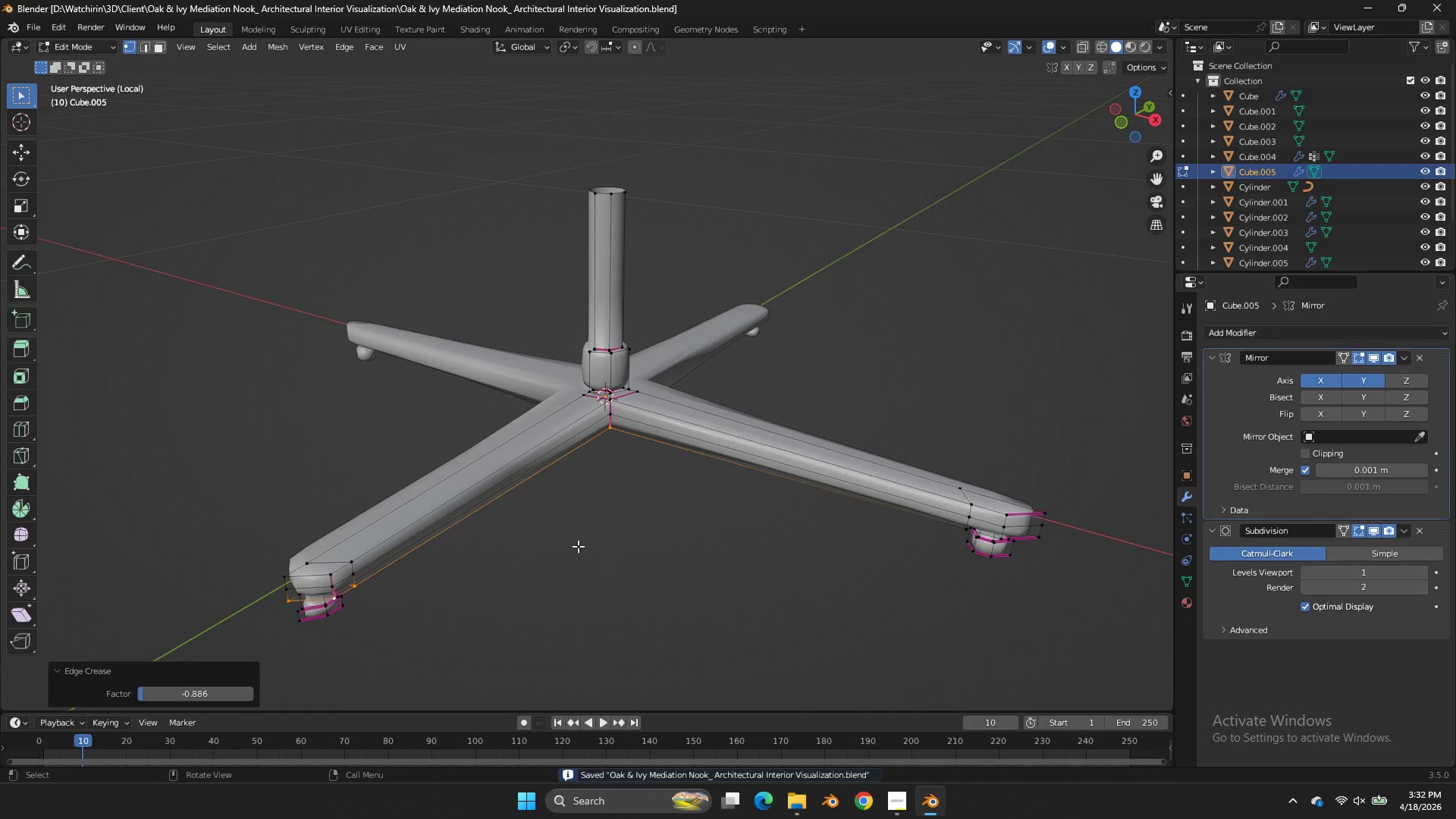 
key(Tab)
 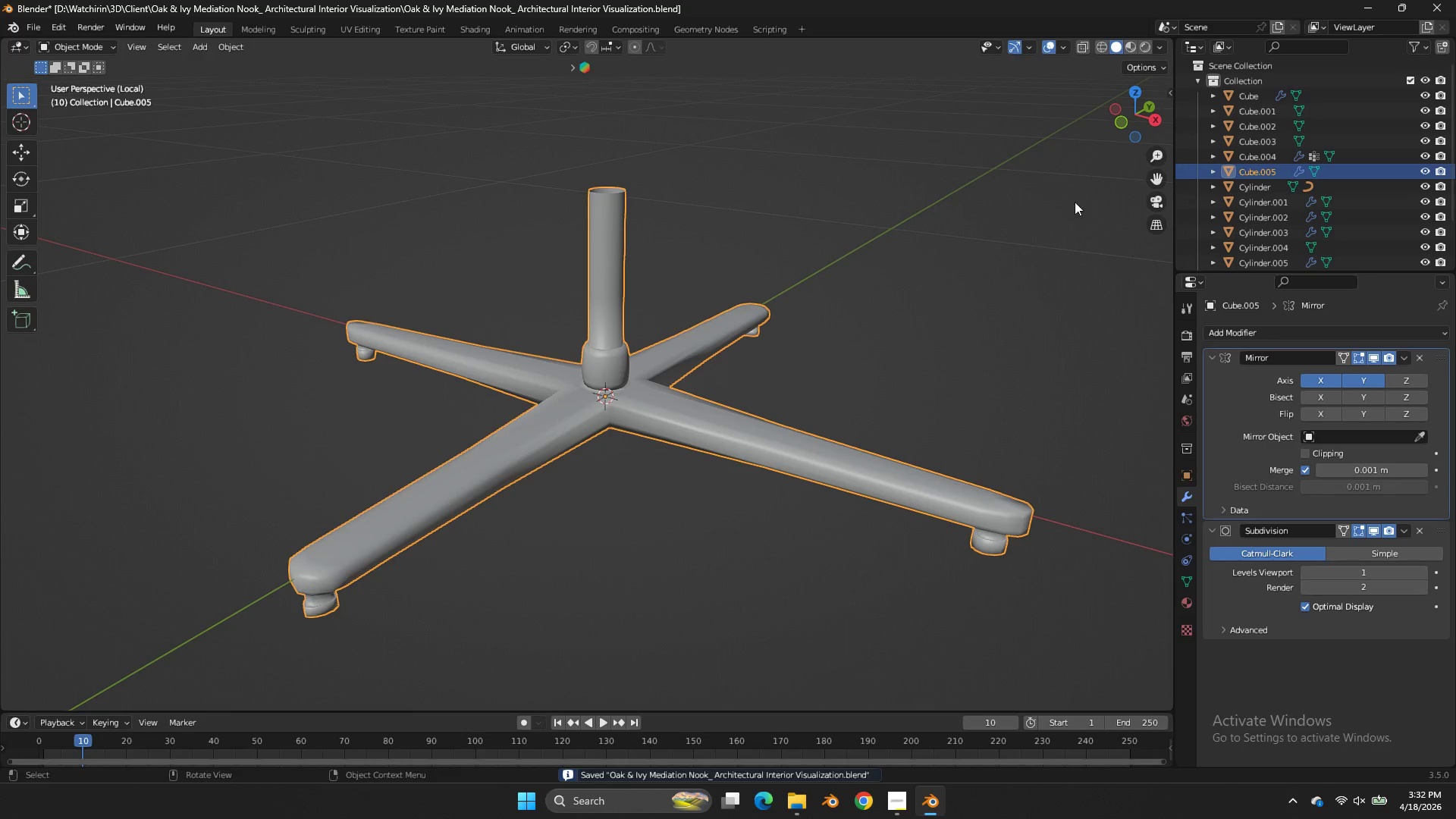 
key(Control+ControlLeft)
 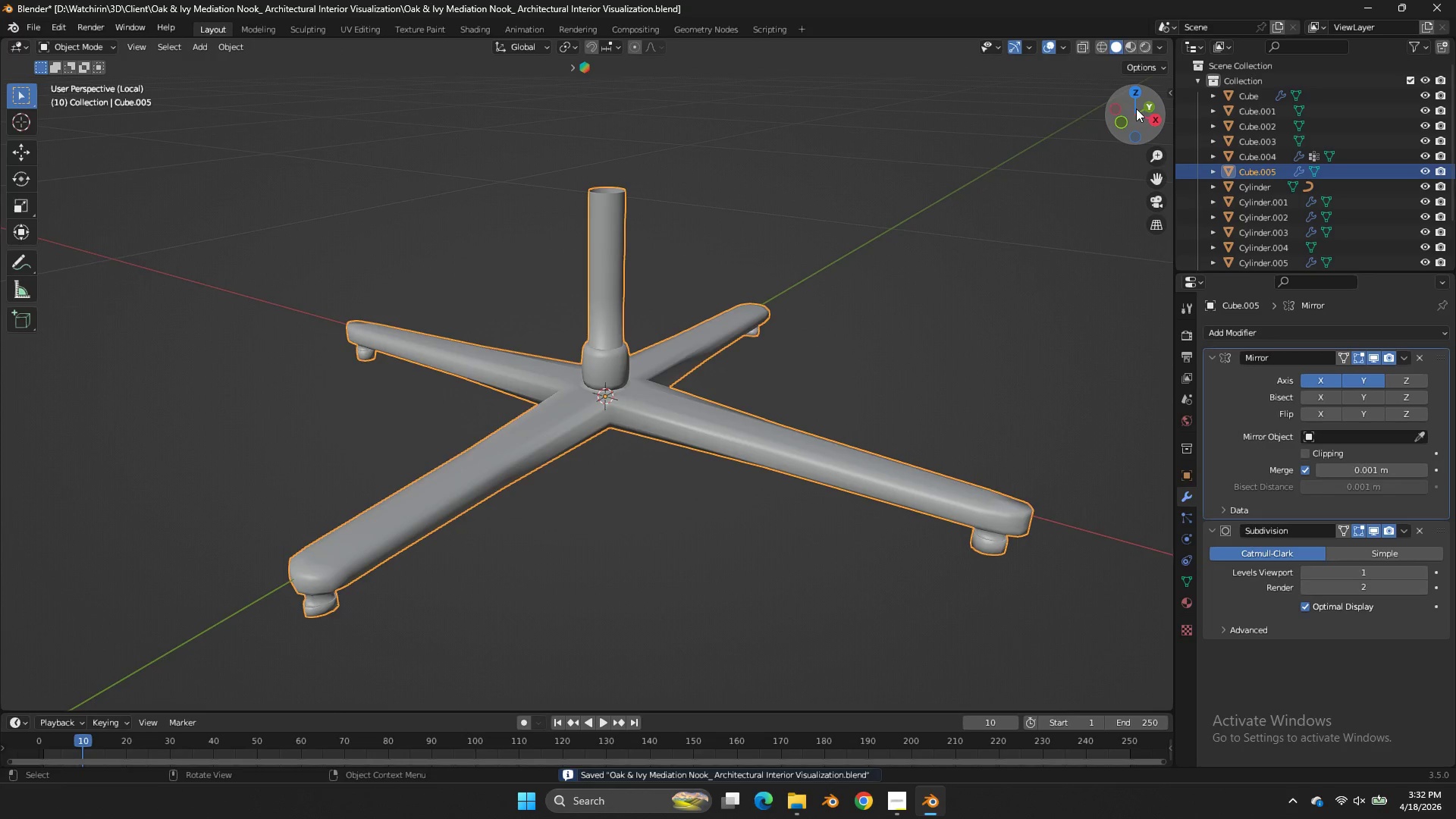 
left_click_drag(start_coordinate=[1136, 108], to_coordinate=[11, 650])
 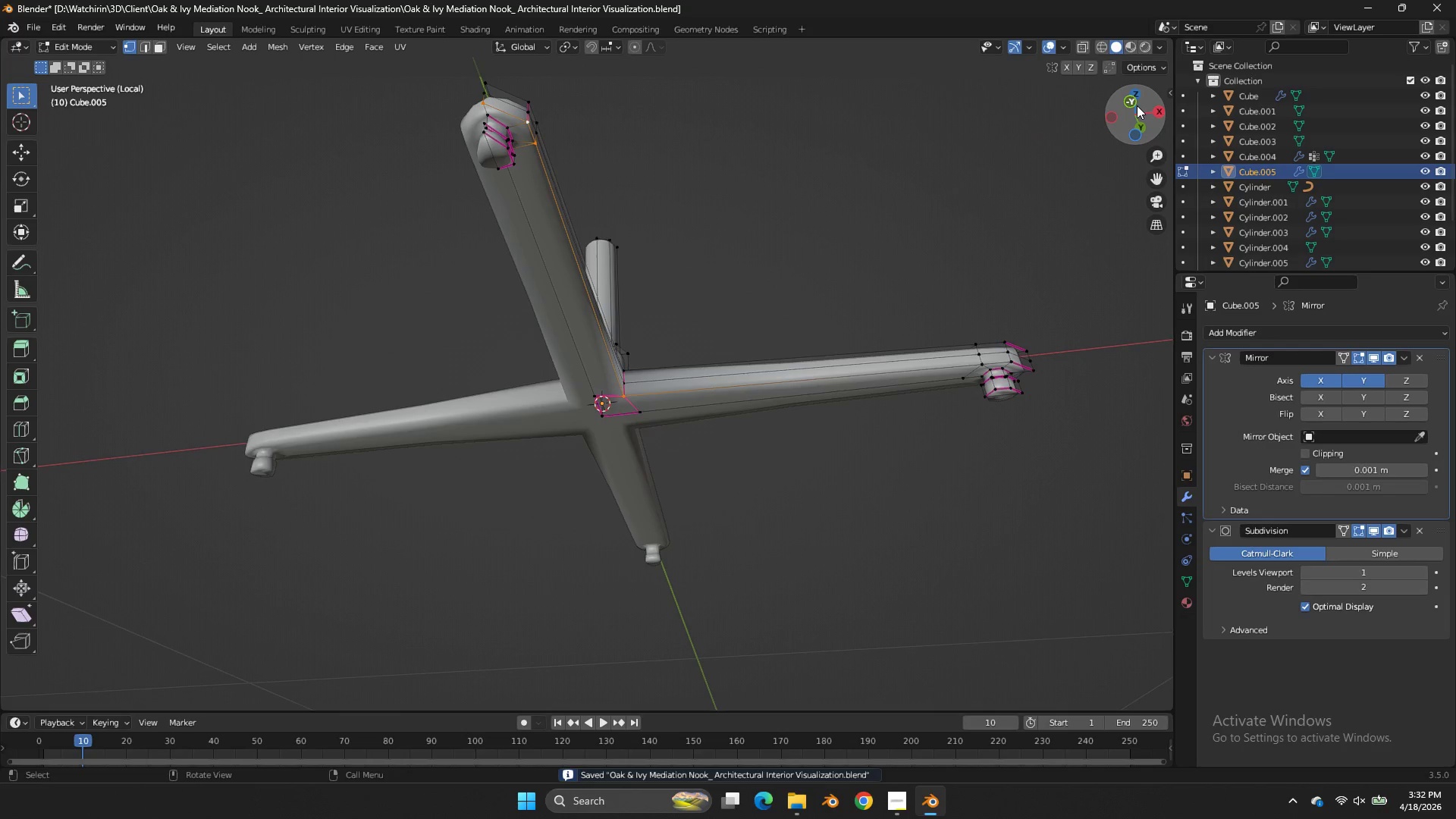 
key(Tab)
 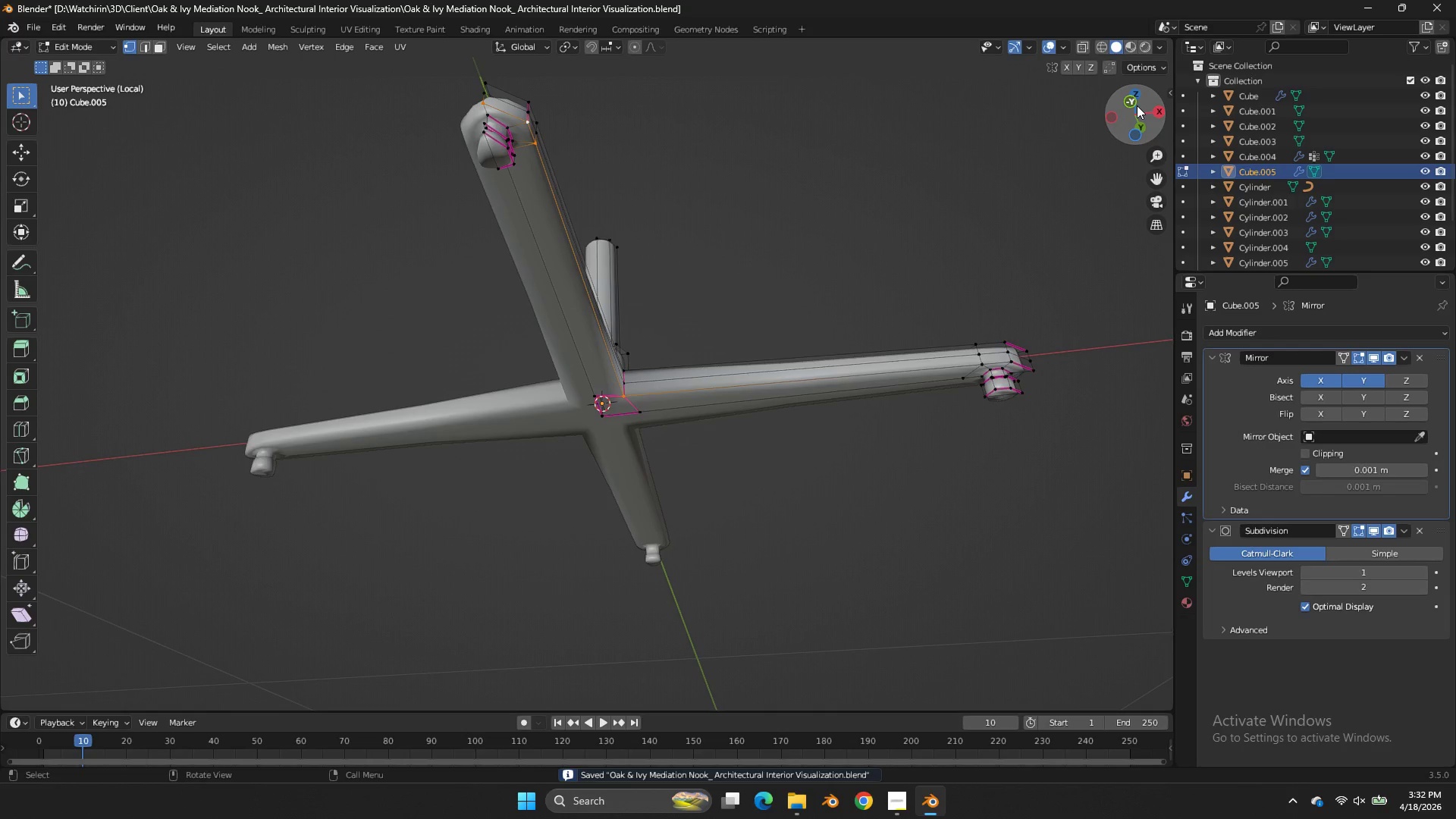 
key(Control+ControlLeft)
 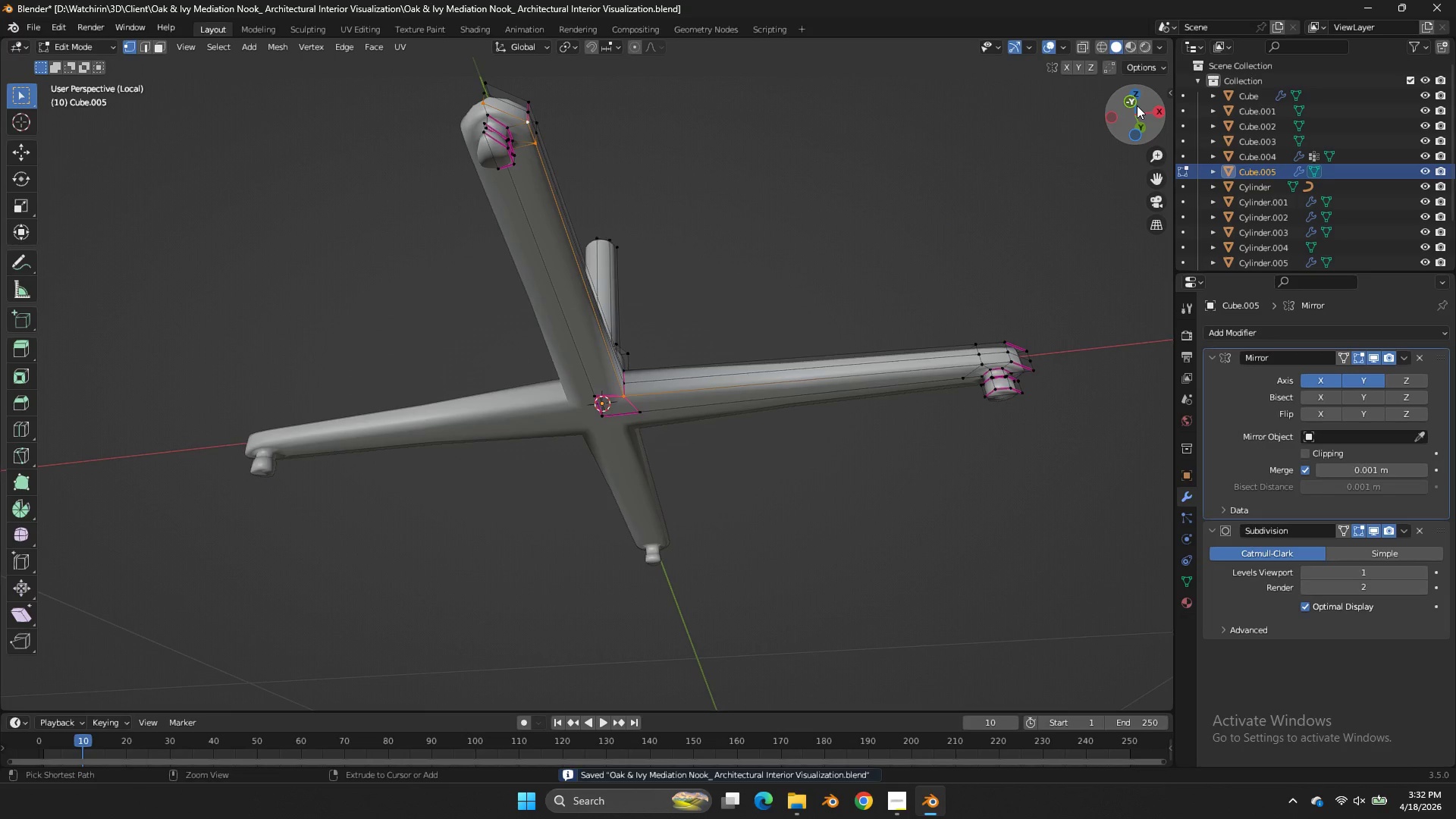 
key(Control+S)
 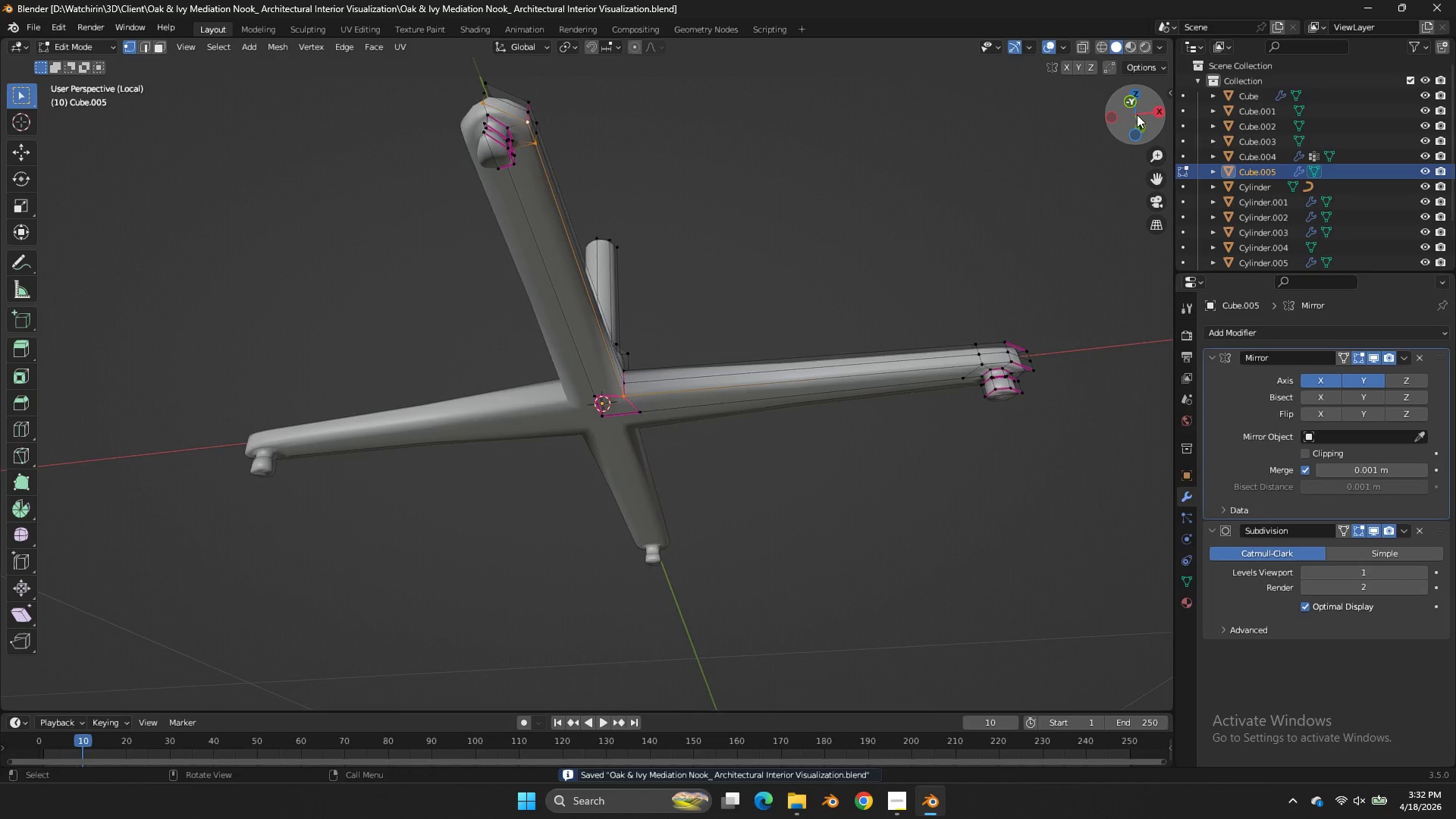 
left_click_drag(start_coordinate=[1137, 109], to_coordinate=[1132, 154])
 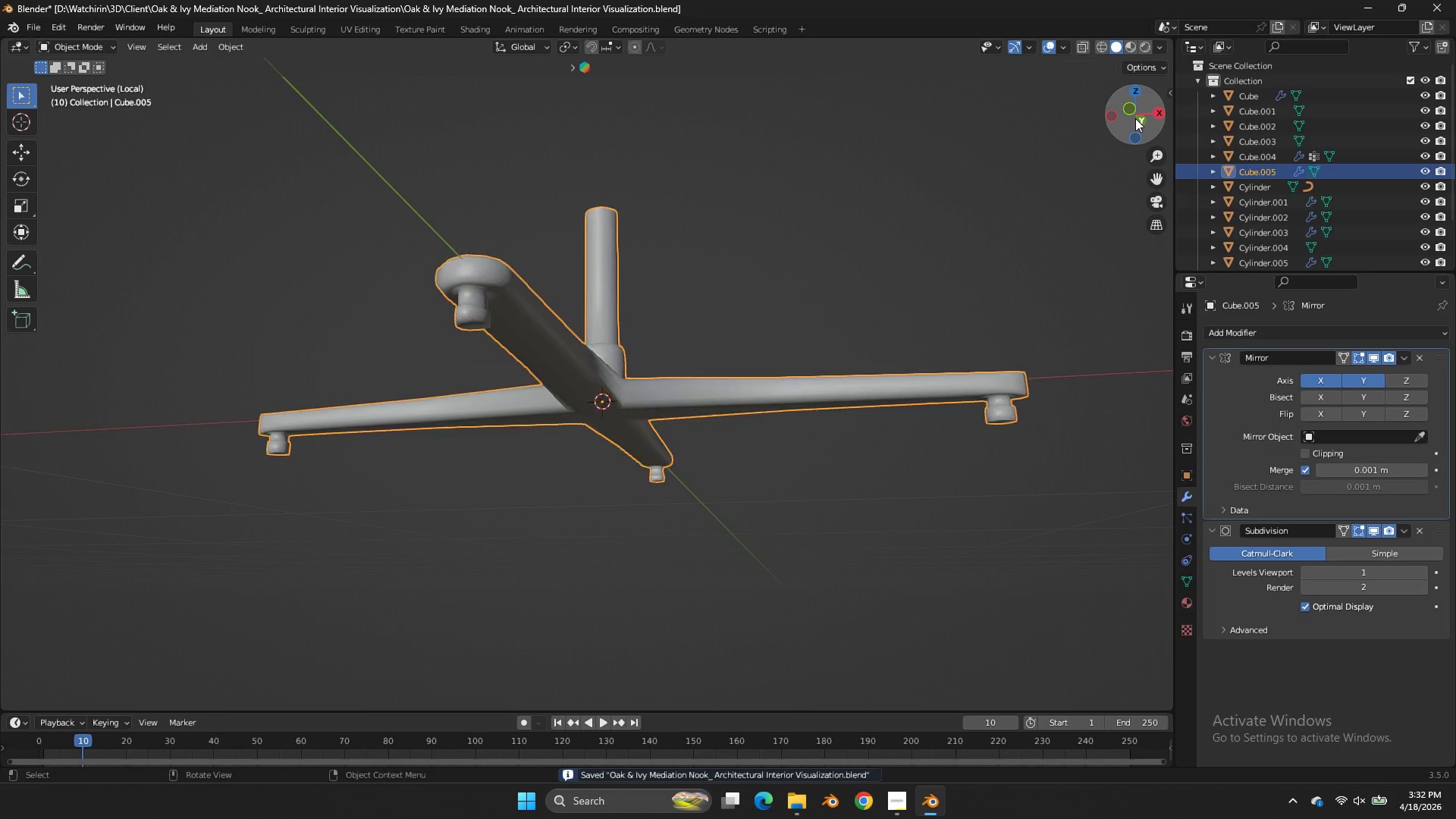 
key(Tab)
 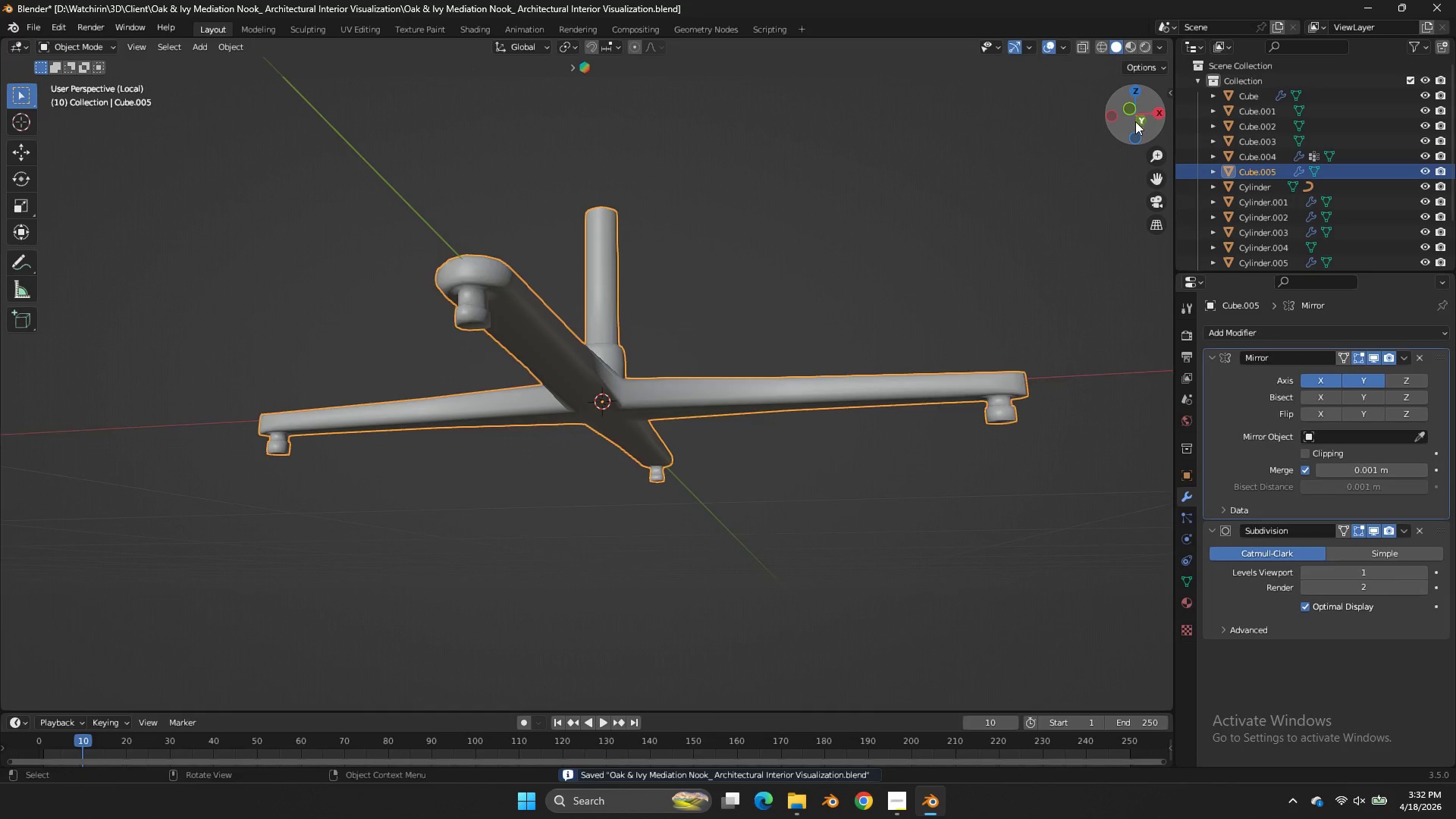 
left_click_drag(start_coordinate=[1135, 118], to_coordinate=[1141, 144])
 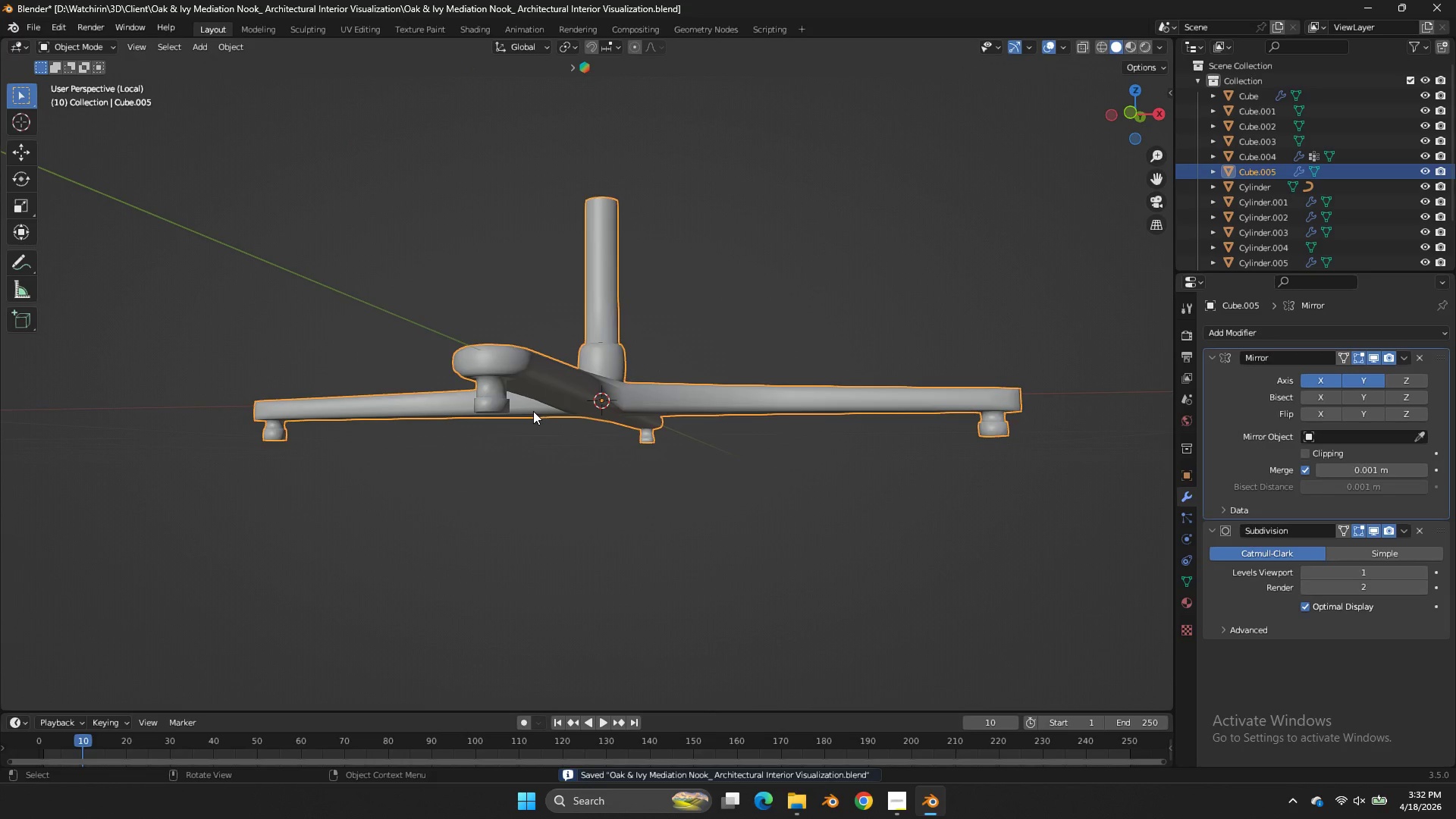 
key(Tab)
 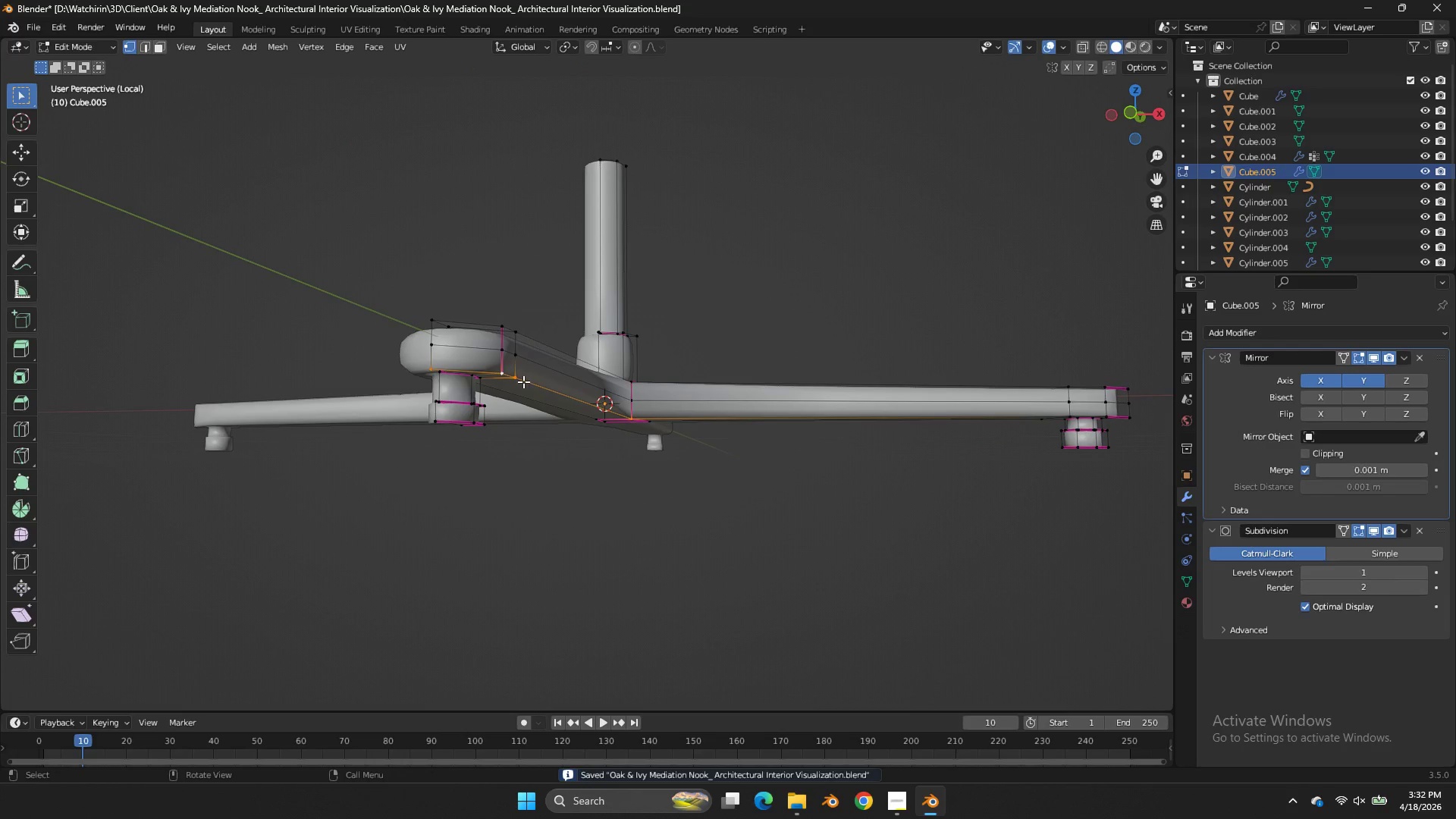 
scroll: coordinate [523, 384], scroll_direction: up, amount: 1.0
 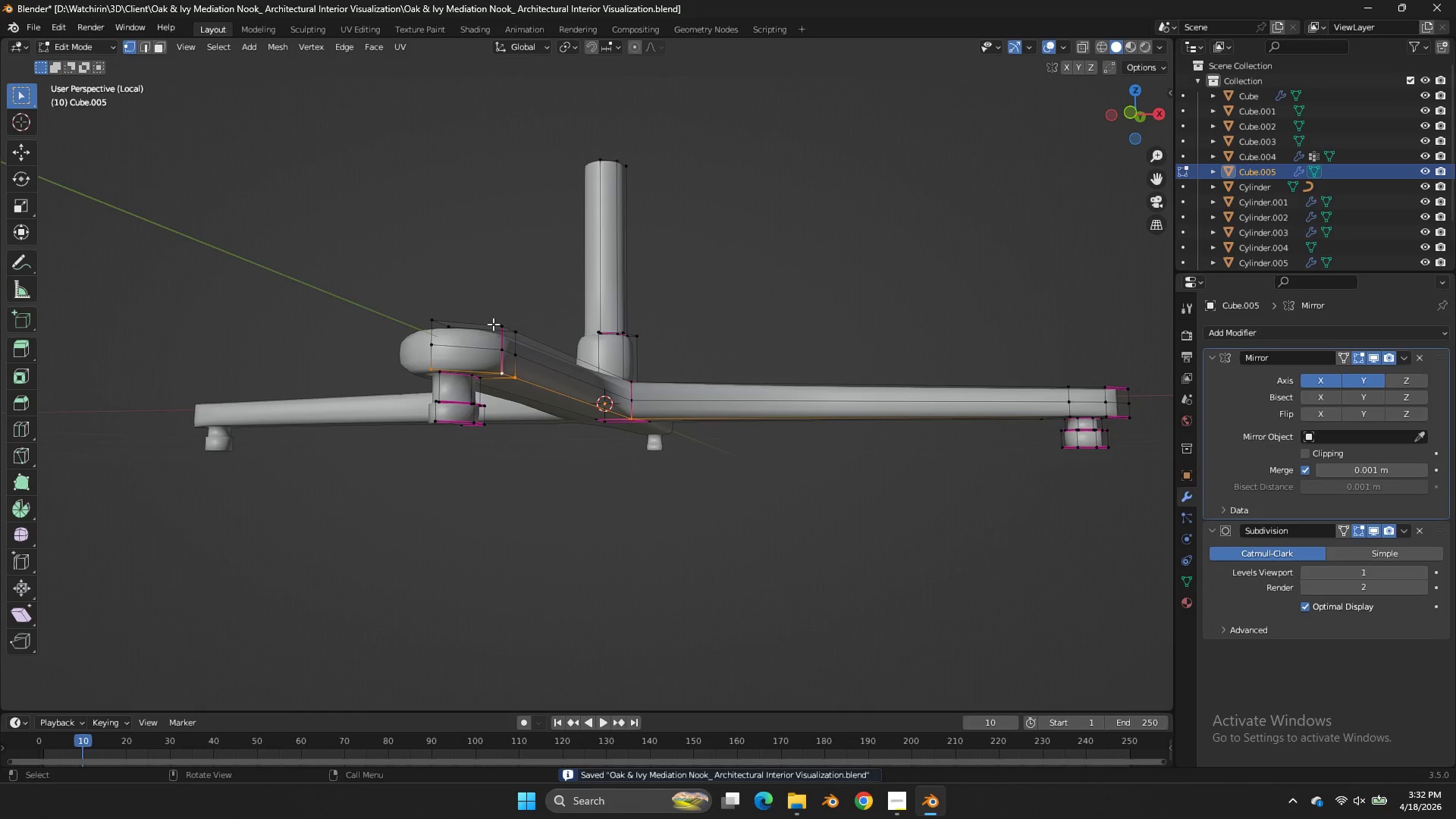 
left_click([498, 324])
 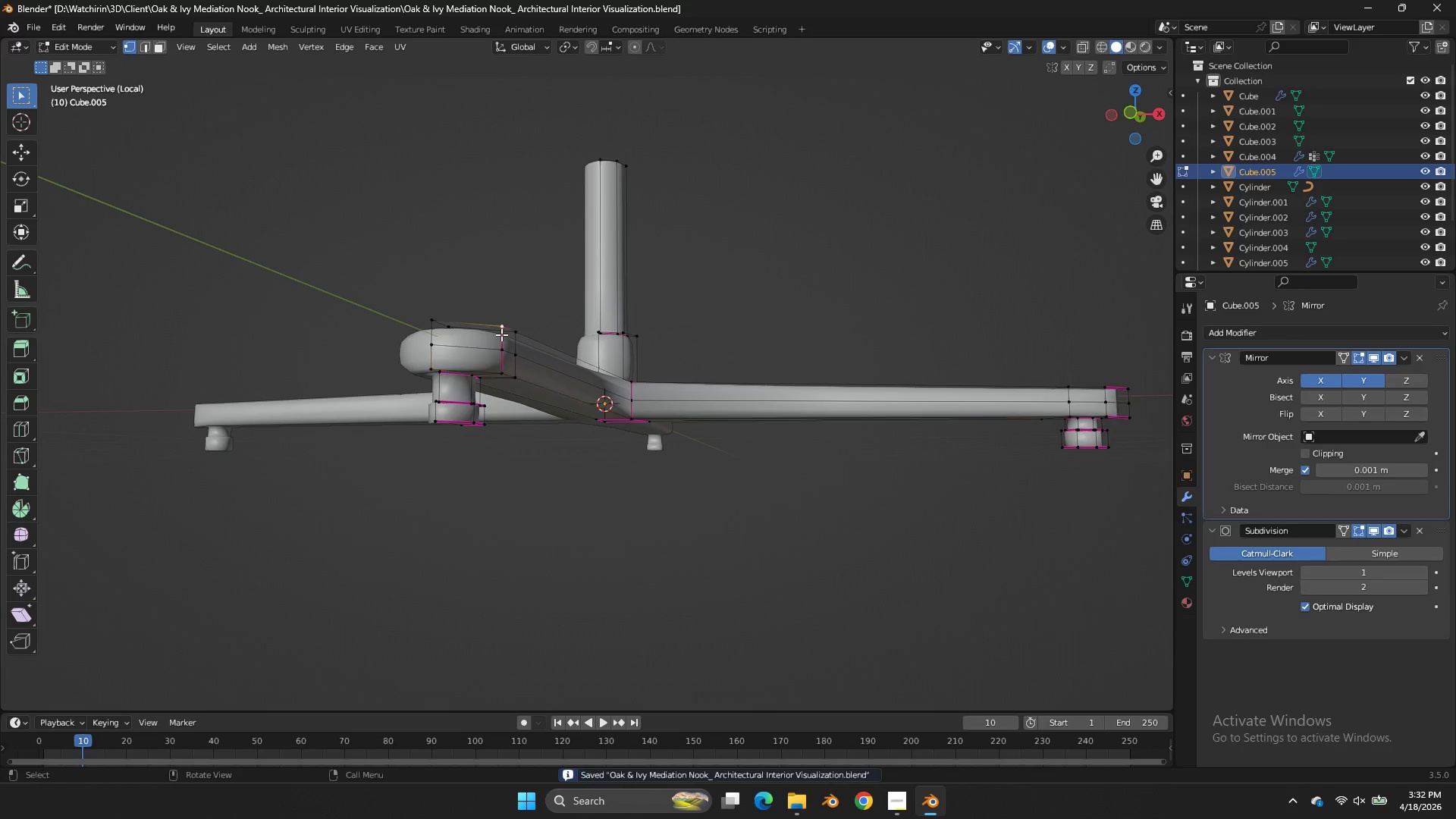 
key(Shift+ShiftLeft)
 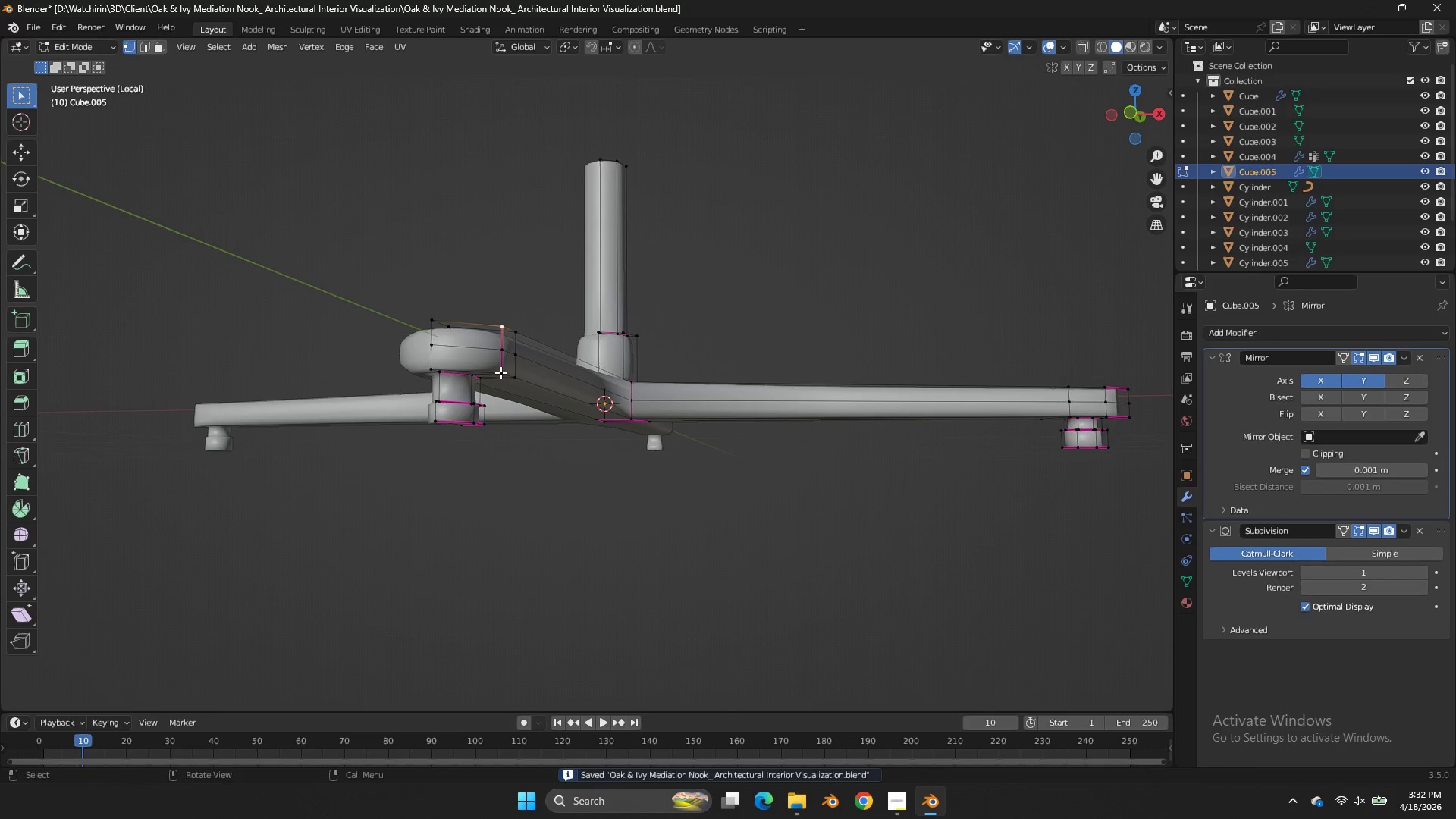 
key(Control+ControlLeft)
 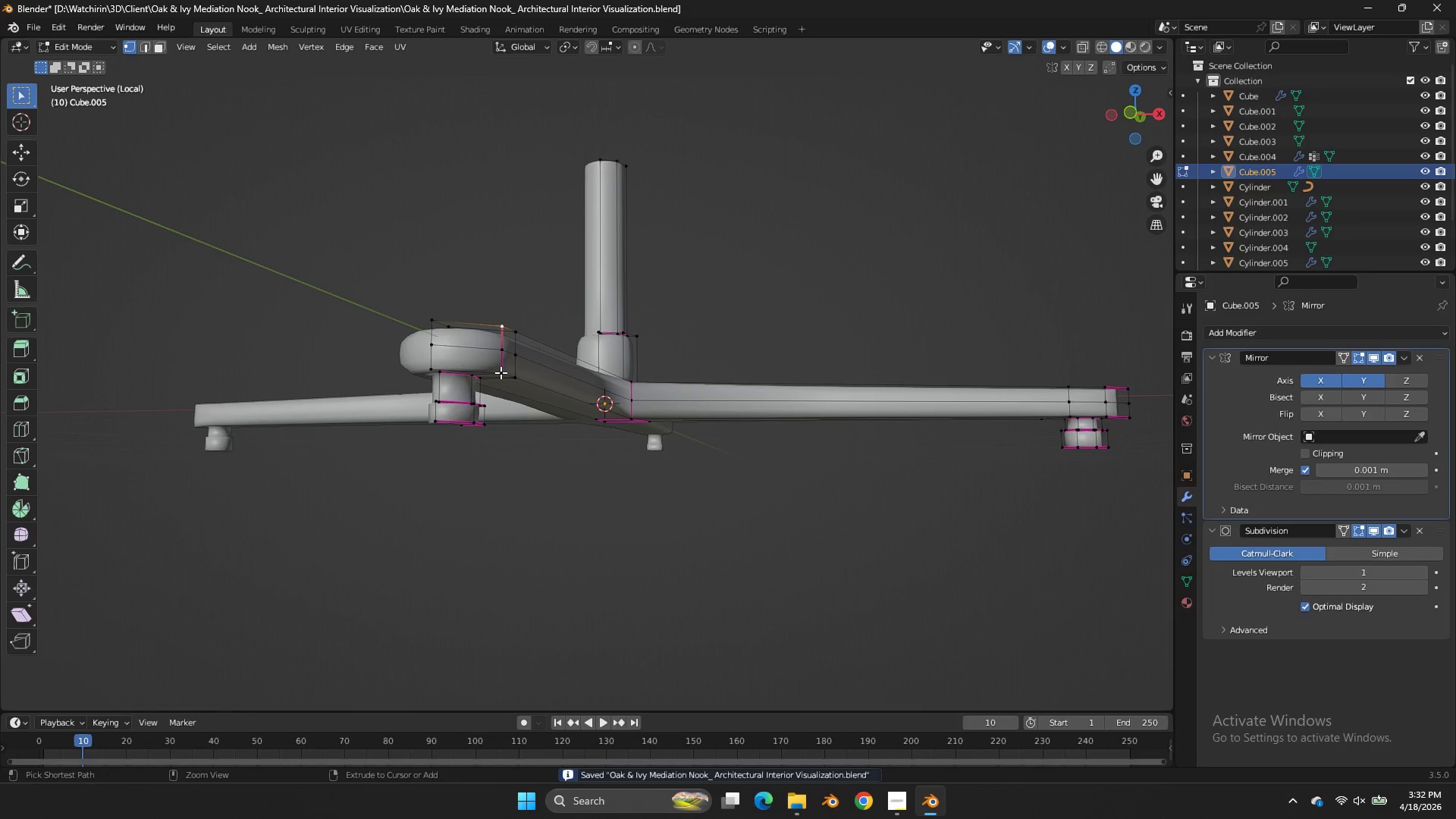 
left_click([500, 372])
 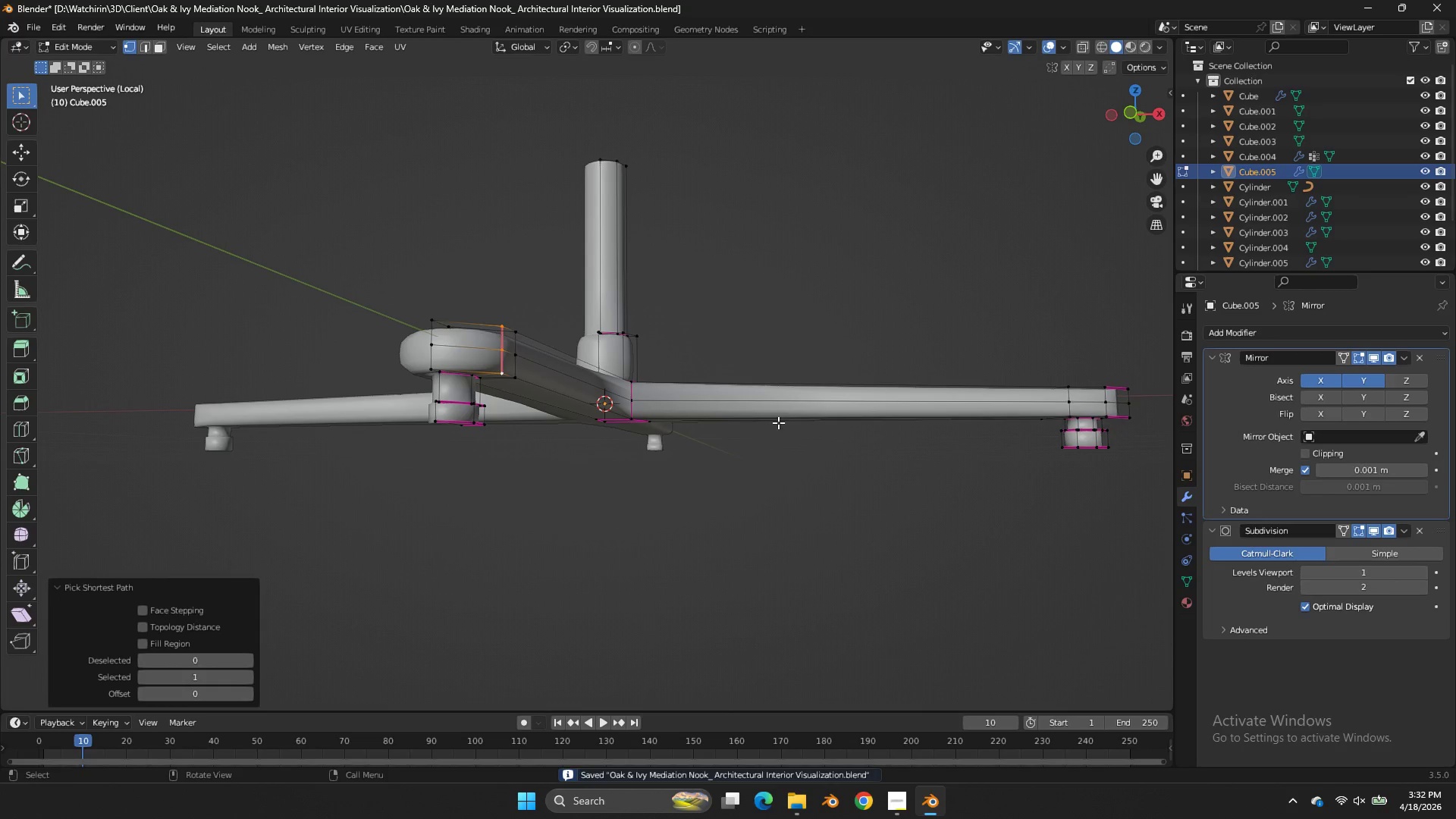 
key(Shift+E)
 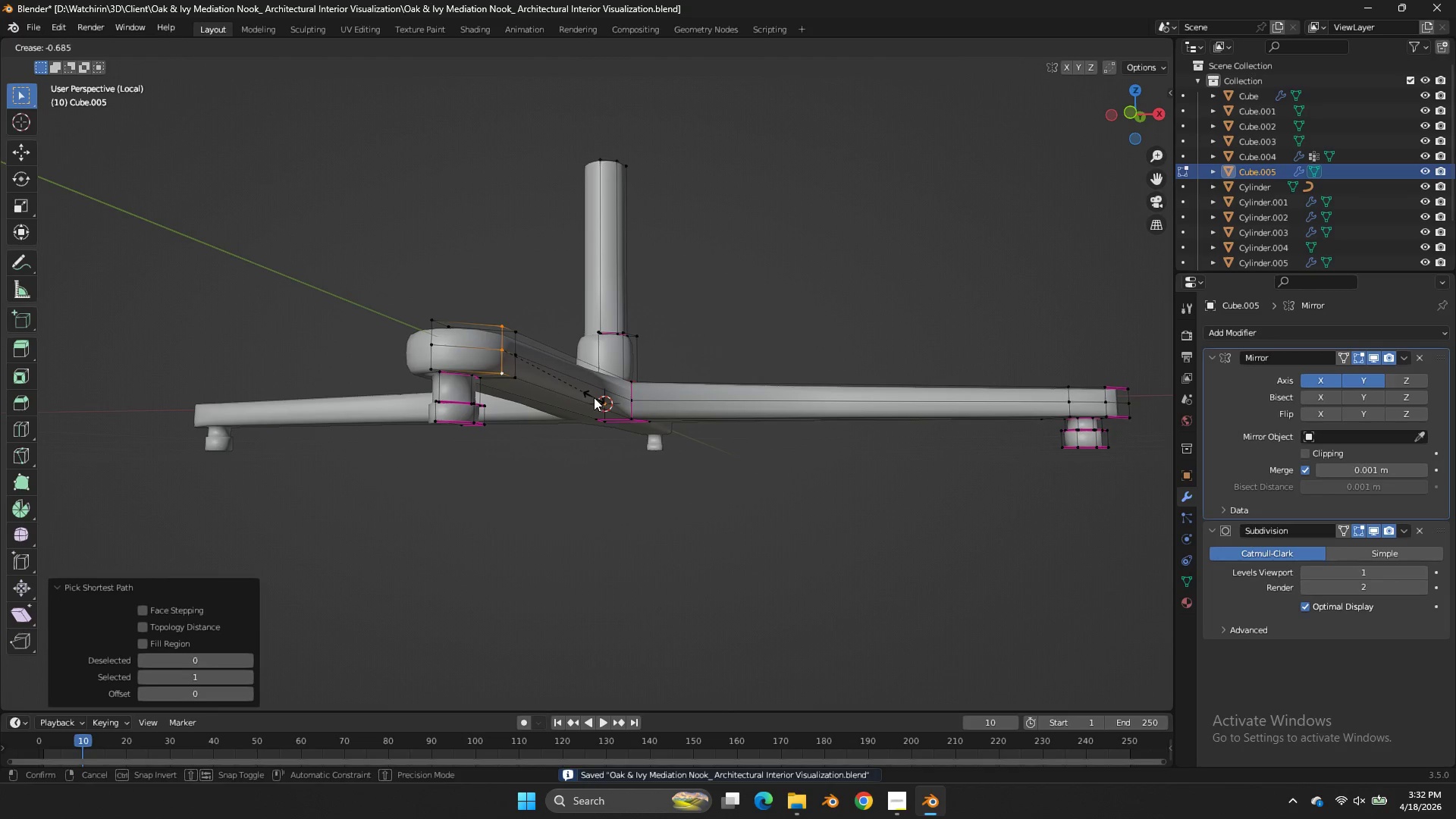 
left_click([572, 391])
 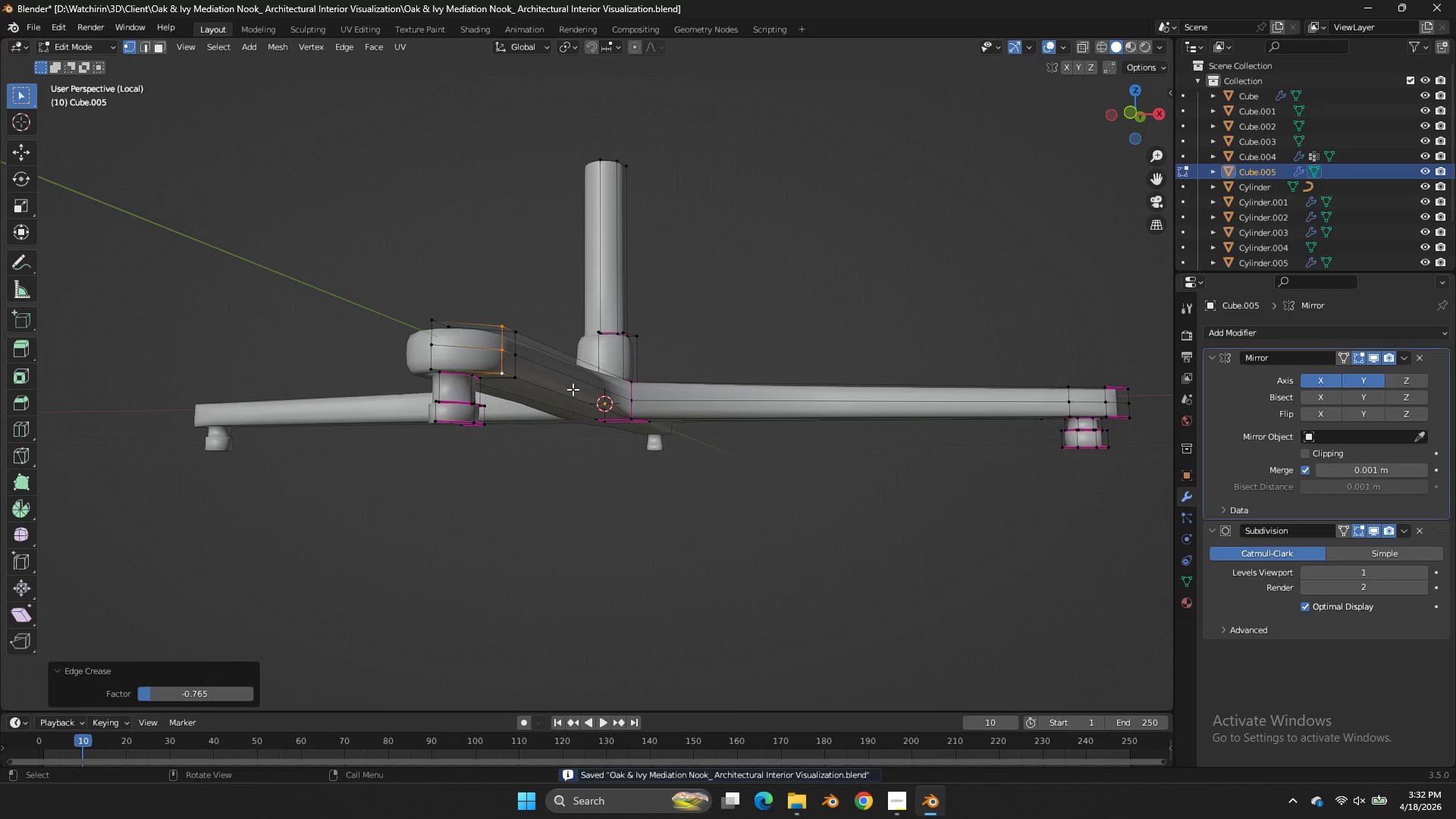 
key(Control+ControlLeft)
 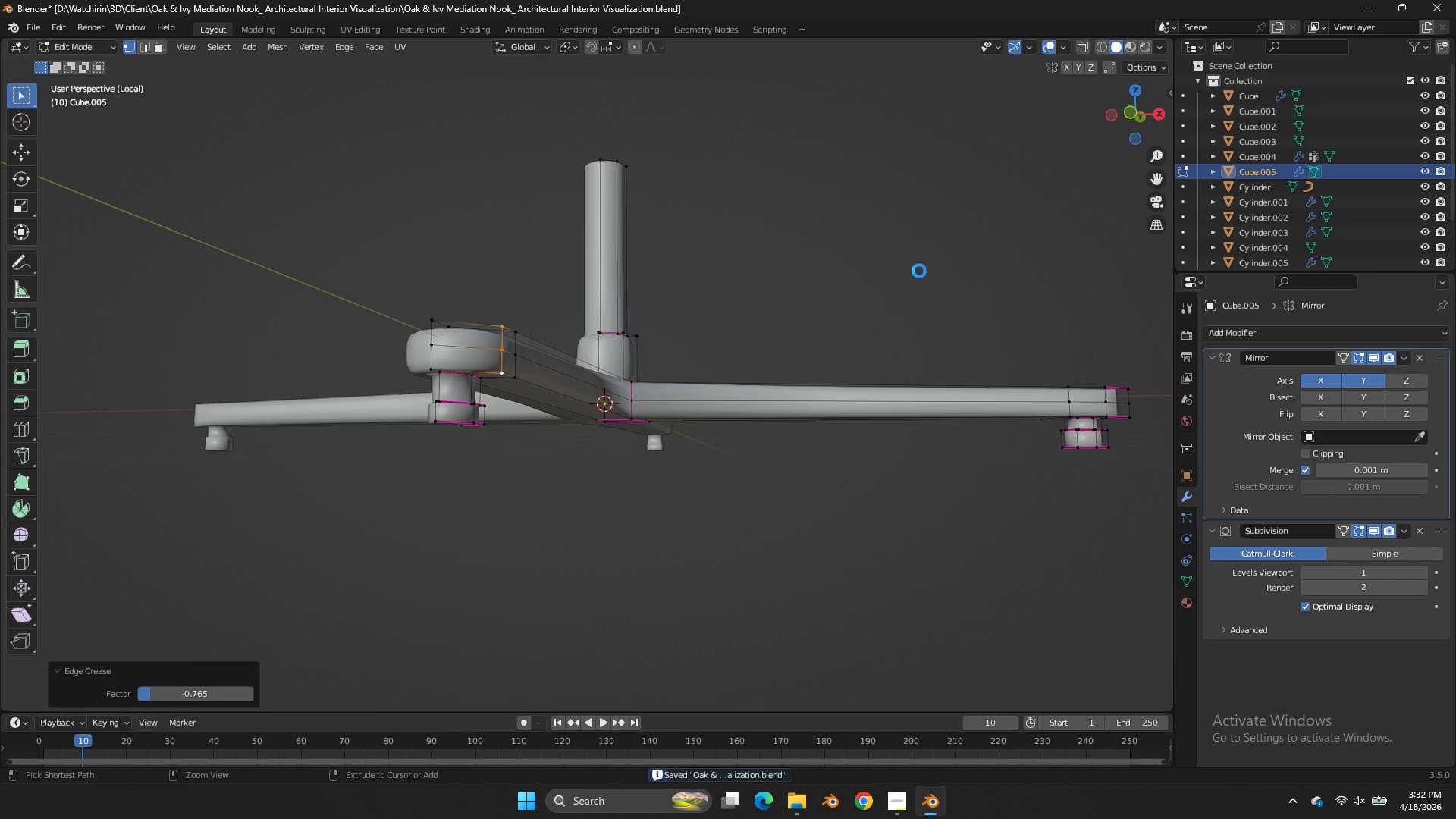 
key(Control+S)
 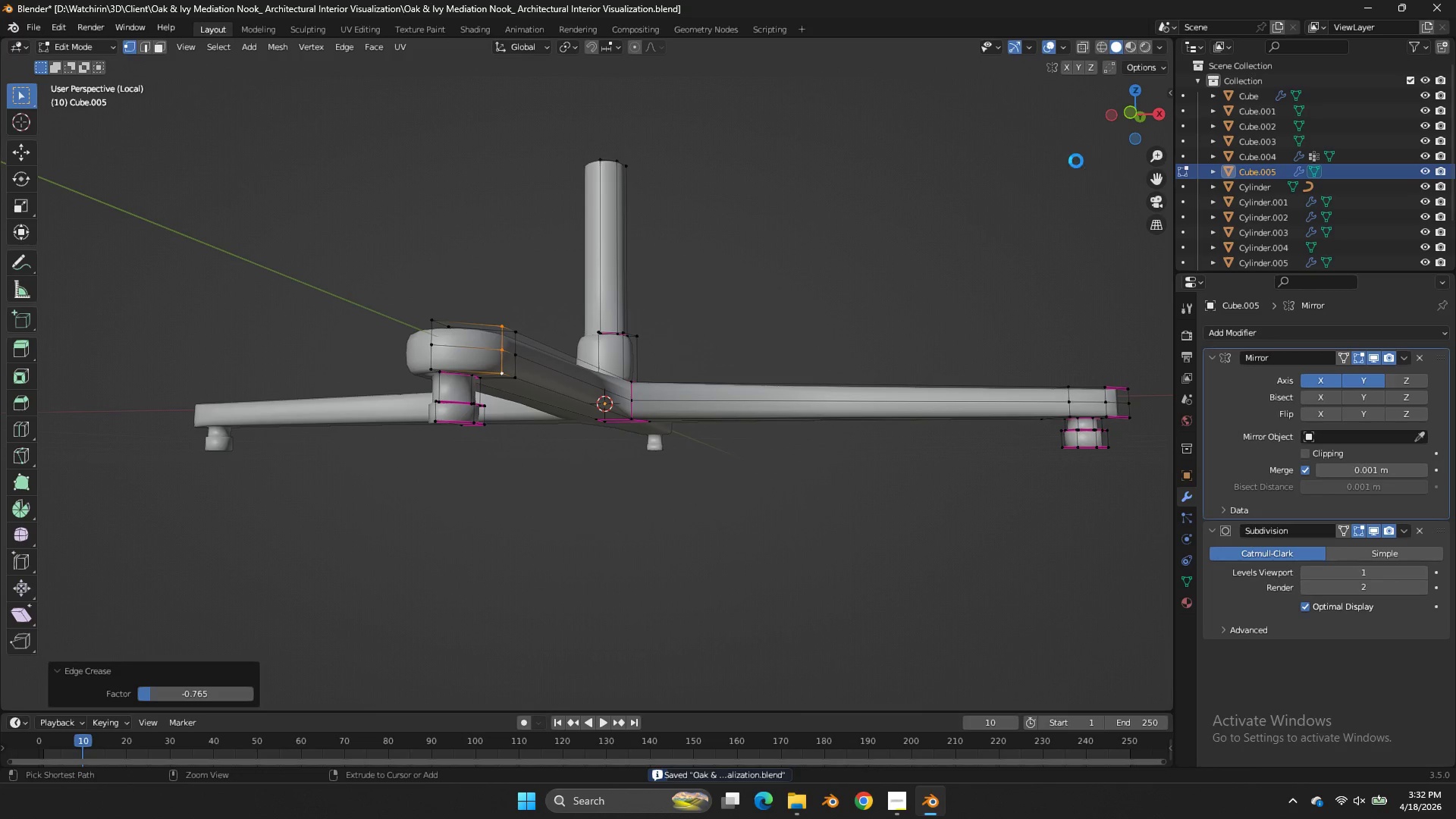 
key(Tab)
 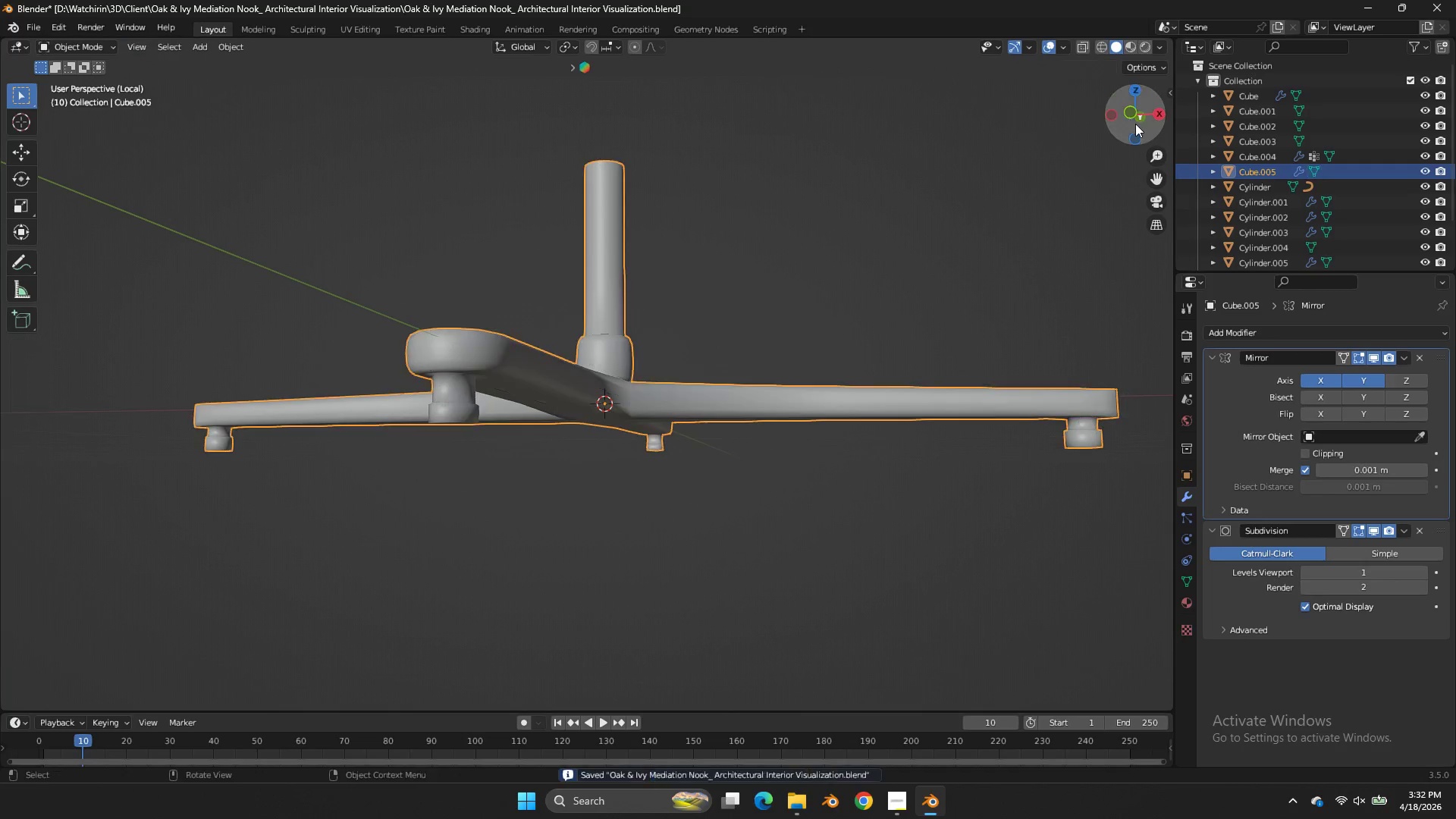 
left_click_drag(start_coordinate=[1135, 124], to_coordinate=[1131, 282])
 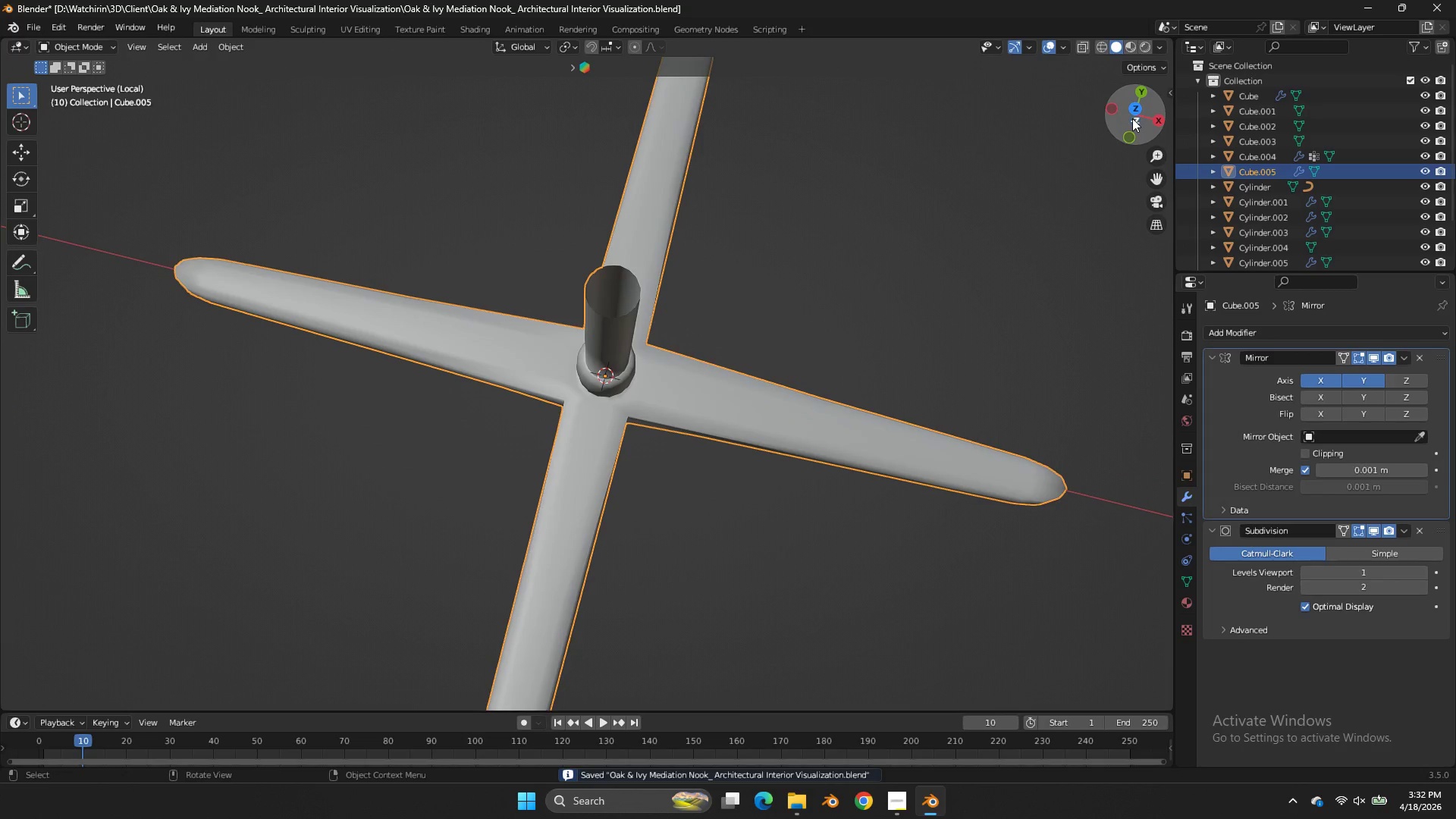 
left_click([1132, 118])
 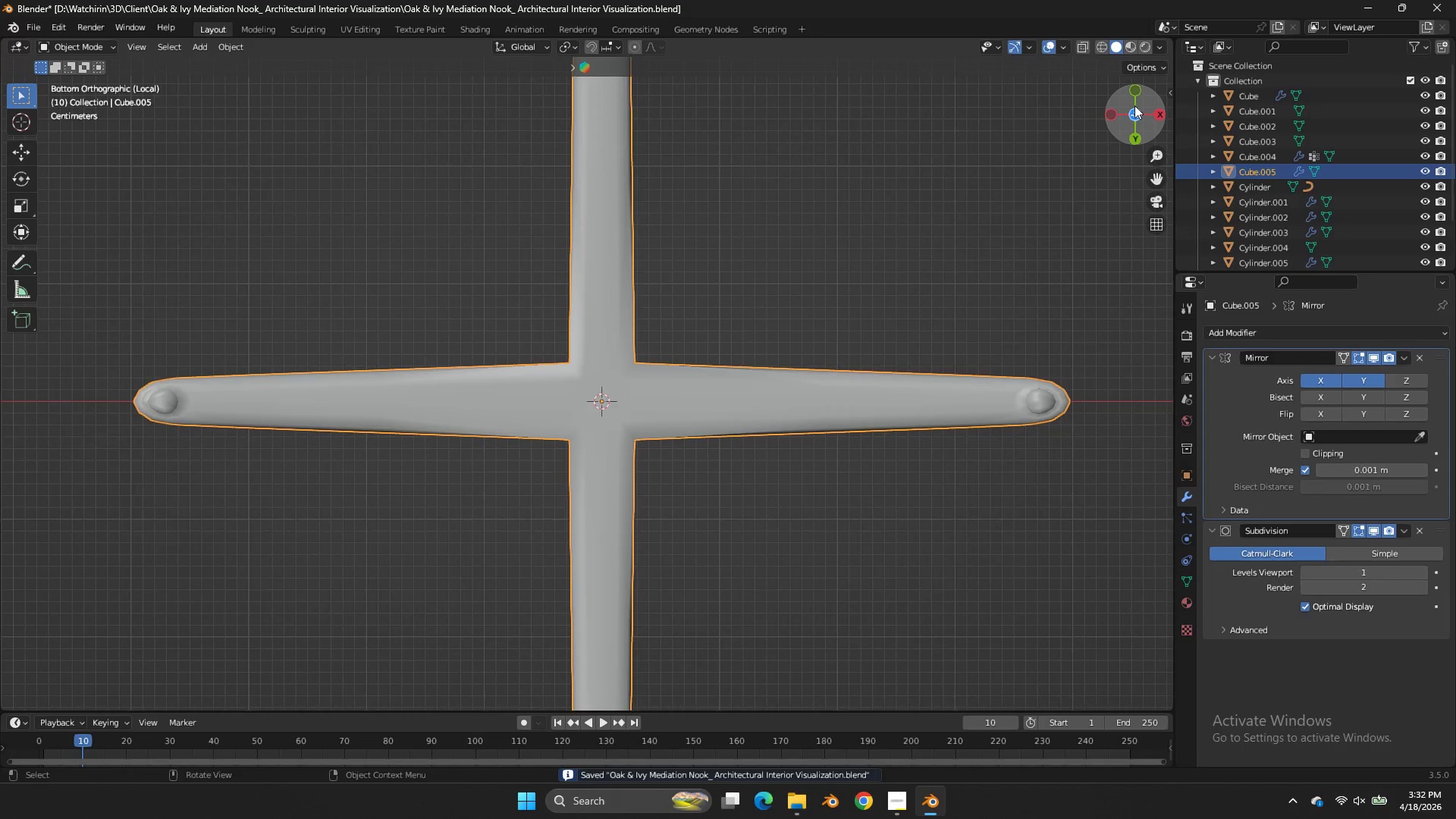 
left_click([1134, 105])
 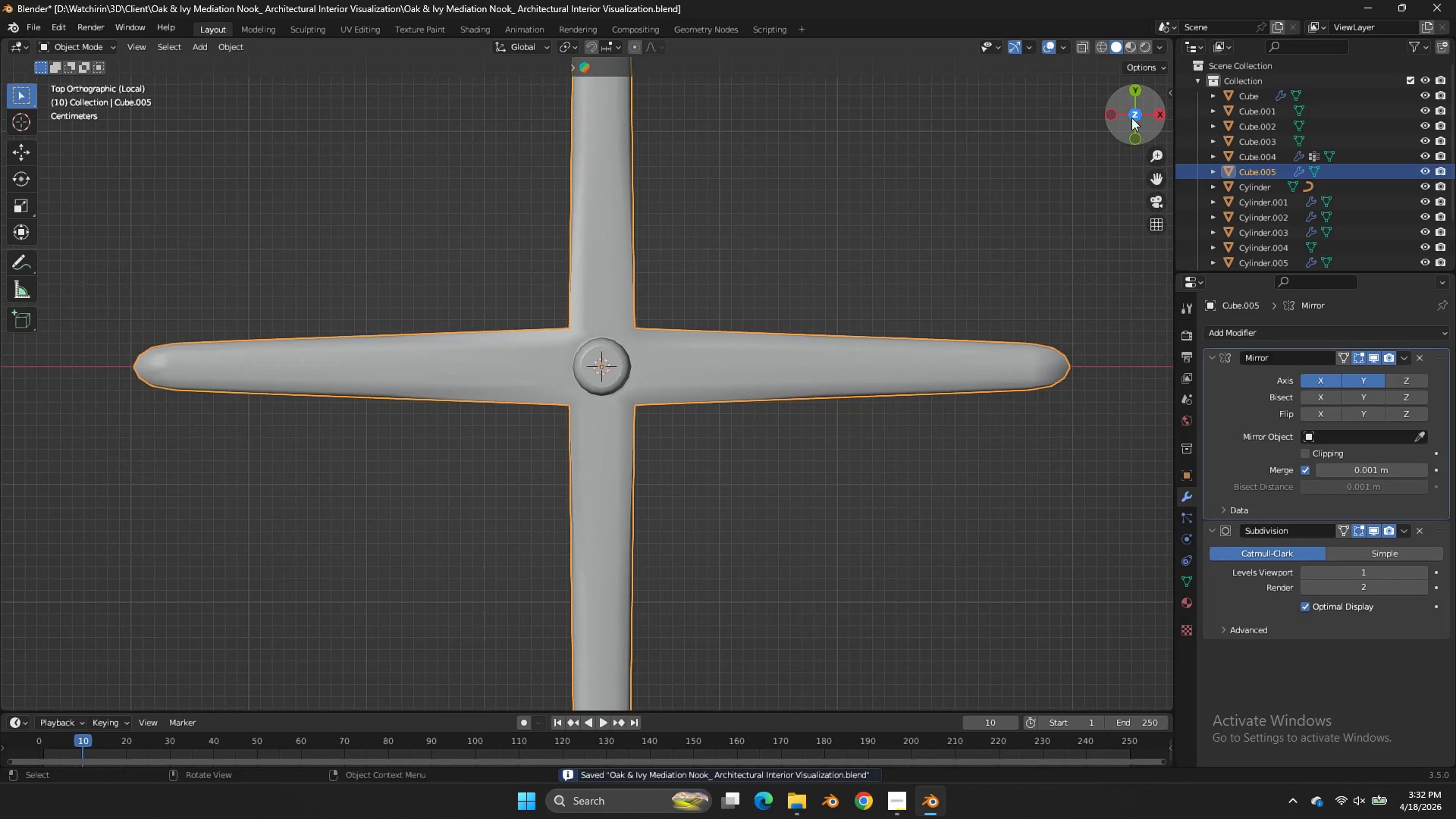 
key(Tab)
 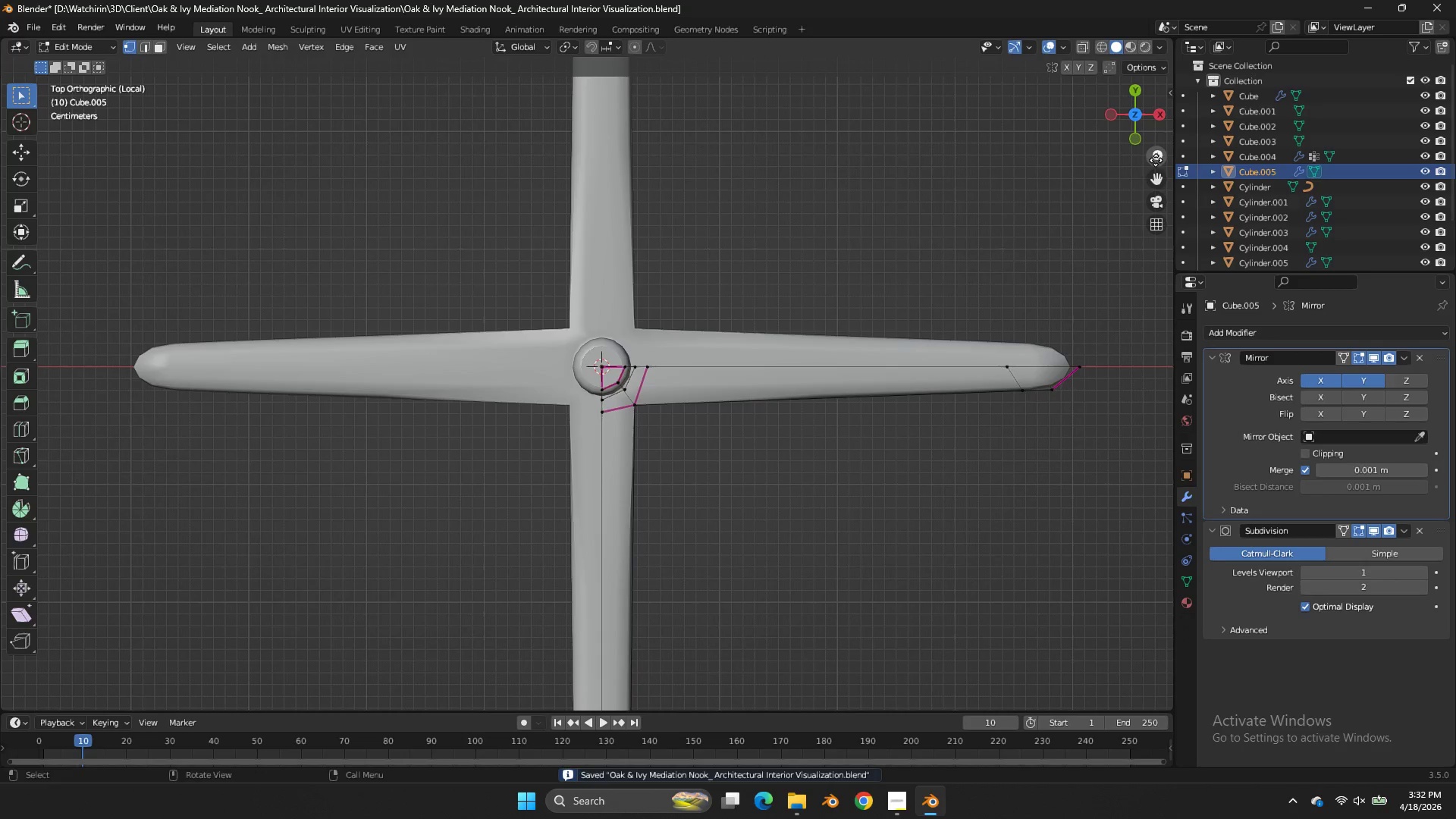 
left_click_drag(start_coordinate=[1154, 174], to_coordinate=[14, 521])
 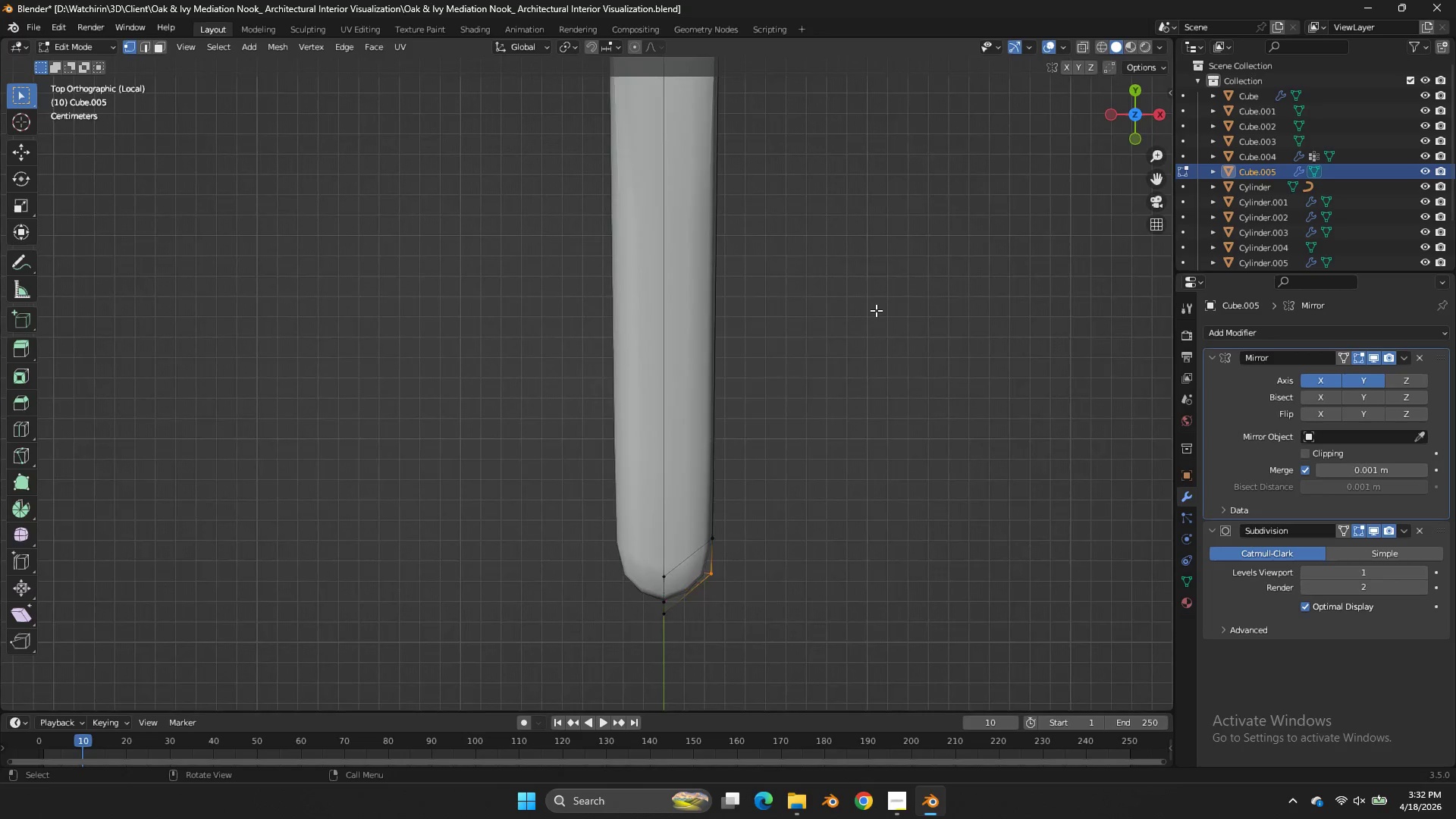 
key(Tab)
 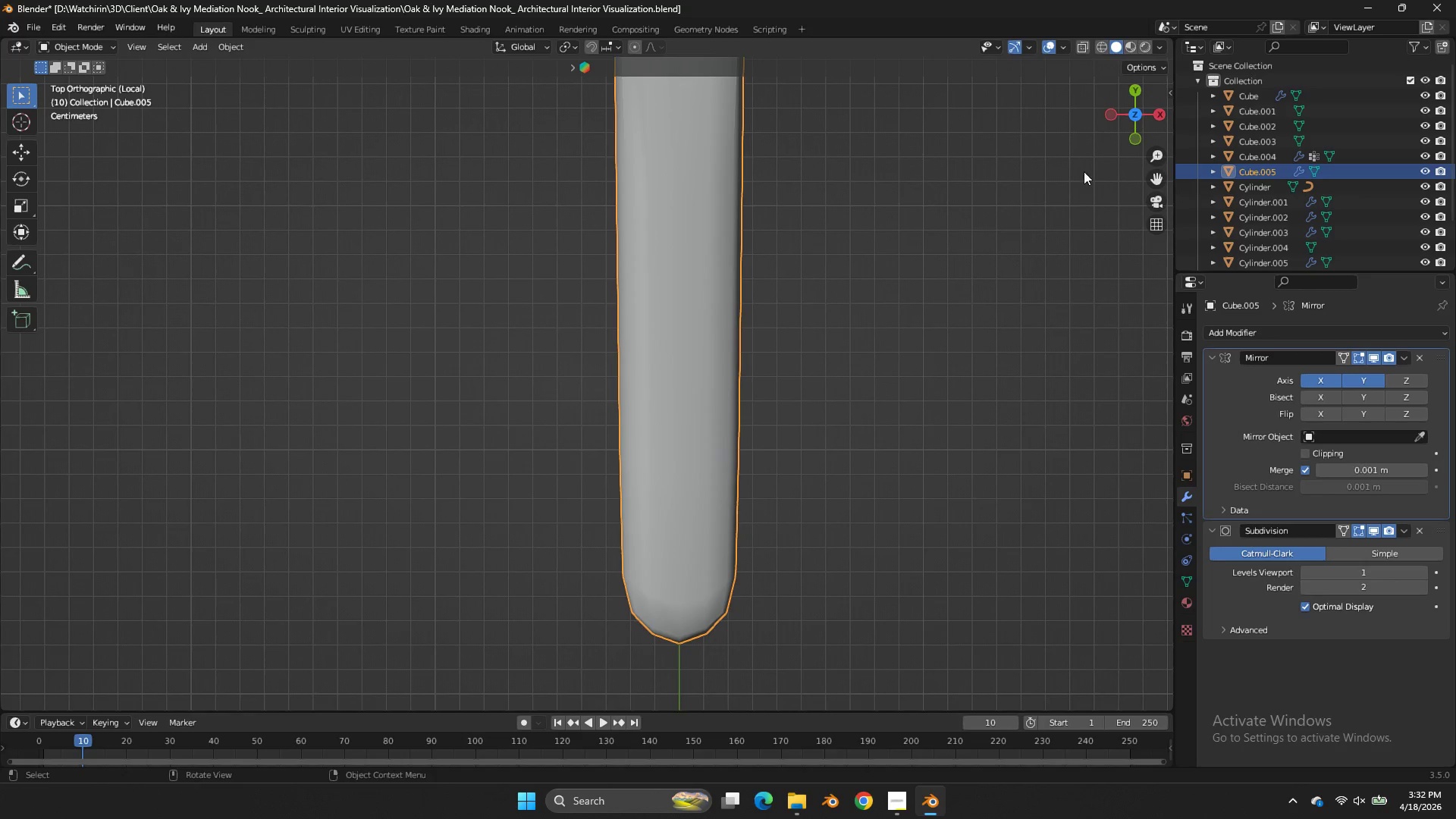 
scroll: coordinate [876, 310], scroll_direction: up, amount: 4.0
 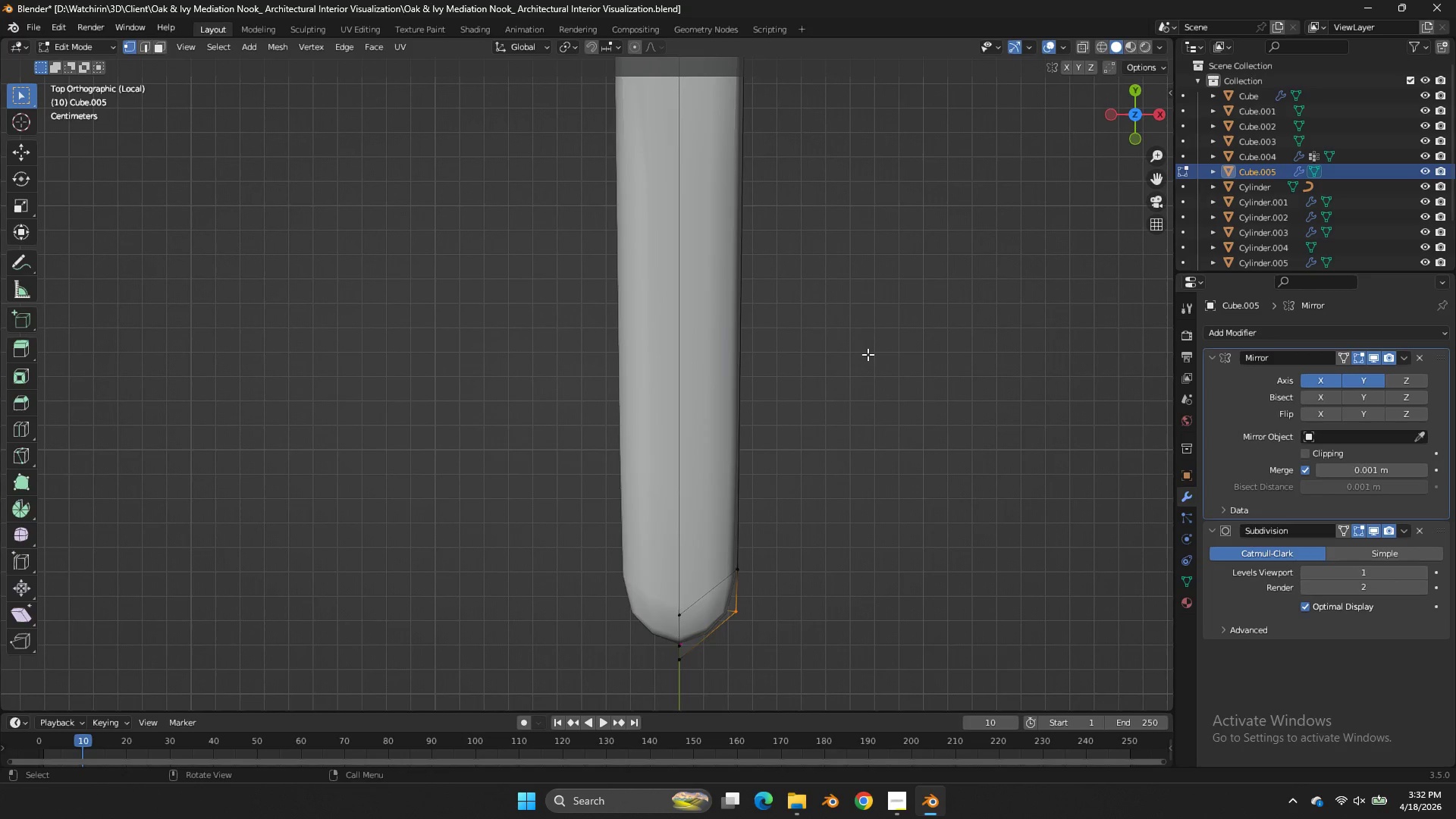 
key(Control+ControlLeft)
 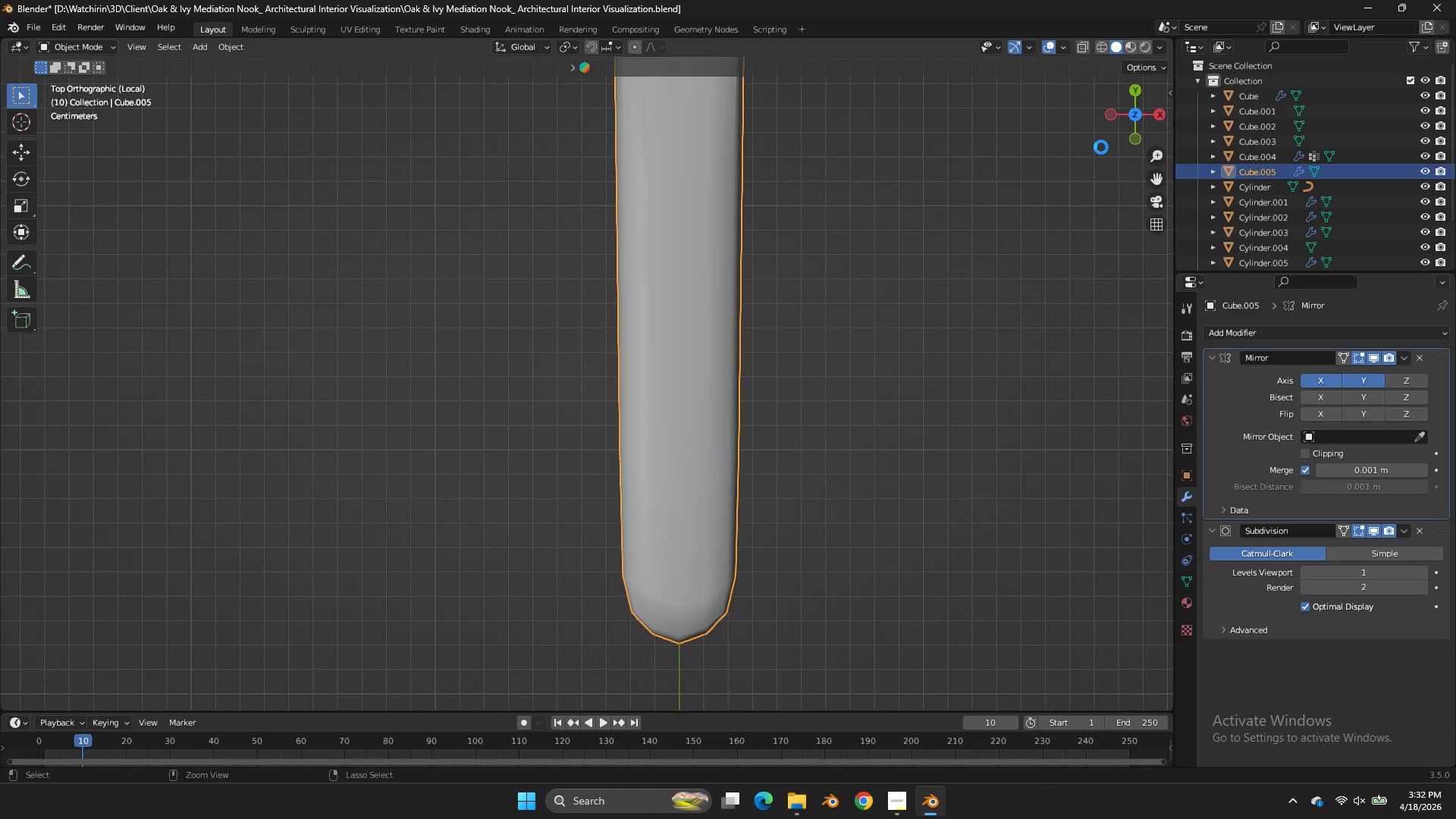 
key(Control+S)
 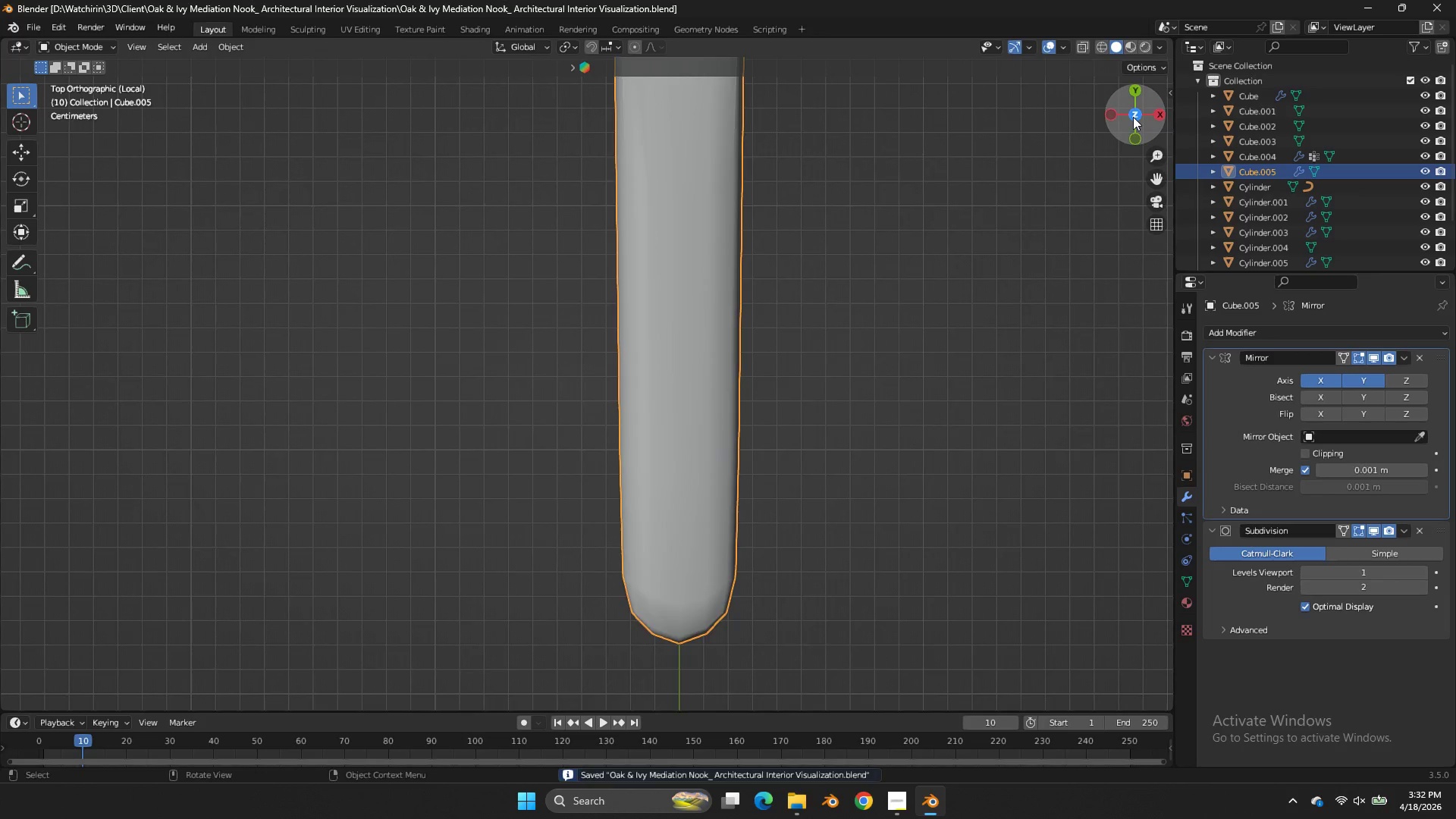 
left_click_drag(start_coordinate=[1133, 117], to_coordinate=[1014, 592])
 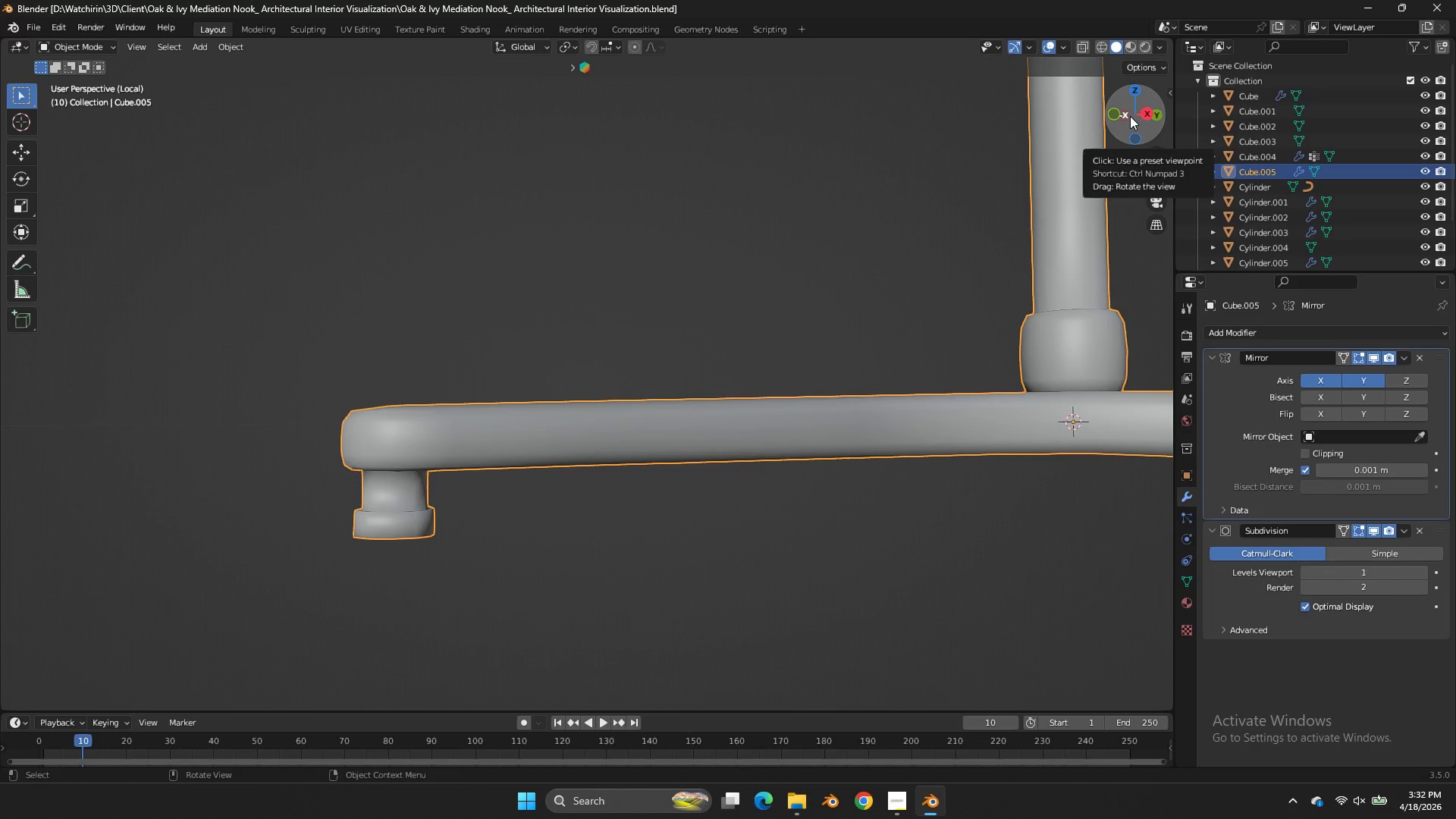 
wait(11.98)
 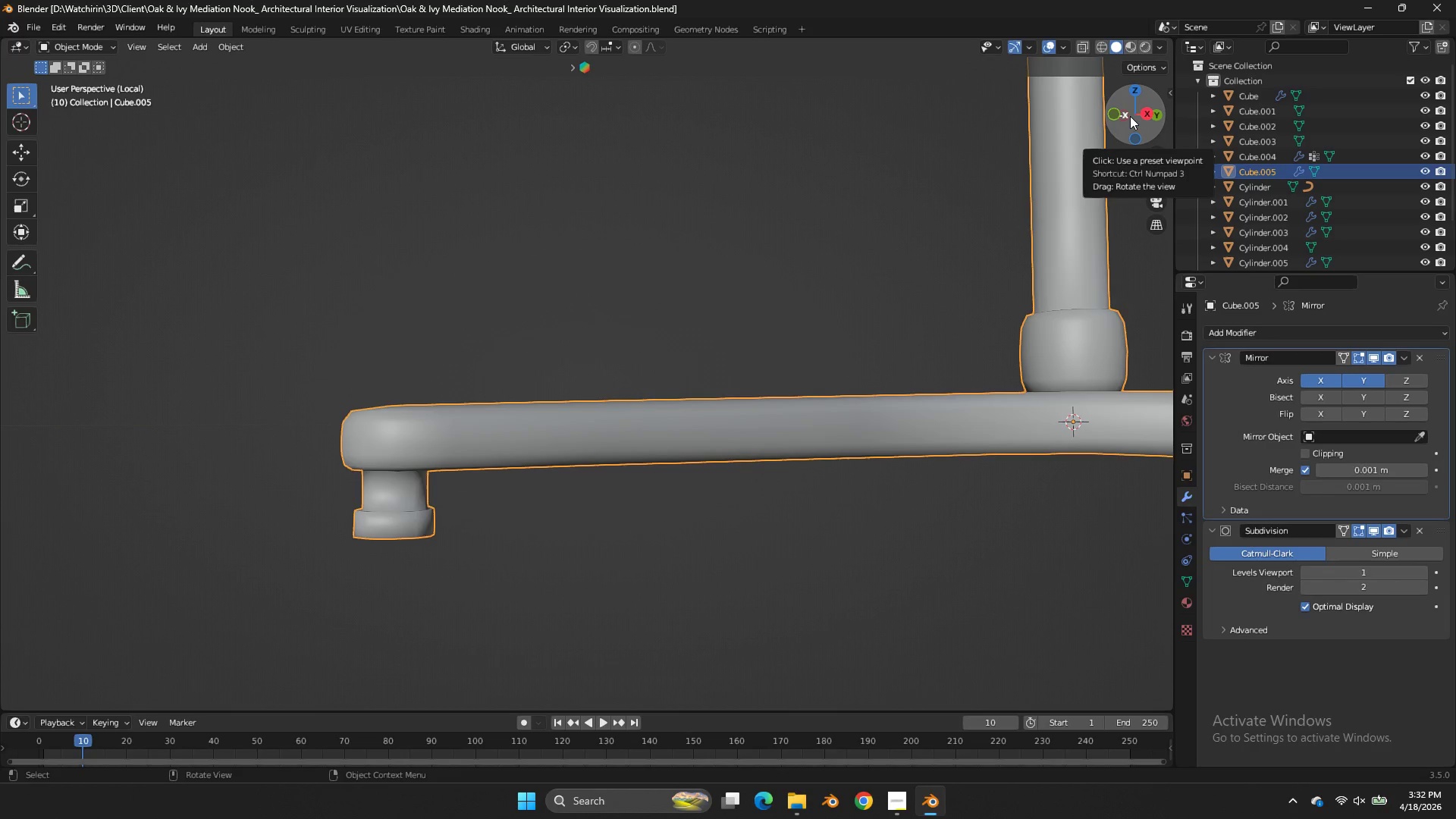 
left_click_drag(start_coordinate=[1124, 118], to_coordinate=[1167, 153])
 